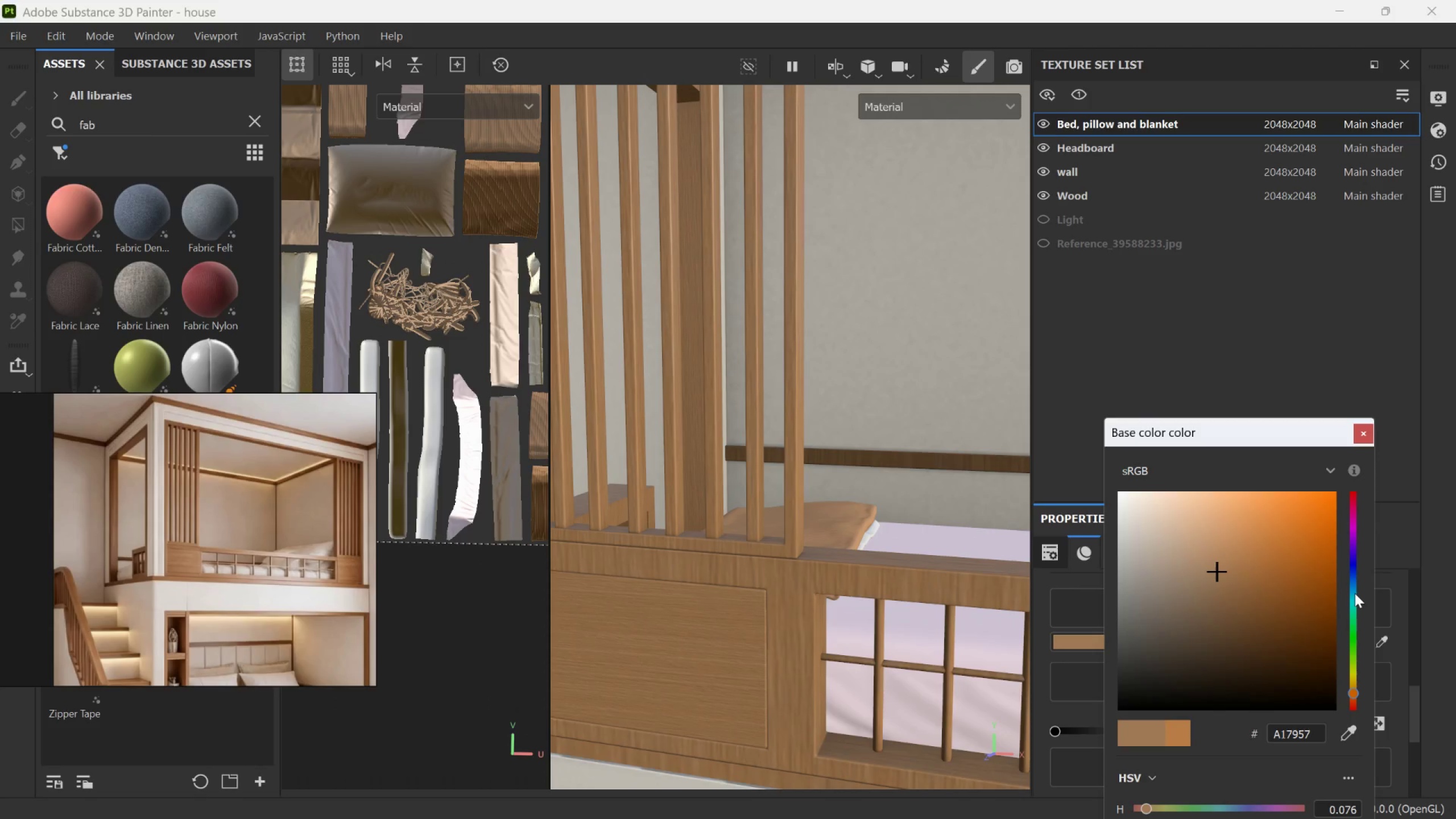 
left_click([1354, 598])
 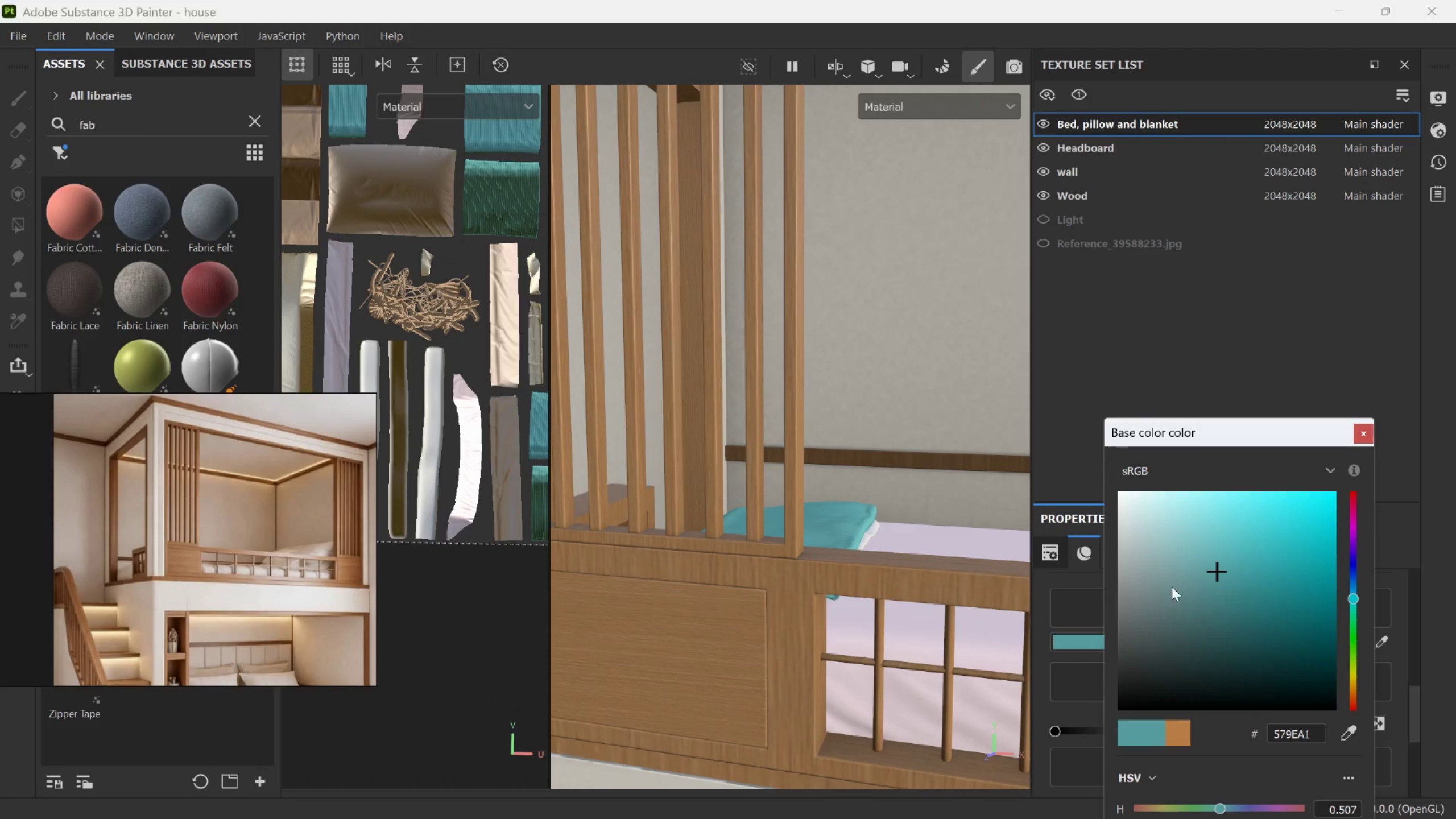 
hold_key(key=AltLeft, duration=0.97)
left_click_drag(start_coordinate=[873, 516], to_coordinate=[793, 547])
 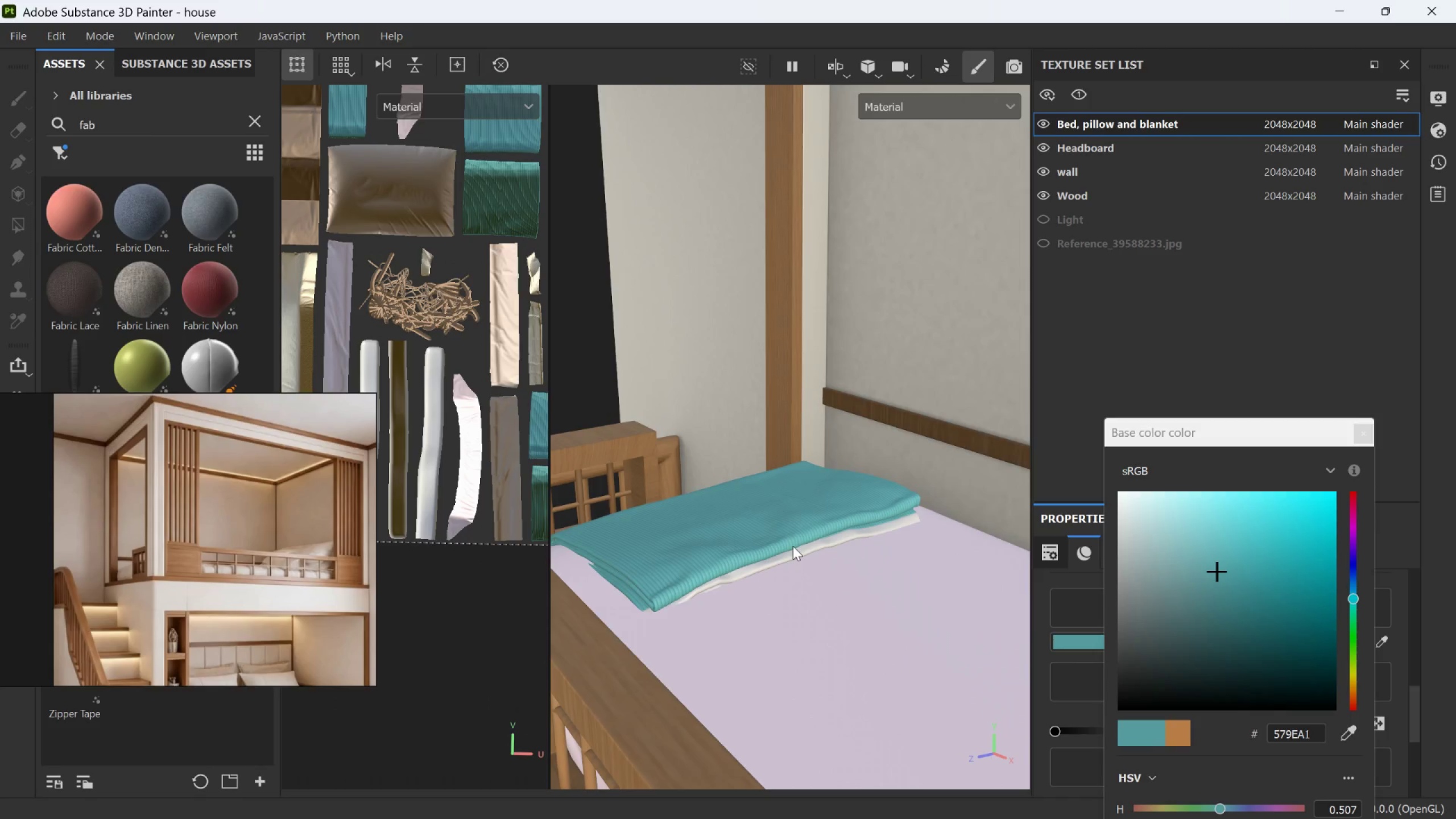 
scroll: coordinate [785, 549], scroll_direction: up, amount: 5.0
 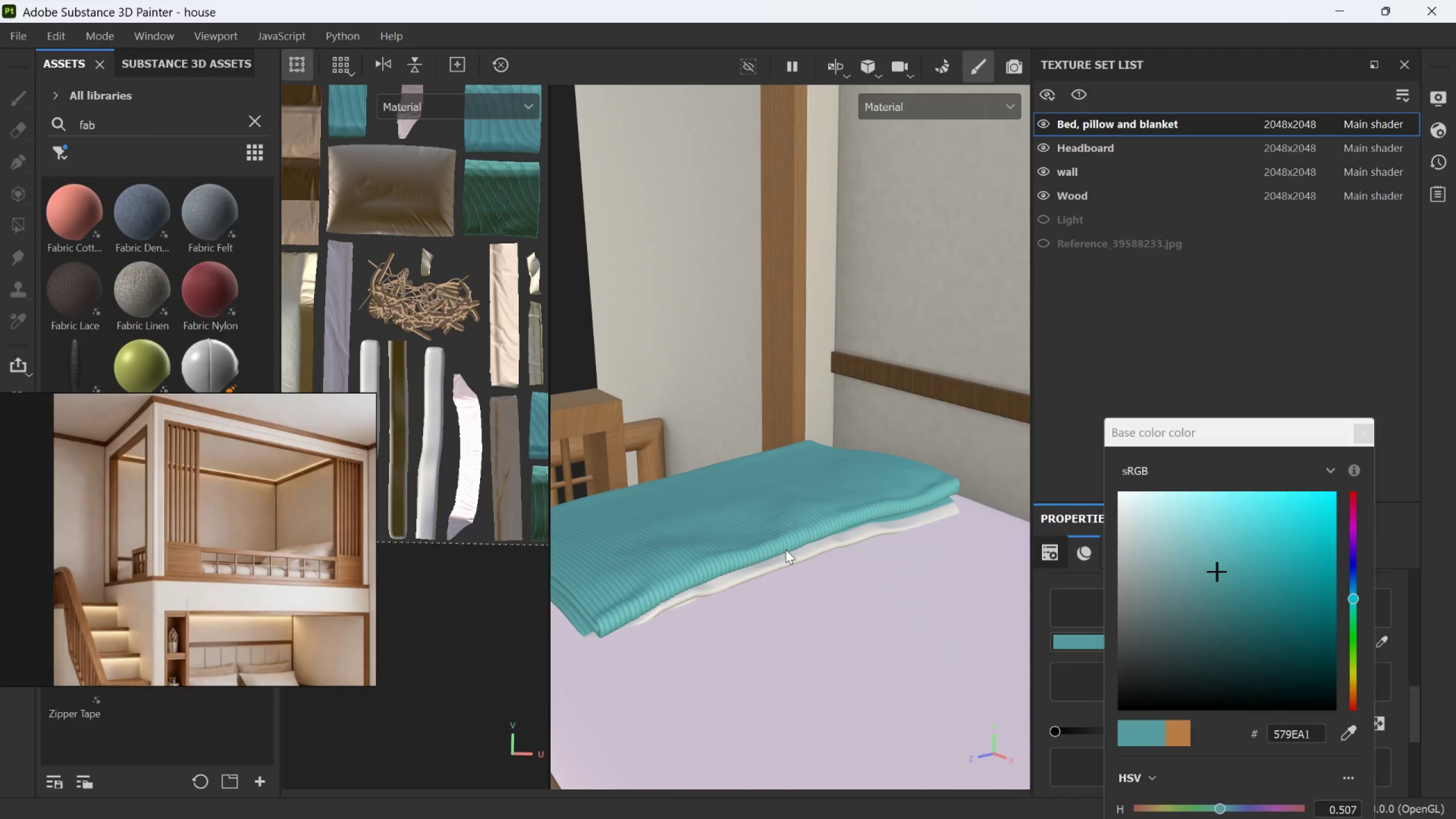 
scroll: coordinate [785, 549], scroll_direction: down, amount: 4.0
 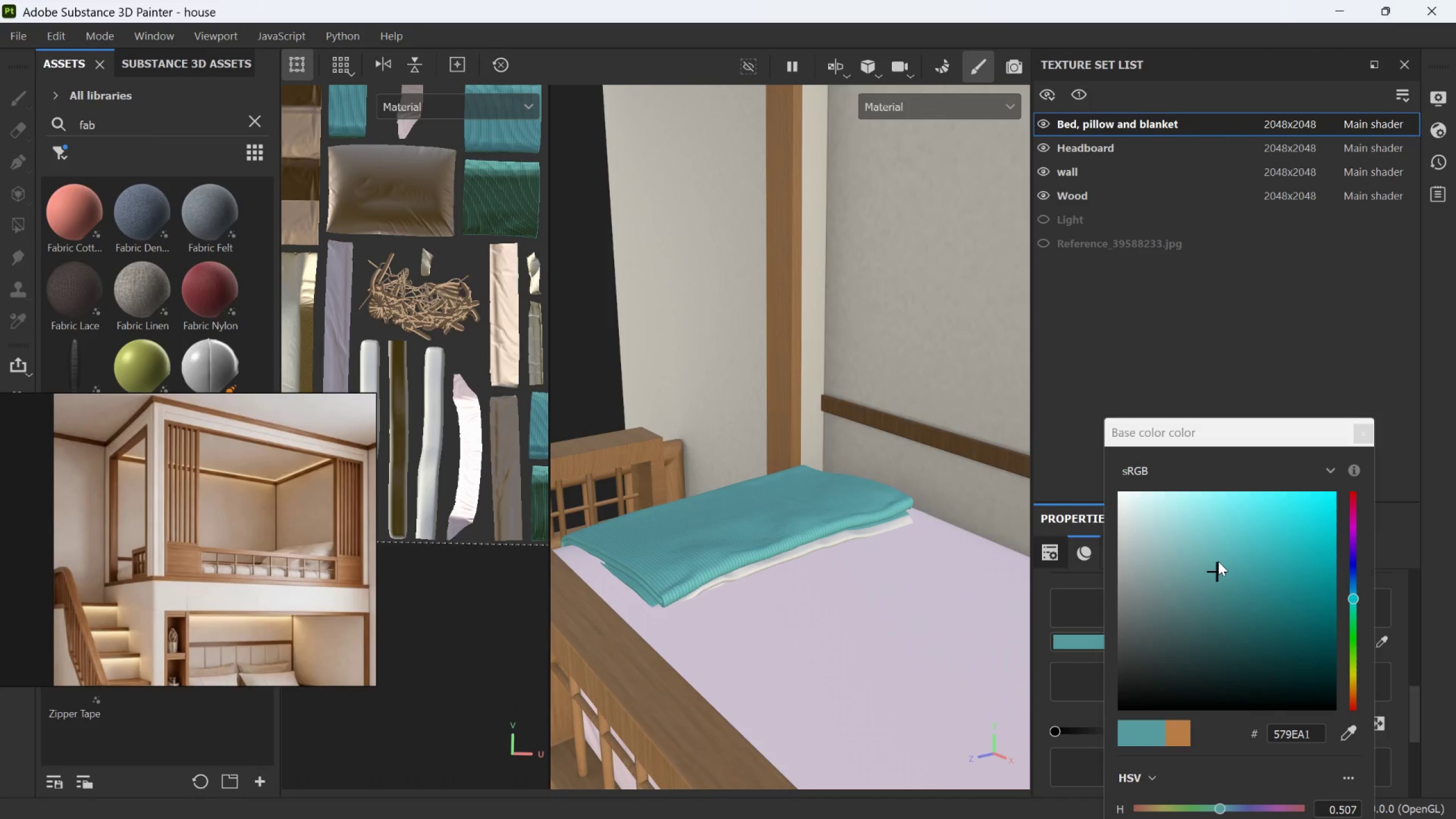 
left_click_drag(start_coordinate=[1219, 566], to_coordinate=[1168, 548])
 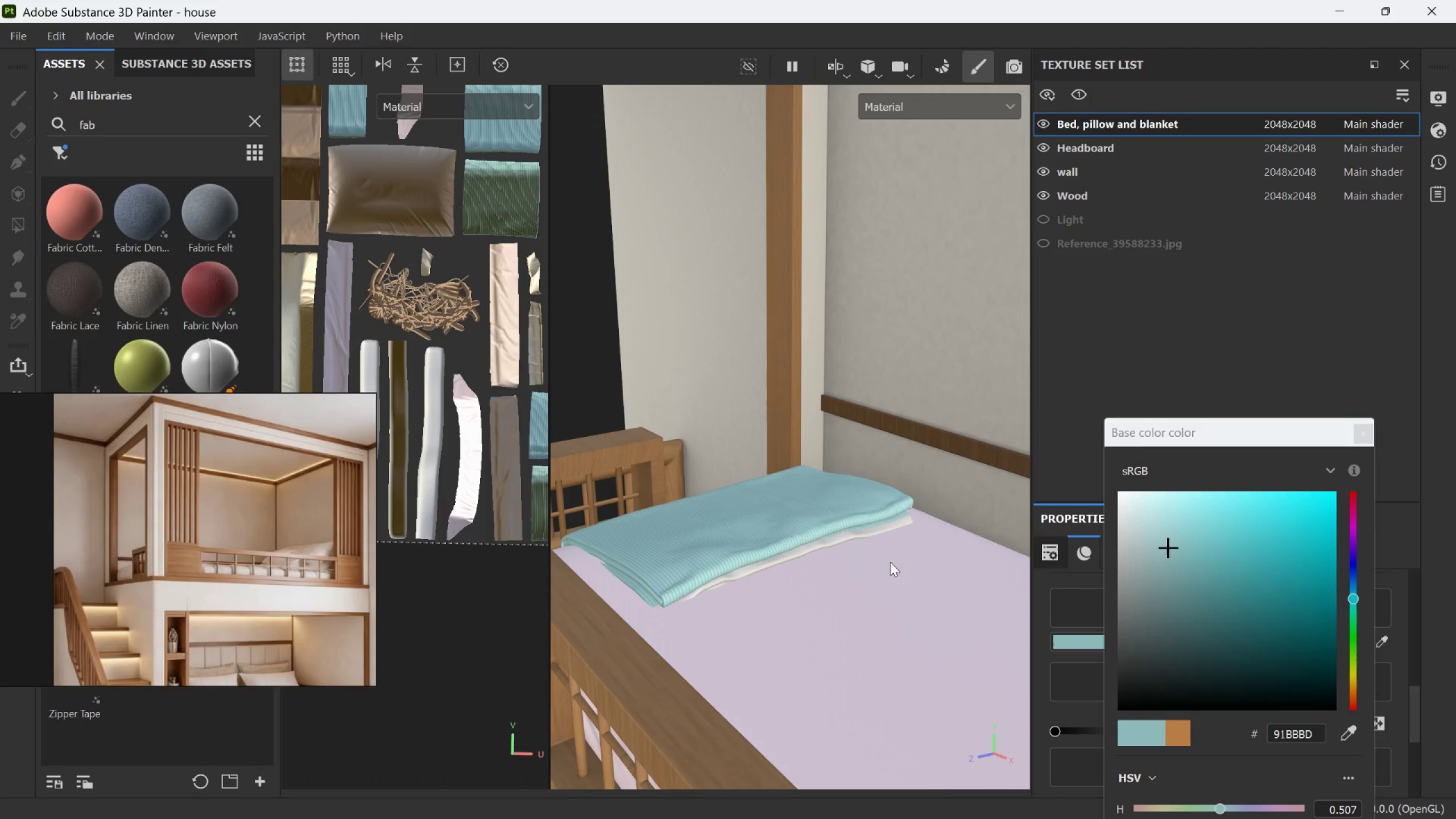 
scroll: coordinate [939, 547], scroll_direction: down, amount: 4.0
 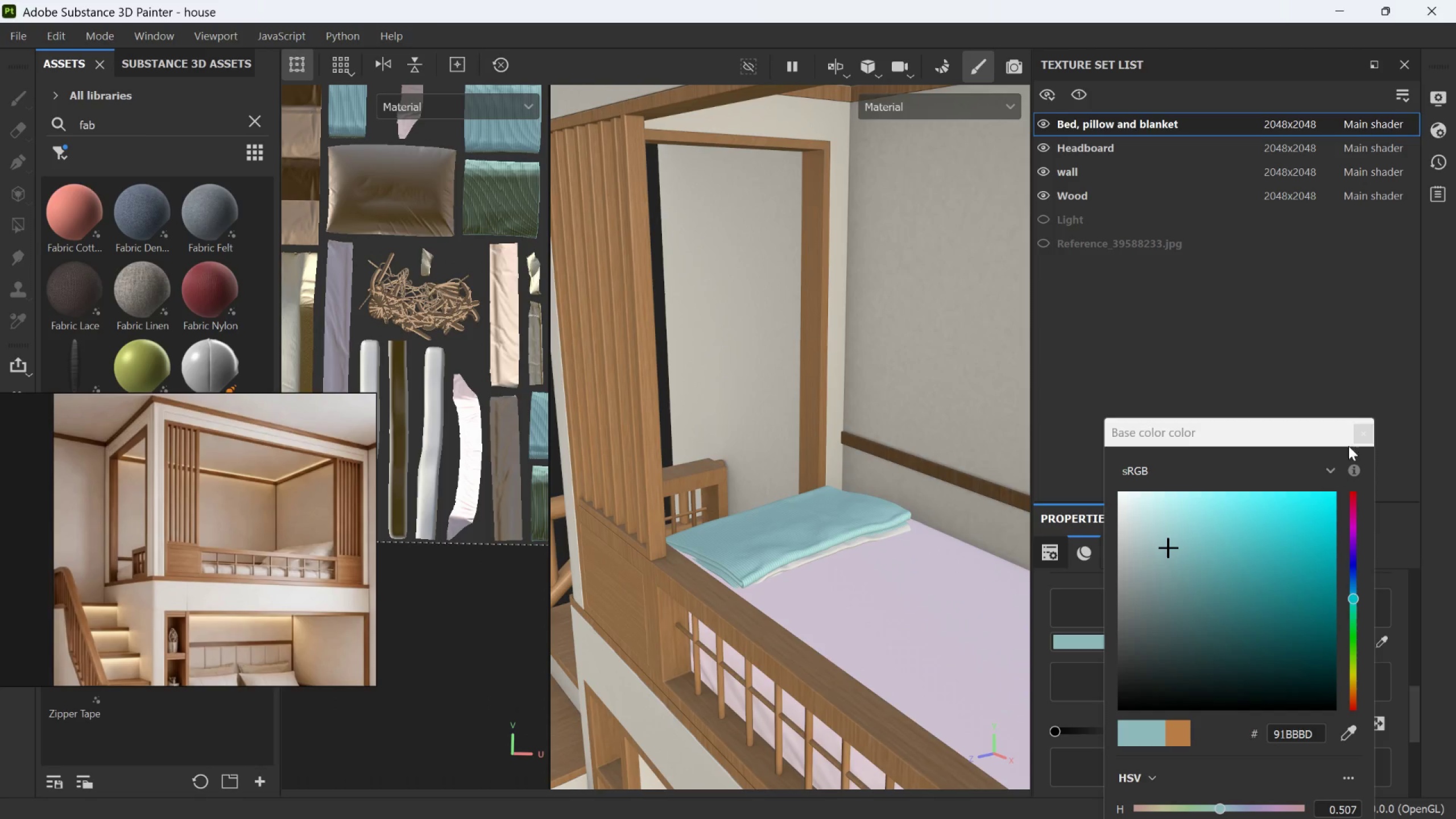 
left_click([1364, 430])
 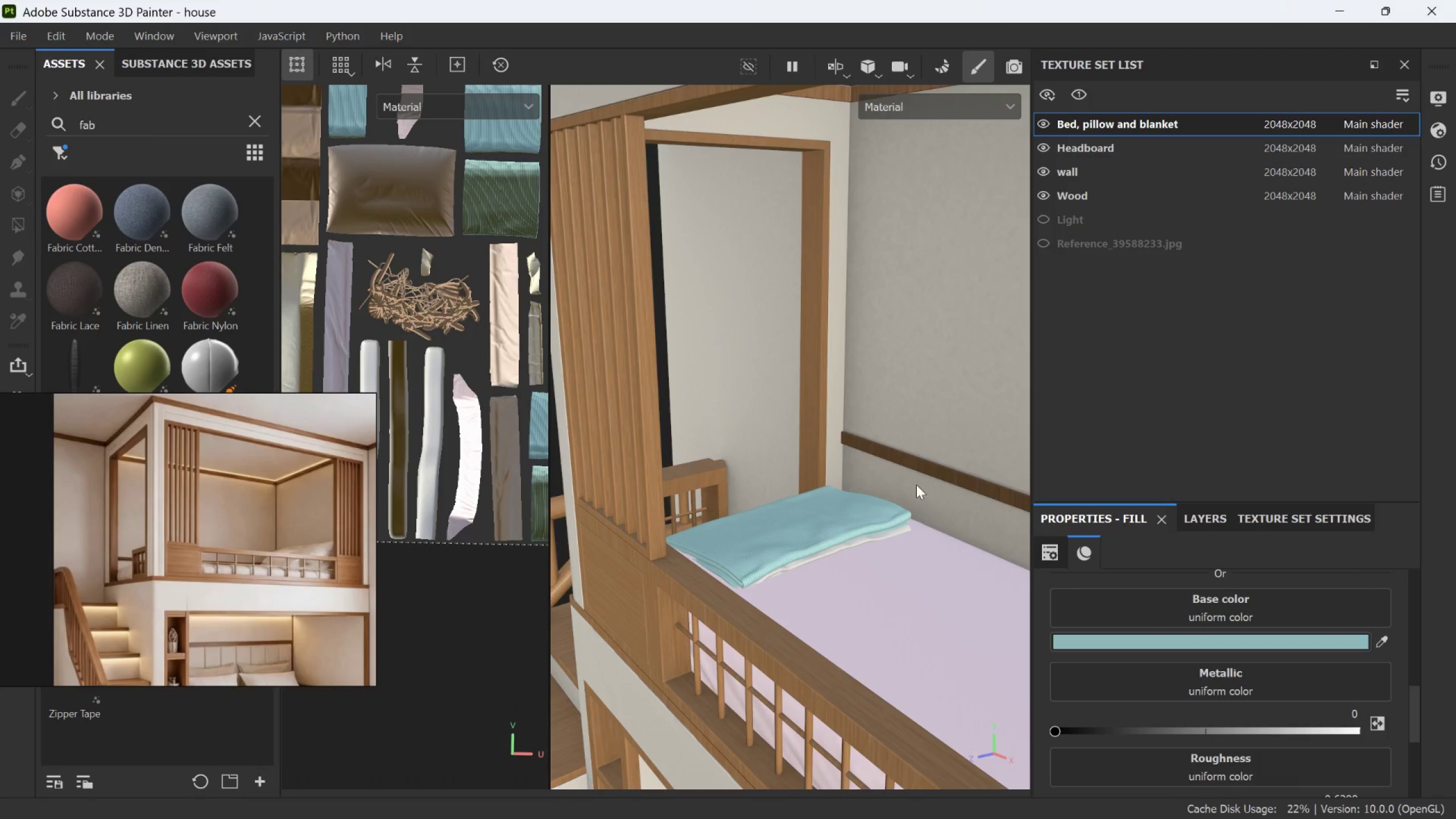 
scroll: coordinate [845, 540], scroll_direction: down, amount: 20.0
 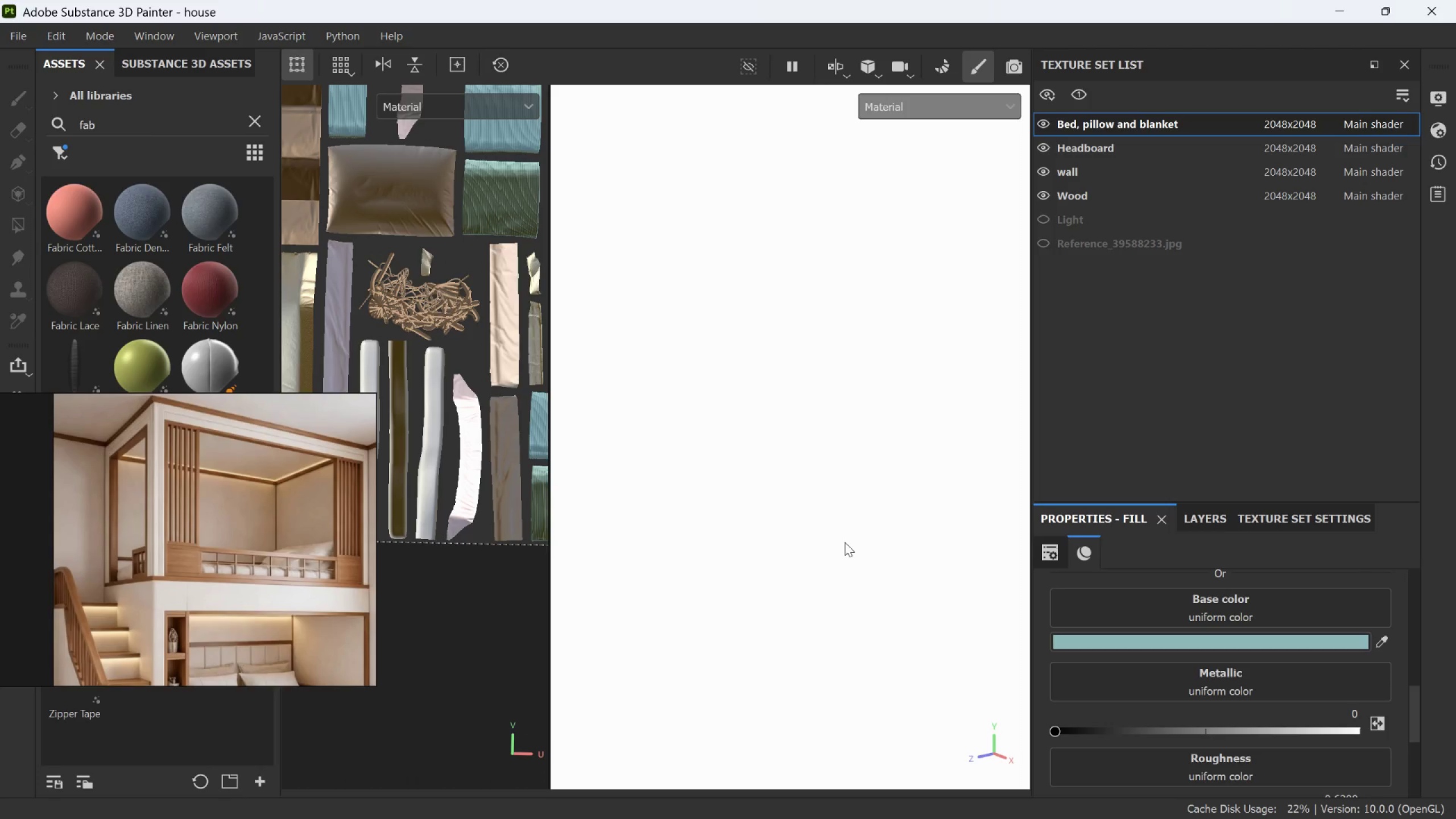 
key(F)
 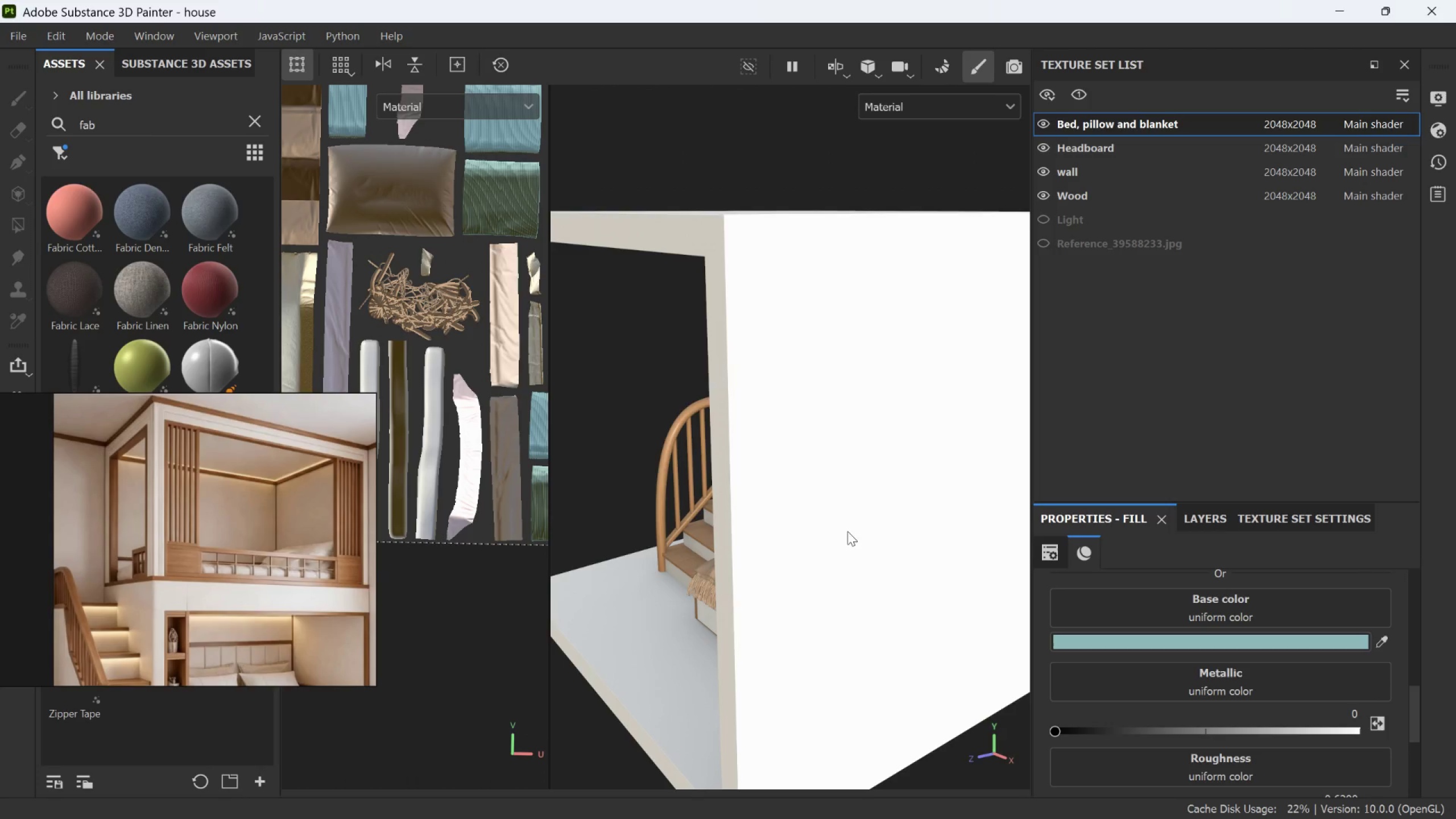 
hold_key(key=AltLeft, duration=0.59)
left_click_drag(start_coordinate=[681, 665], to_coordinate=[810, 642])
 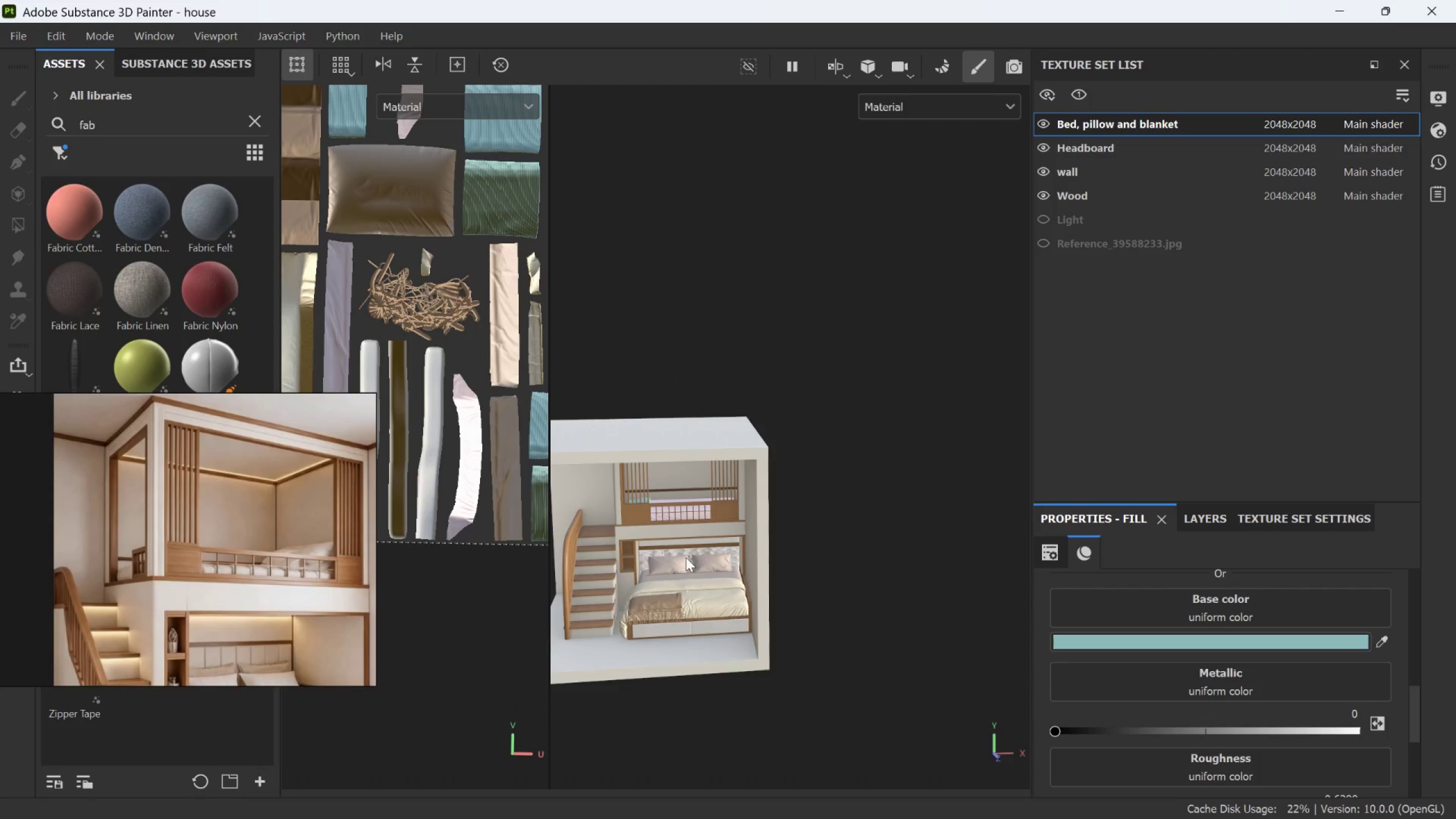 
scroll: coordinate [824, 513], scroll_direction: down, amount: 17.0
 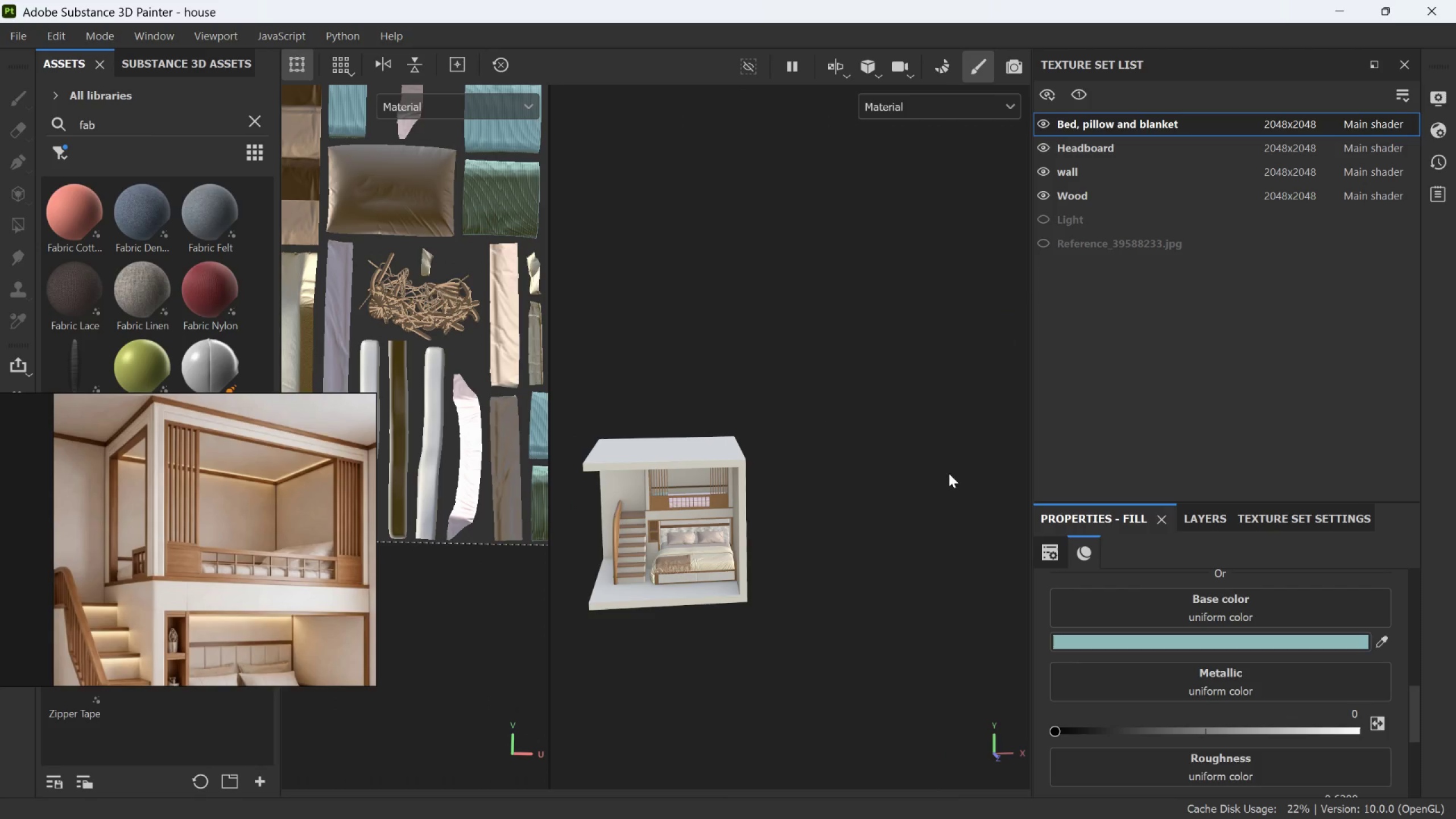 
hold_key(key=AltLeft, duration=1.17)
 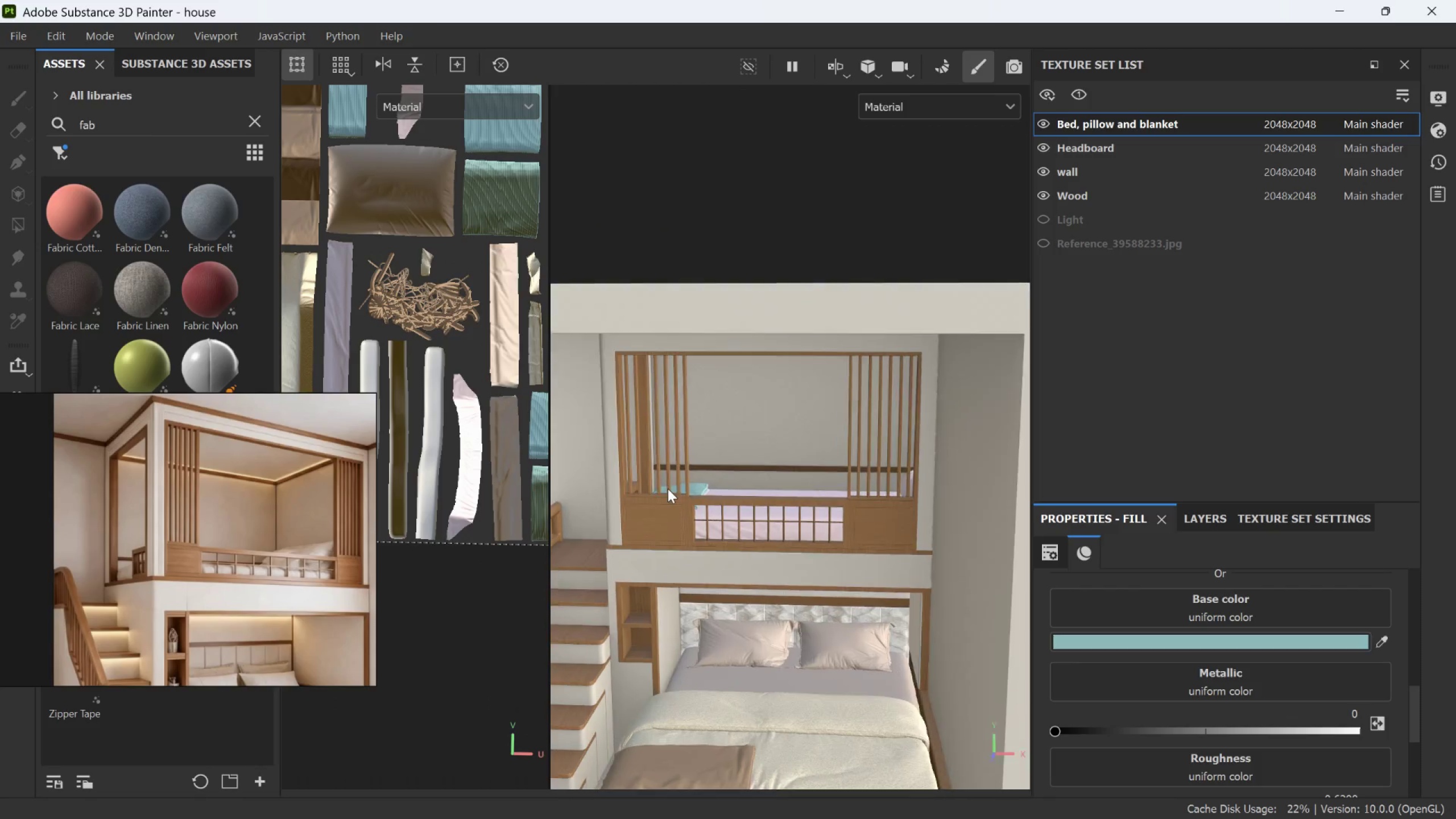 
scroll: coordinate [661, 497], scroll_direction: up, amount: 8.0
 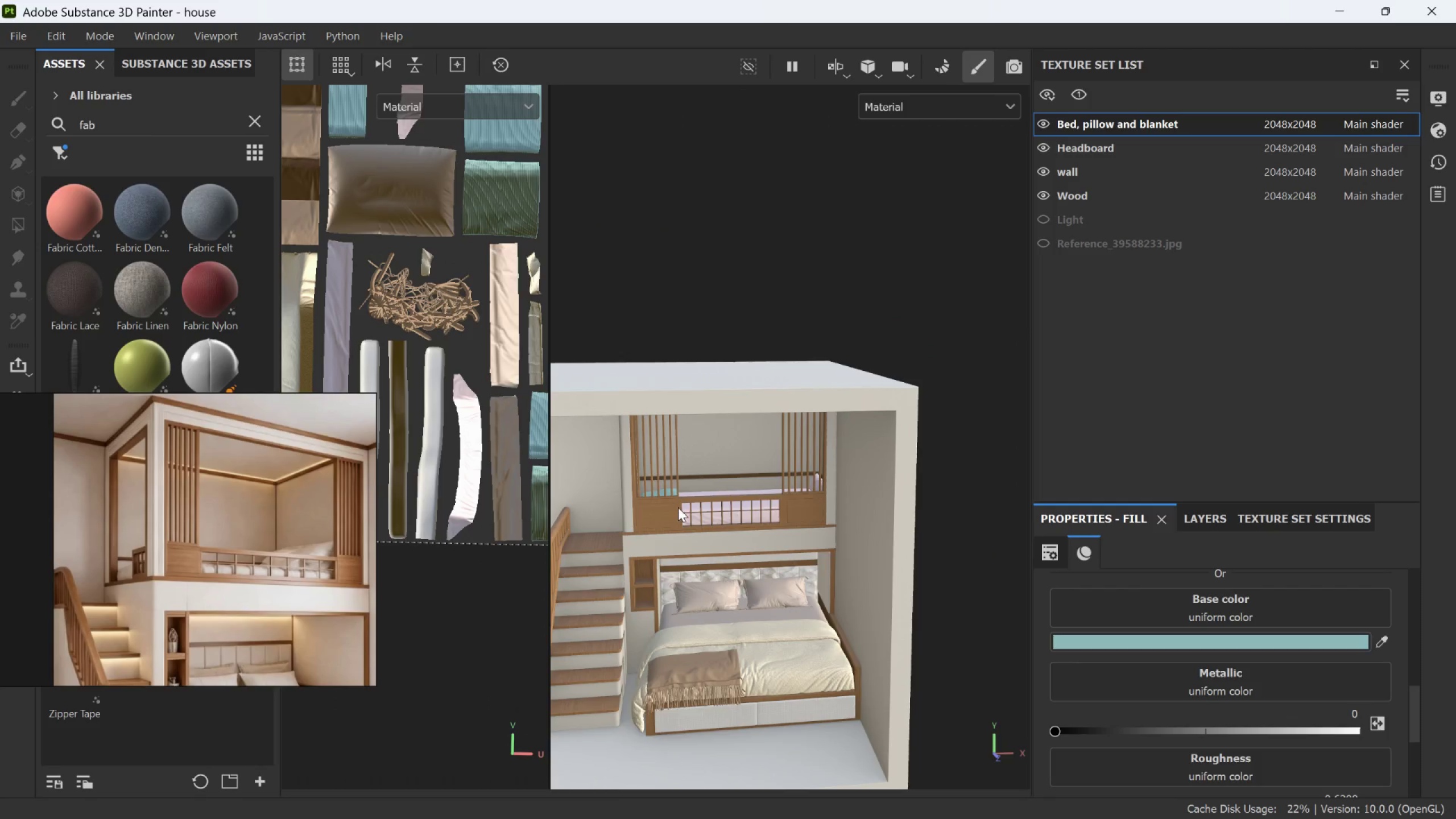 
left_click_drag(start_coordinate=[676, 510], to_coordinate=[652, 510])
 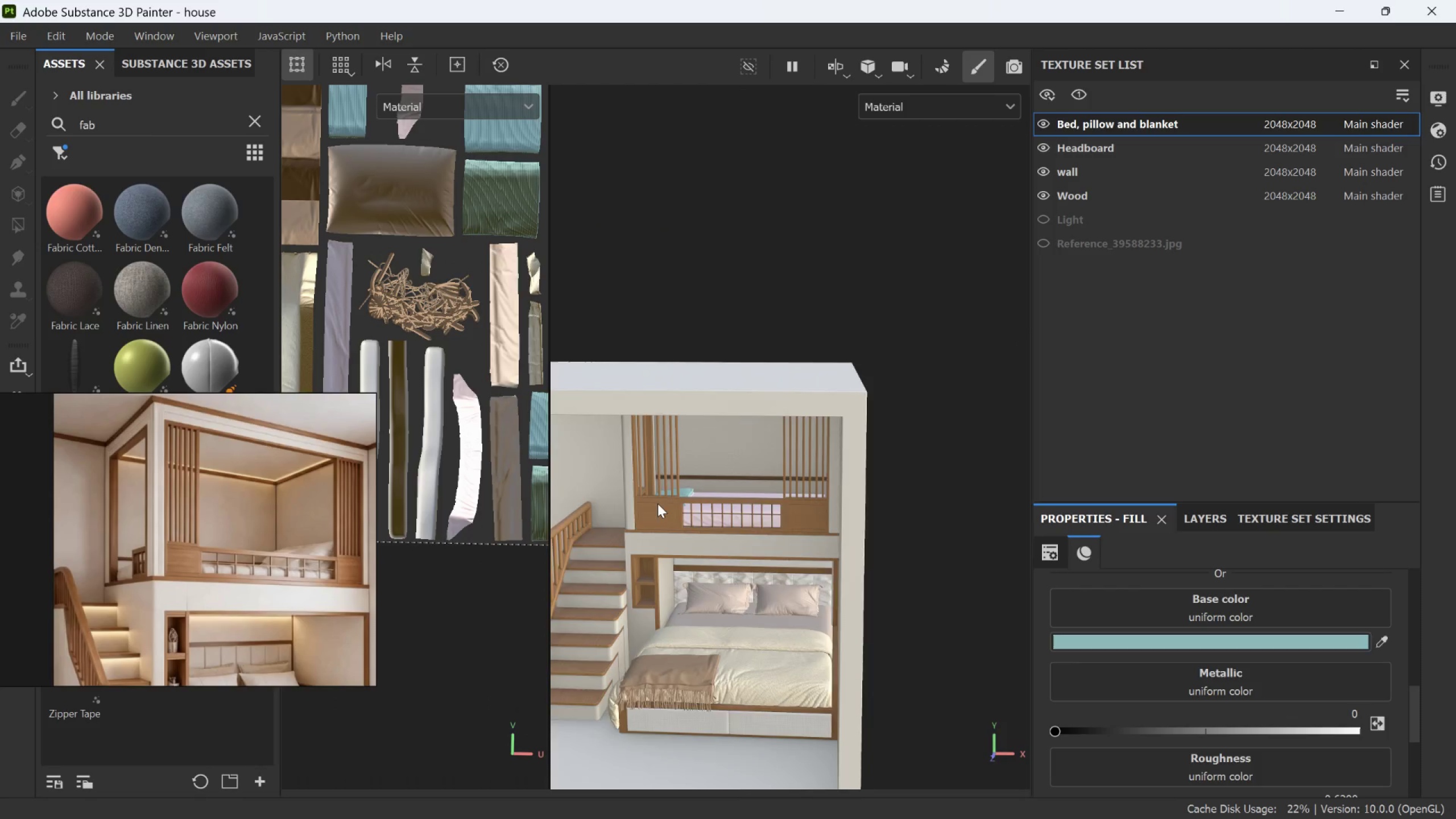 
hold_key(key=AltLeft, duration=1.86)
left_click_drag(start_coordinate=[677, 486], to_coordinate=[816, 498])
 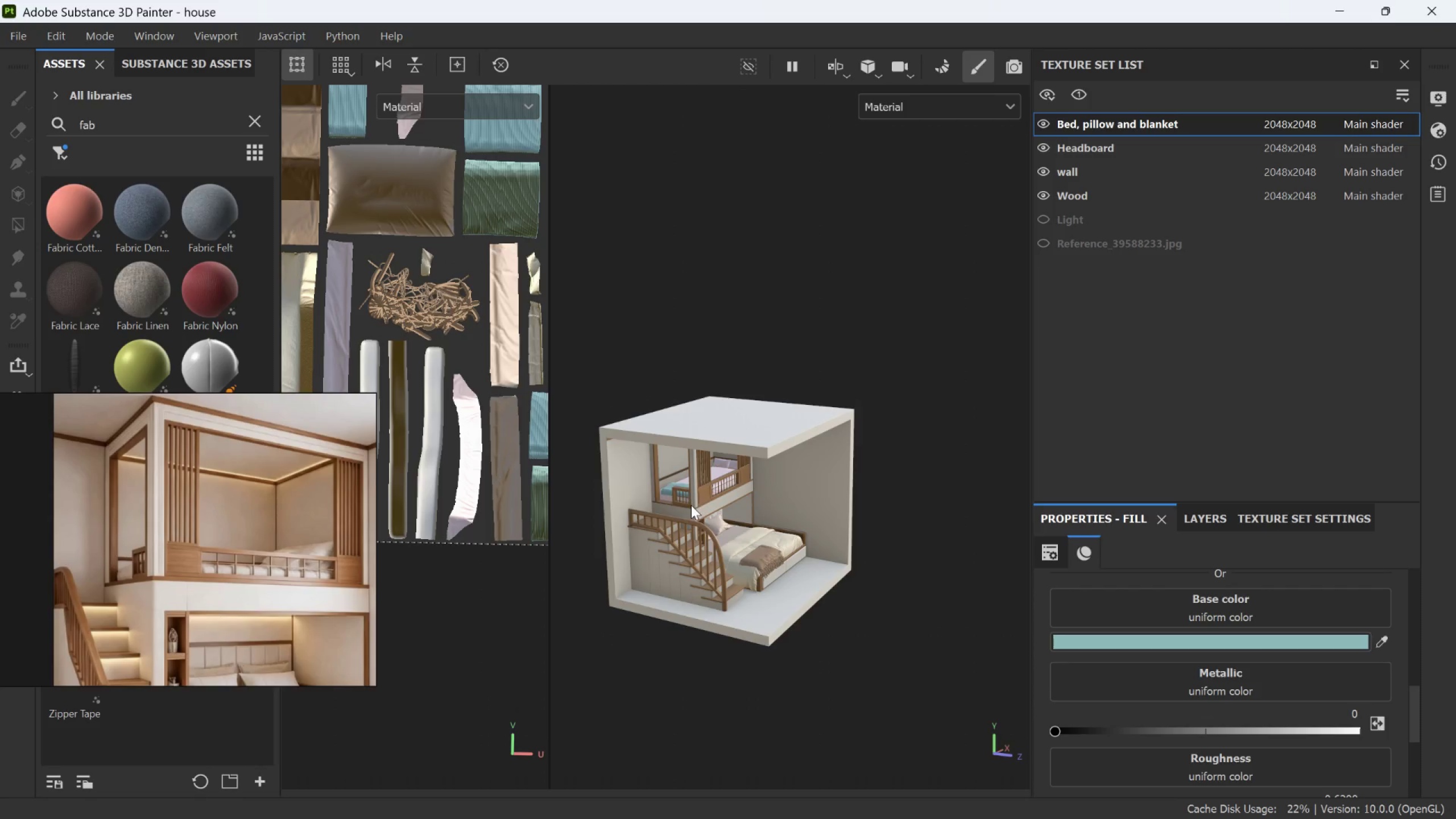 
scroll: coordinate [677, 486], scroll_direction: down, amount: 6.0
 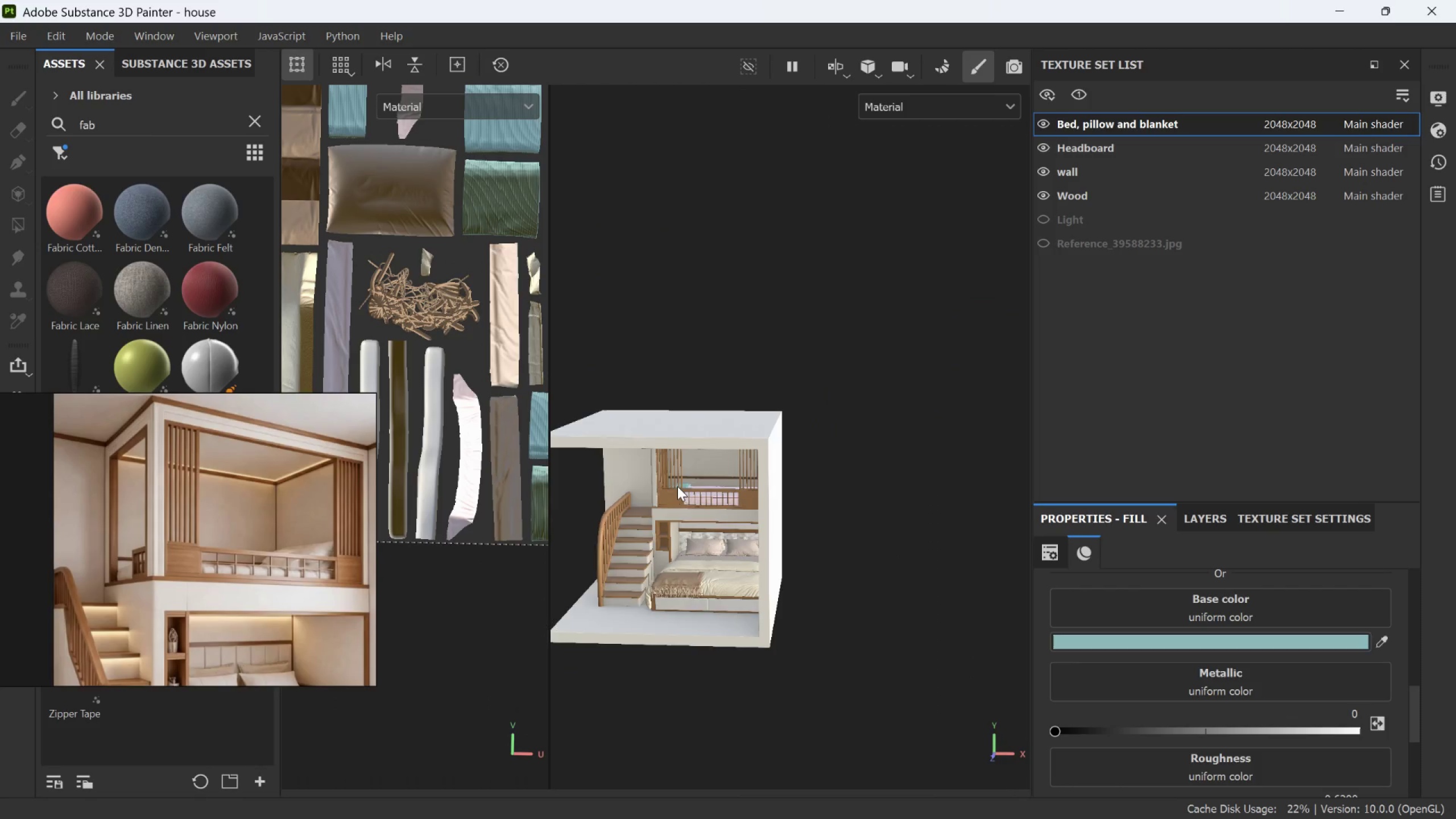 
hold_key(key=AltLeft, duration=0.89)
left_click_drag(start_coordinate=[683, 504], to_coordinate=[769, 504])
 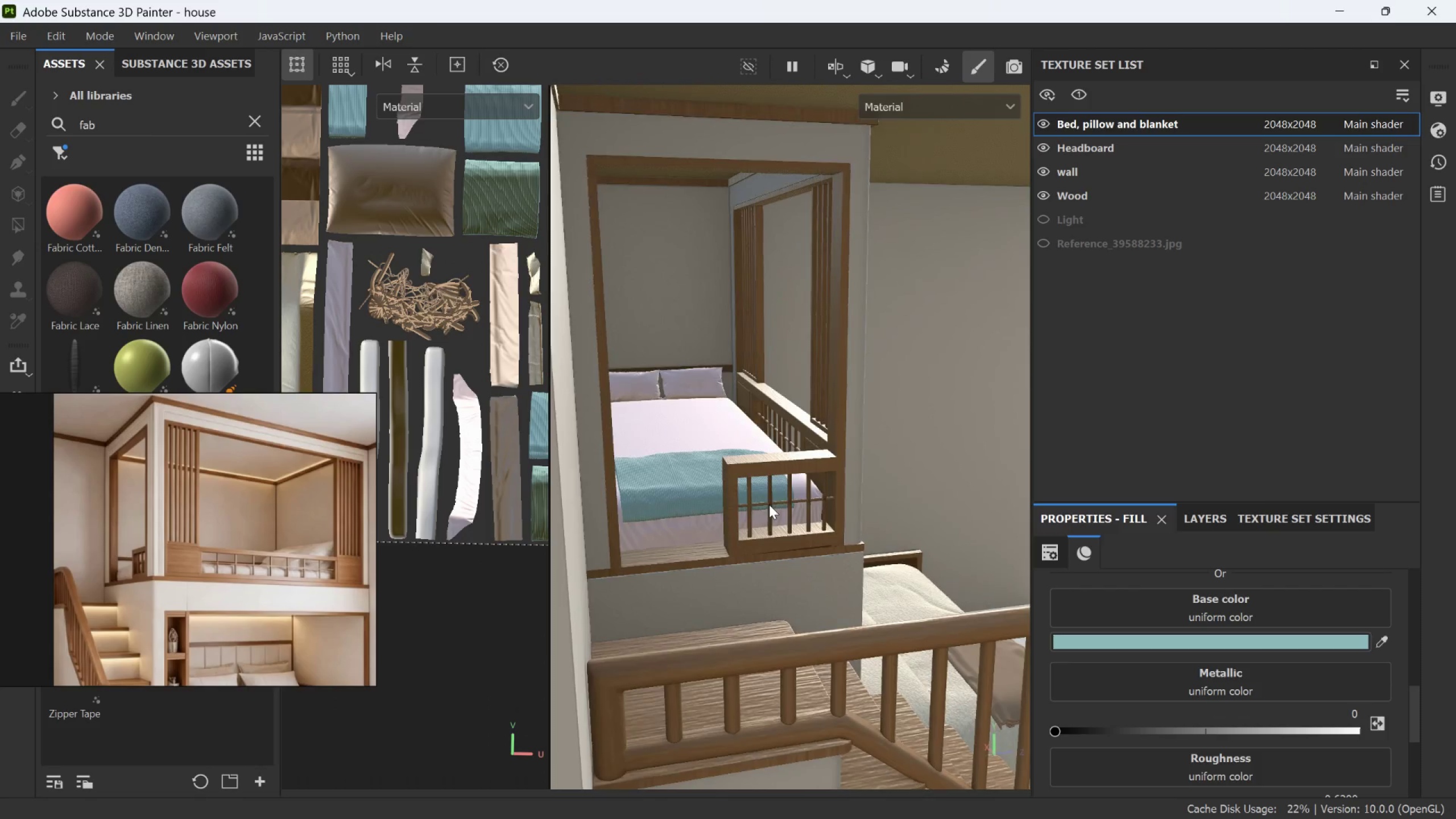 
scroll: coordinate [775, 464], scroll_direction: up, amount: 29.0
 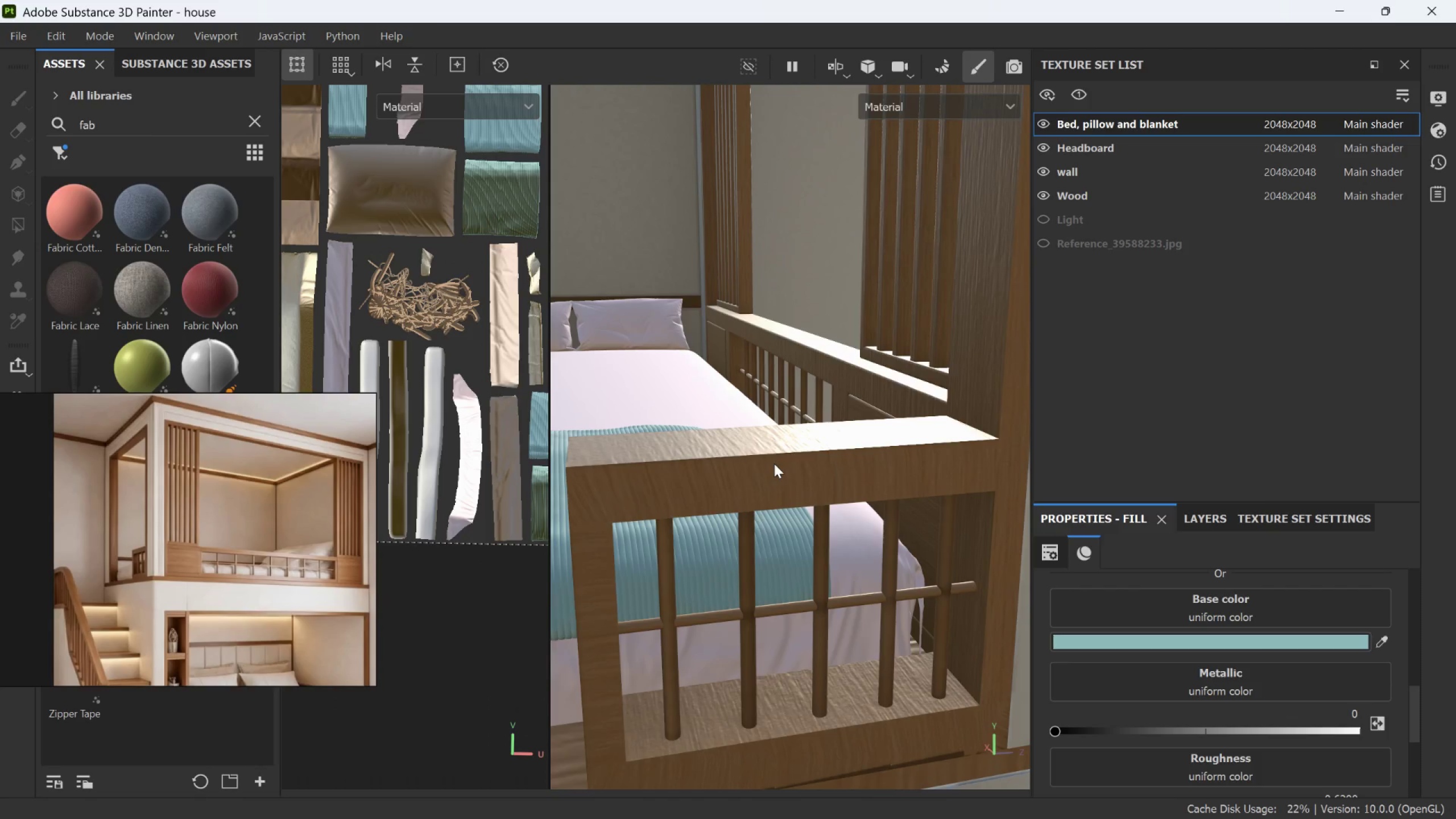 
hold_key(key=AltLeft, duration=1.01)
left_click_drag(start_coordinate=[747, 504], to_coordinate=[688, 512])
 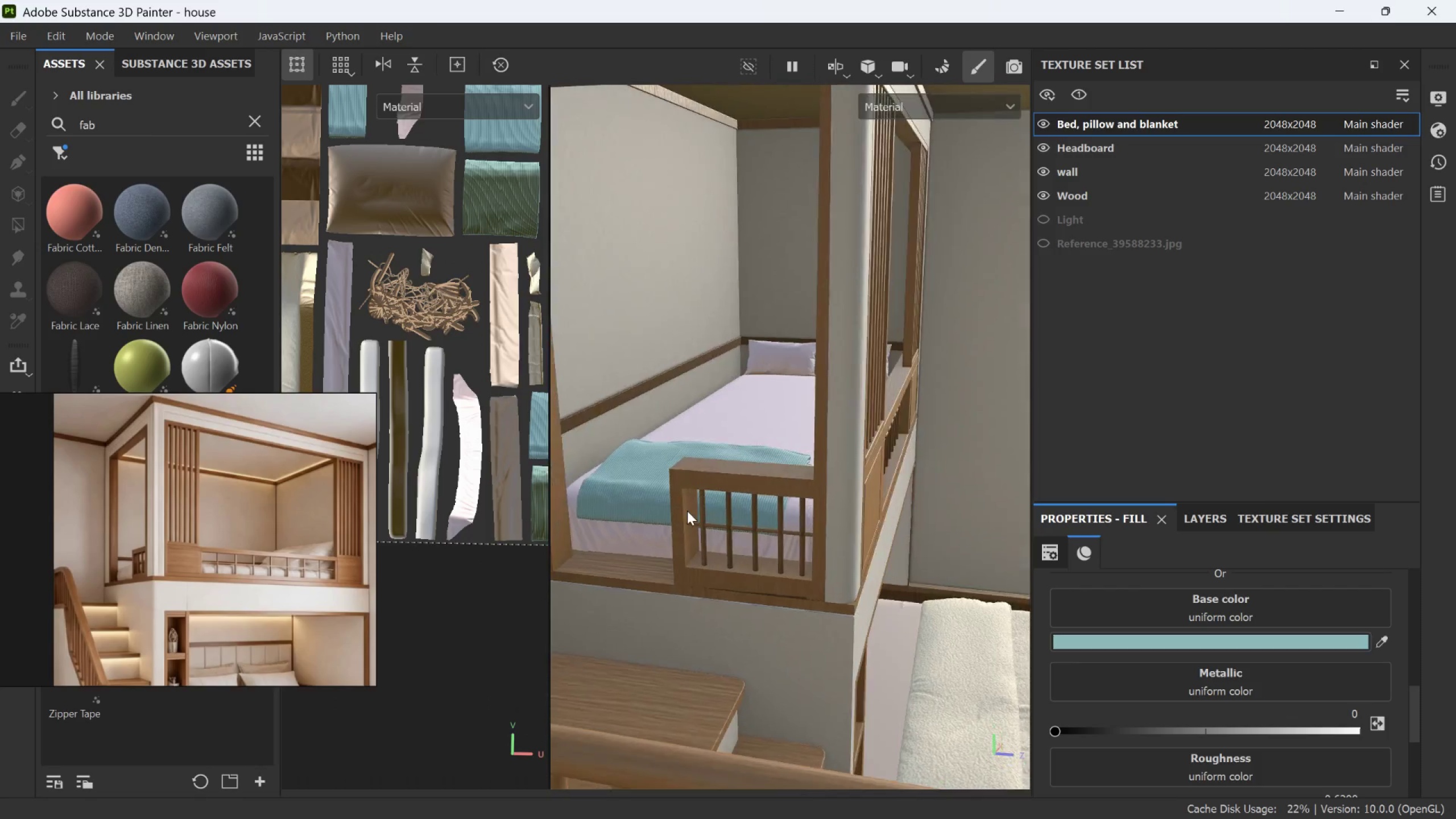 
scroll: coordinate [755, 485], scroll_direction: down, amount: 12.0
 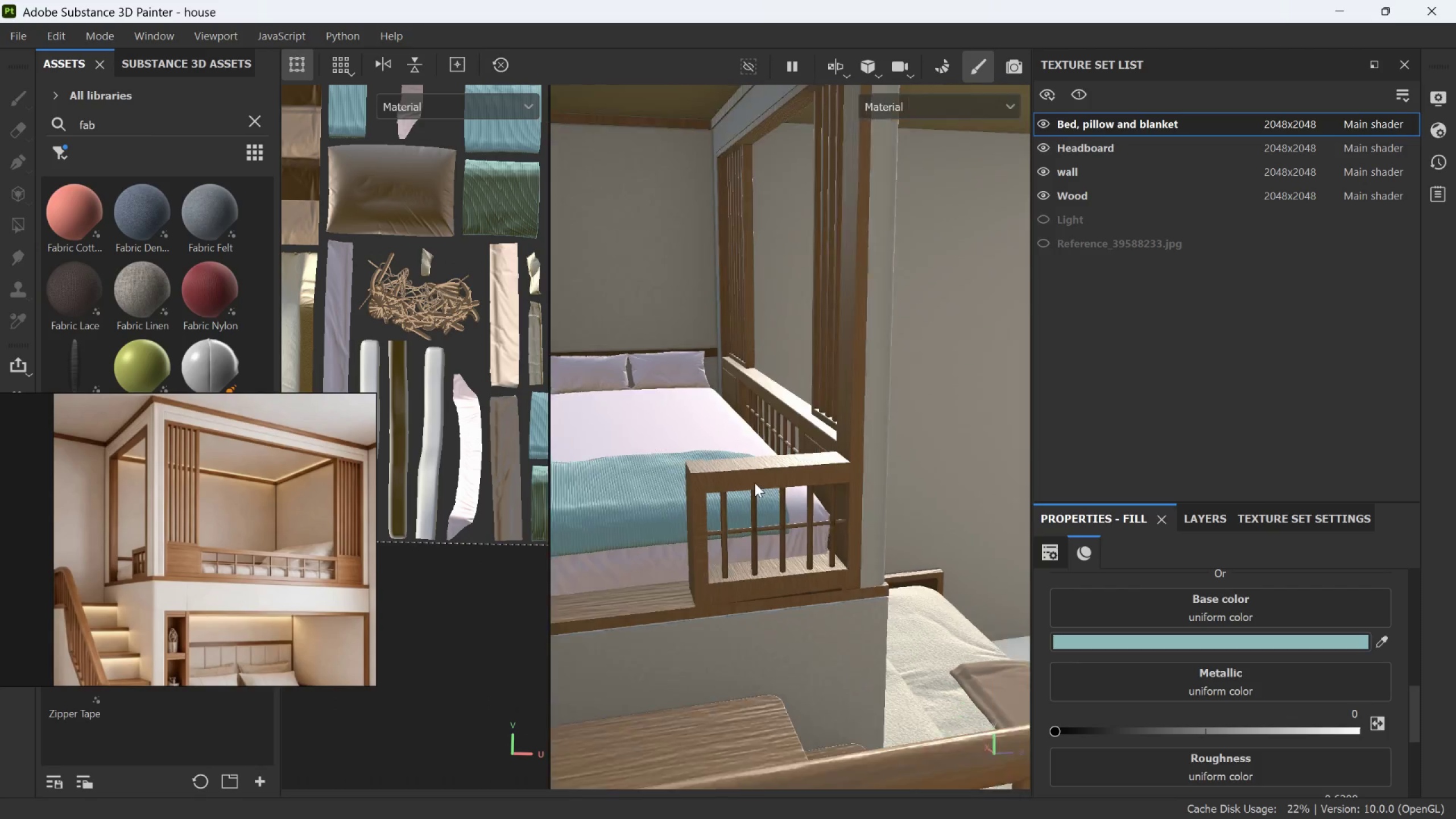 
hold_key(key=AltLeft, duration=0.79)
left_click_drag(start_coordinate=[688, 517], to_coordinate=[585, 453])
 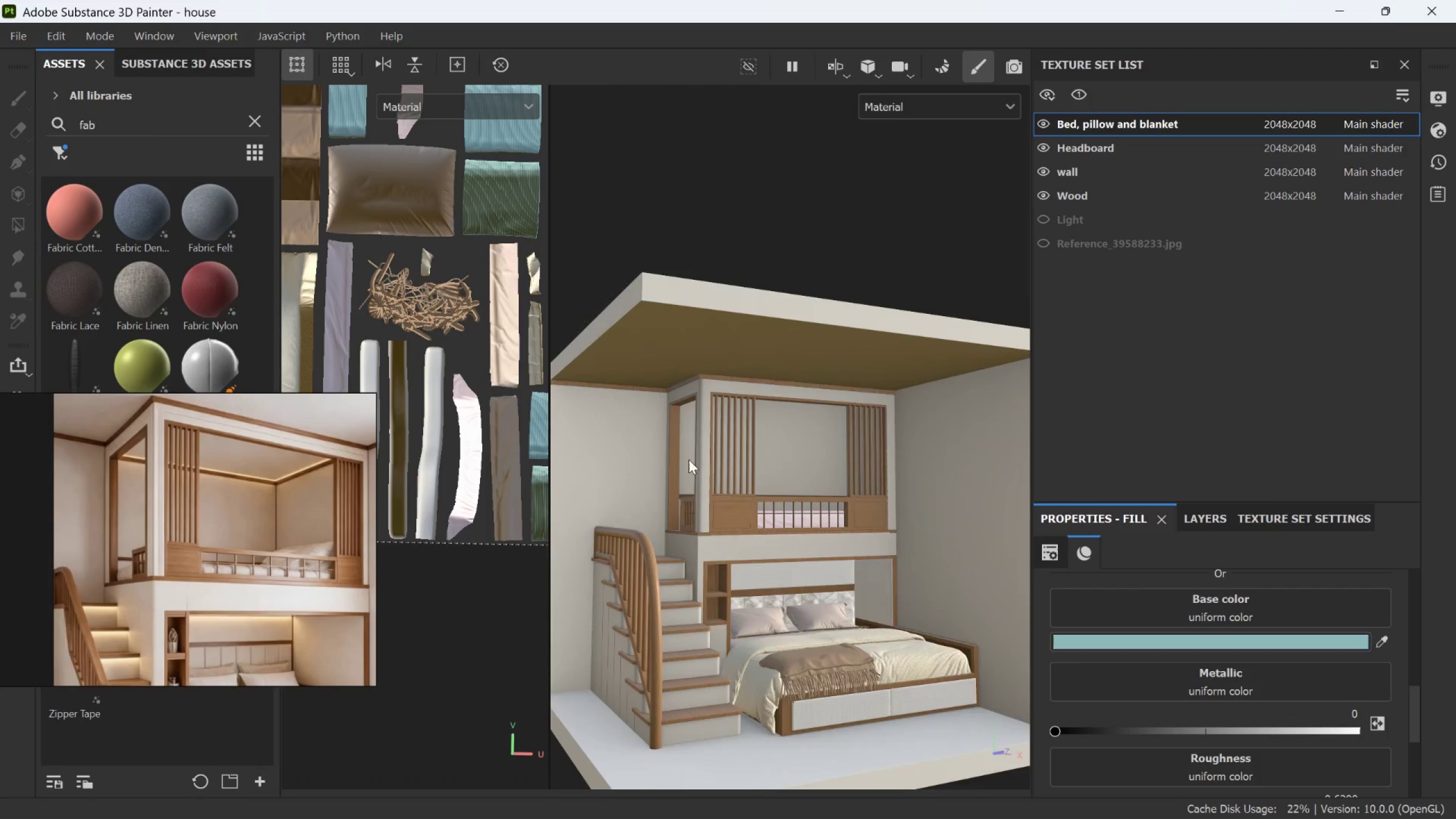 
scroll: coordinate [700, 455], scroll_direction: down, amount: 18.0
 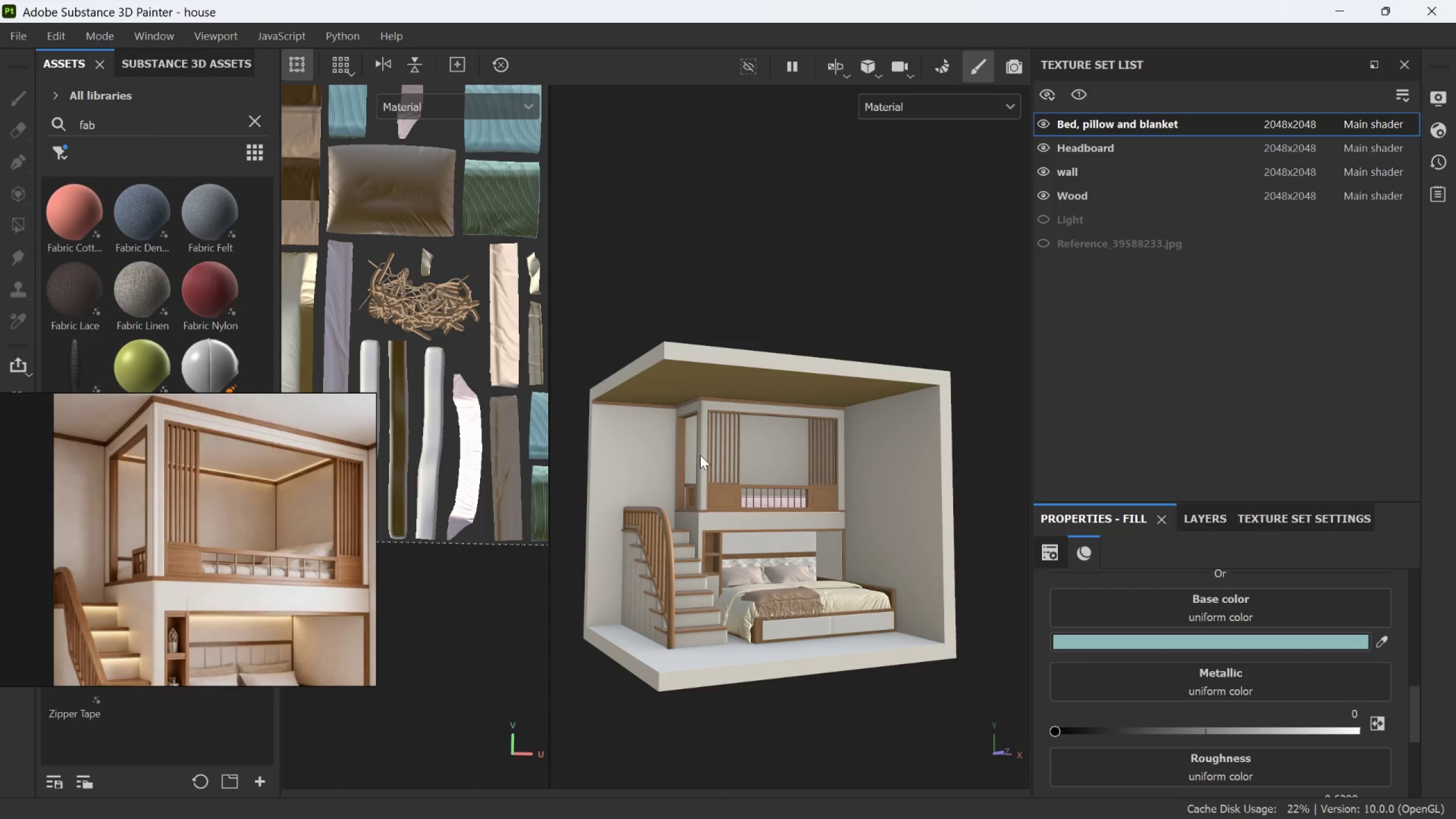 
scroll: coordinate [702, 449], scroll_direction: up, amount: 18.0
 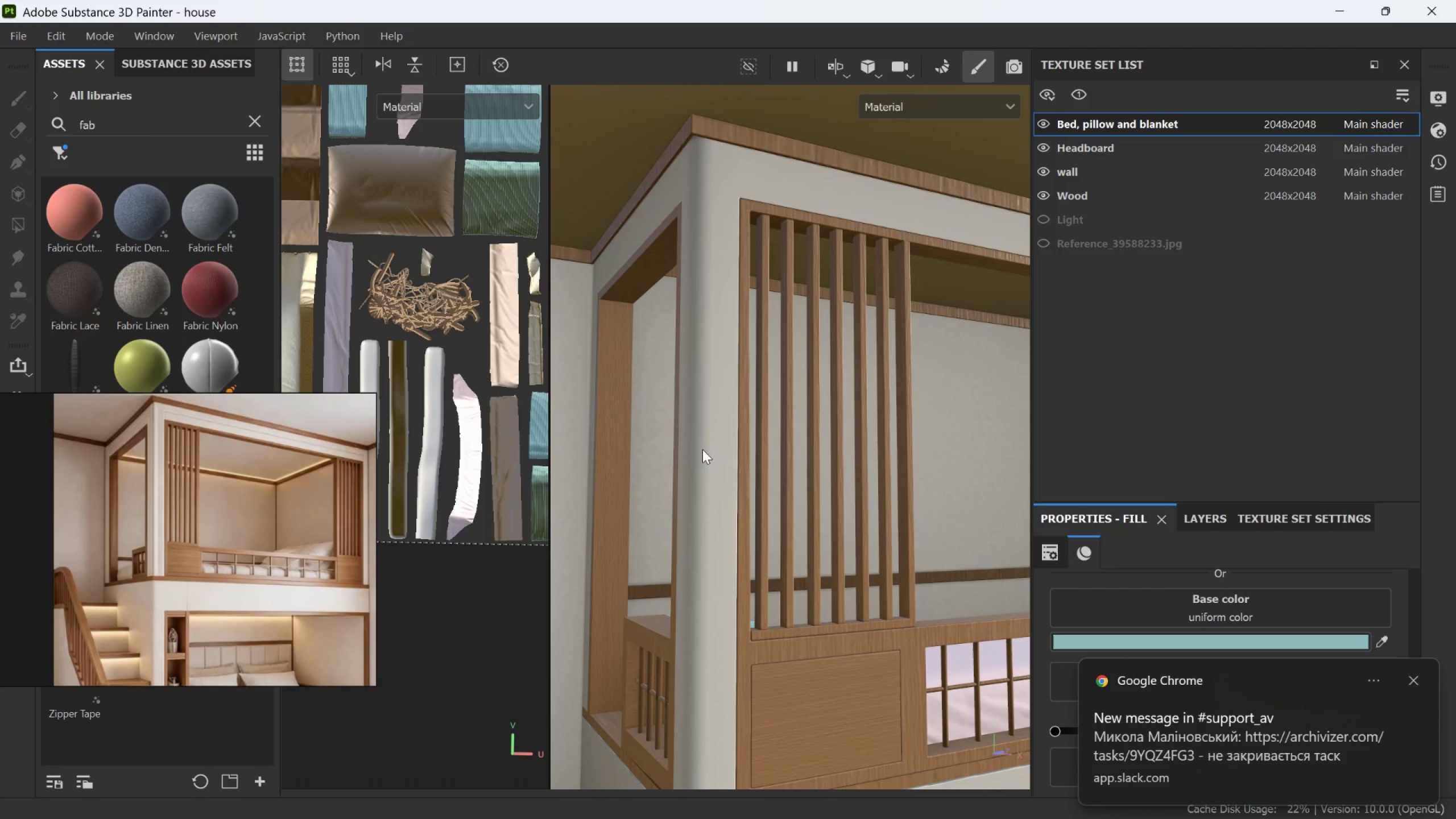 
scroll: coordinate [702, 449], scroll_direction: down, amount: 12.0
 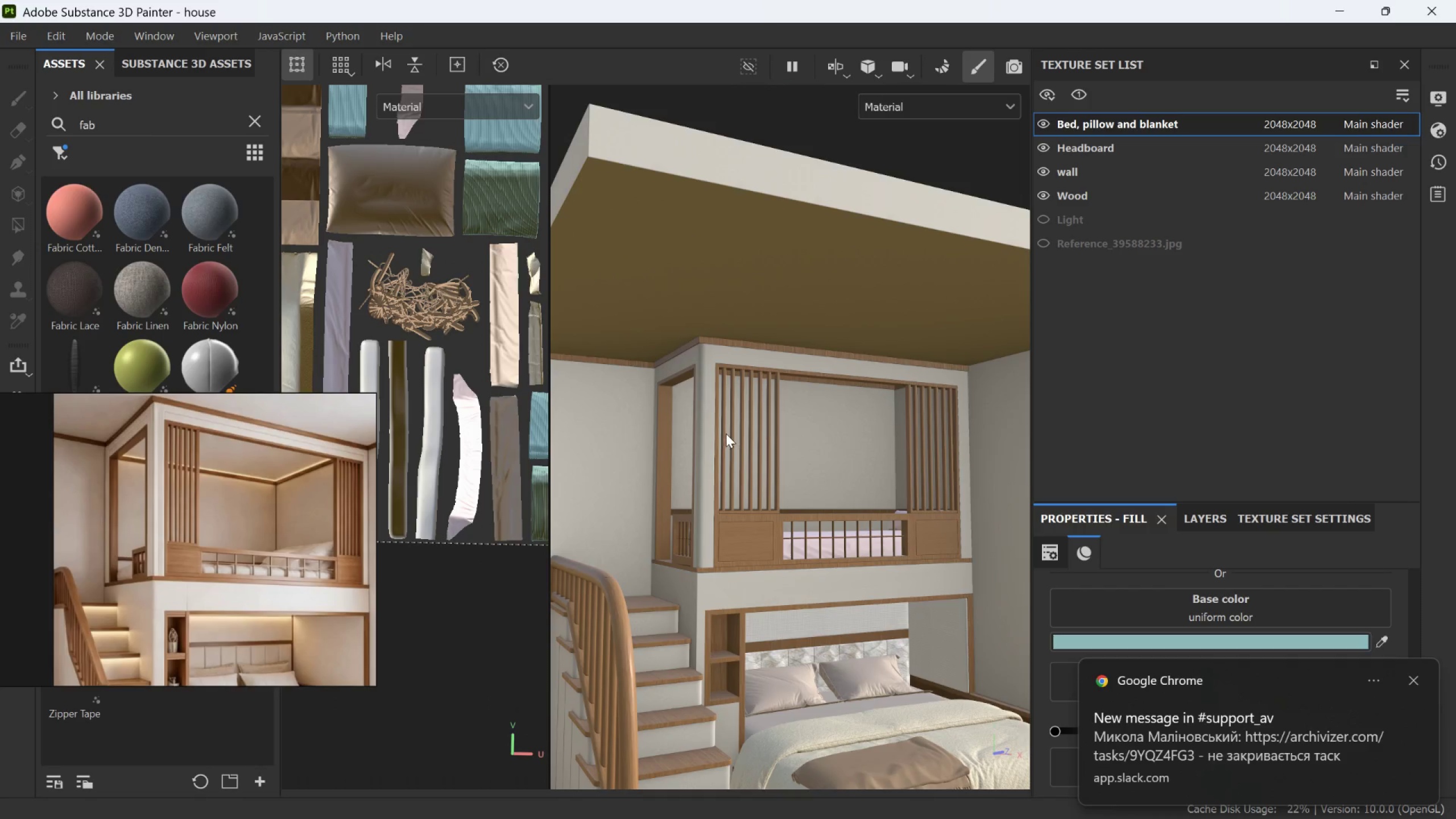 
key(Control+S)
 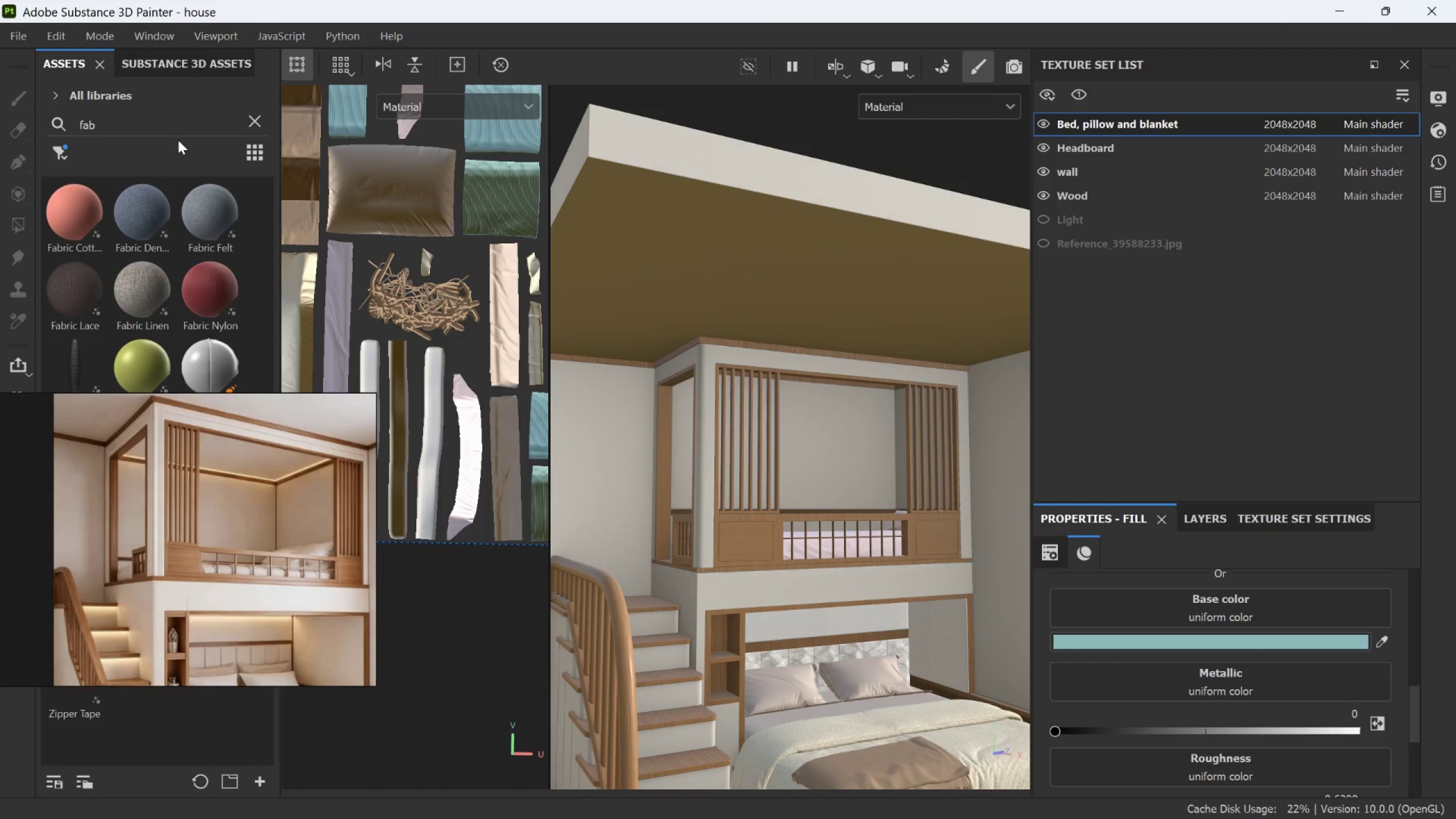 
left_click([33, 36])
 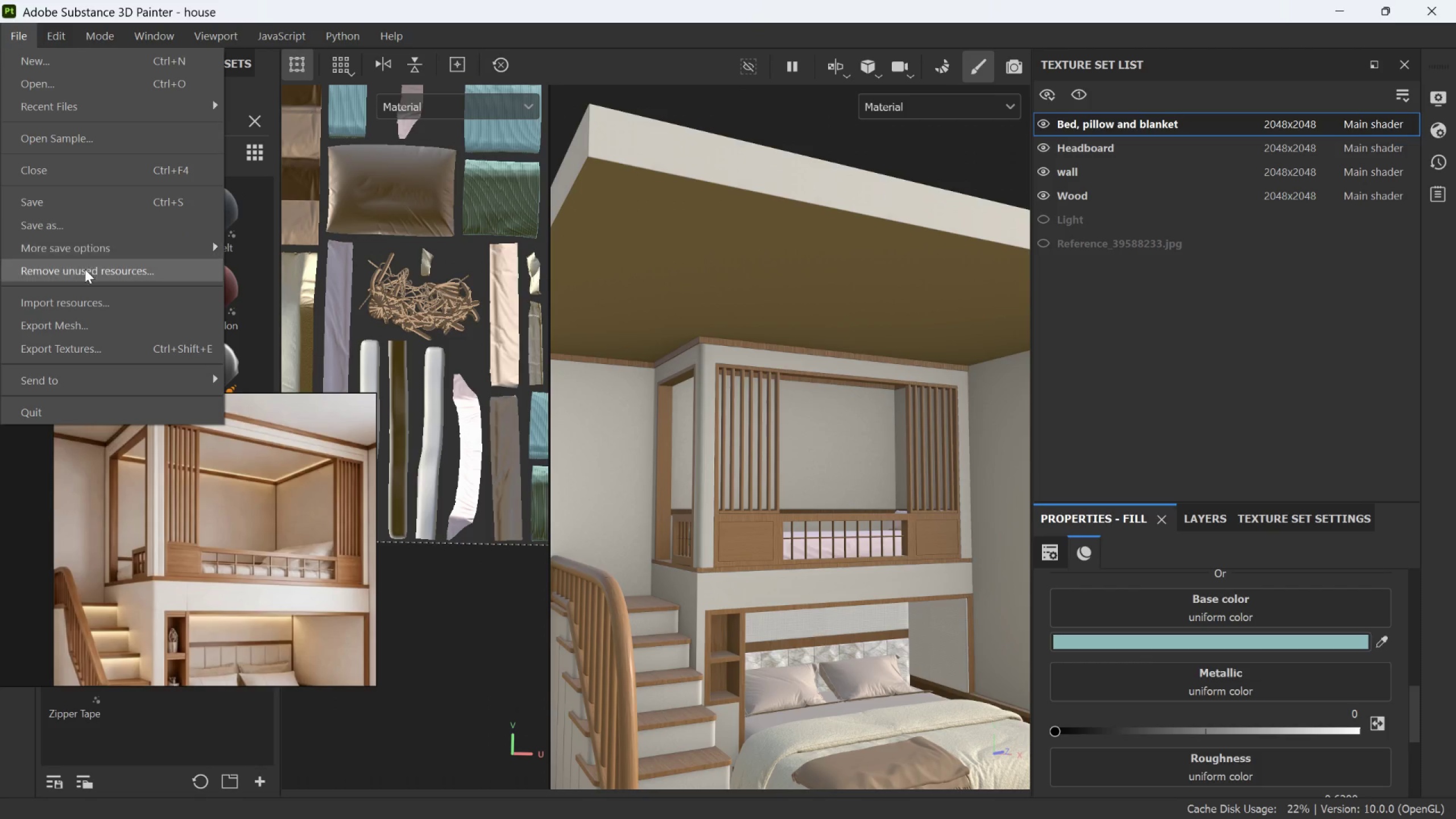 
scroll: coordinate [703, 288], scroll_direction: down, amount: 11.0
 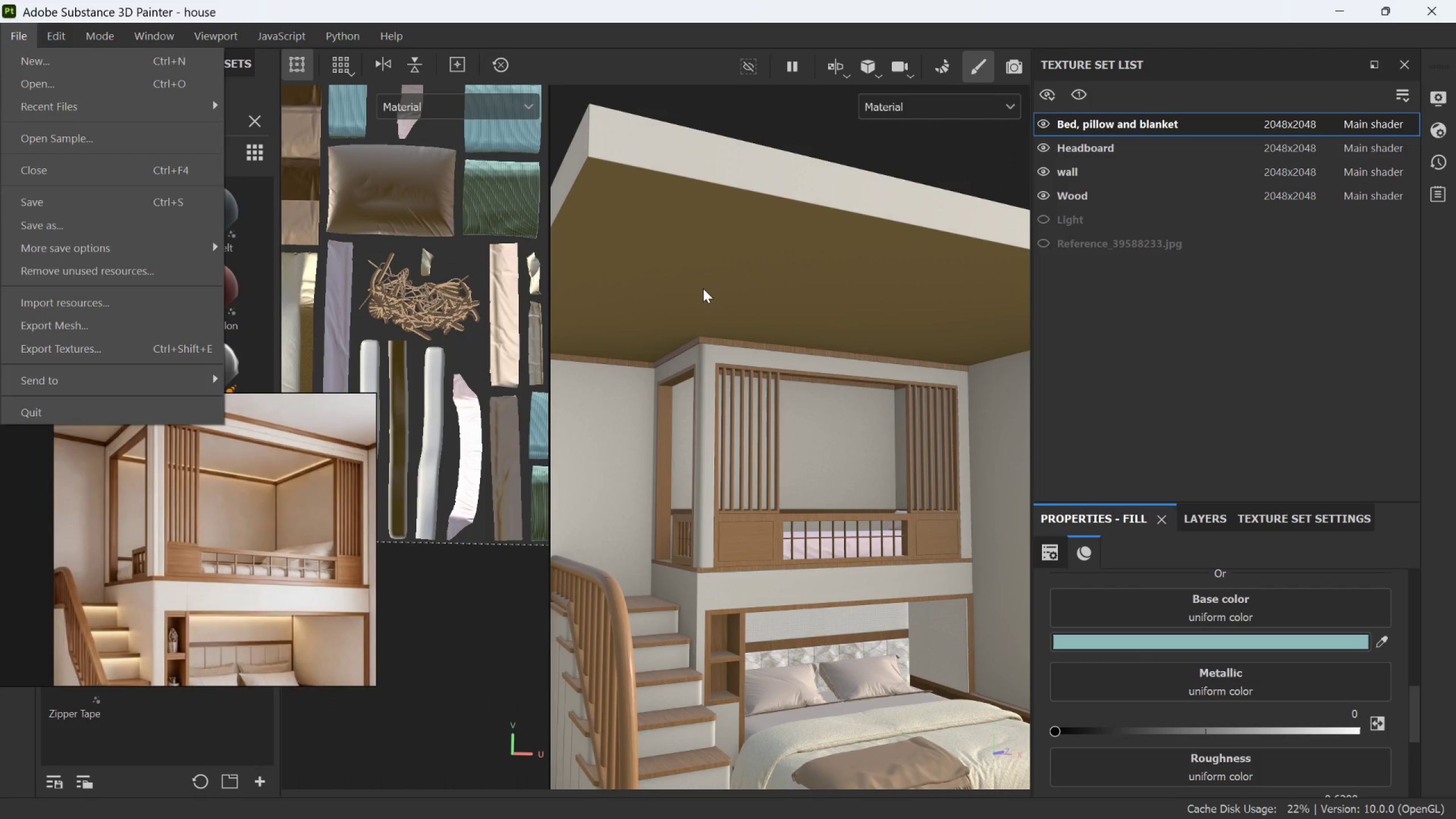 
left_click([703, 288])
 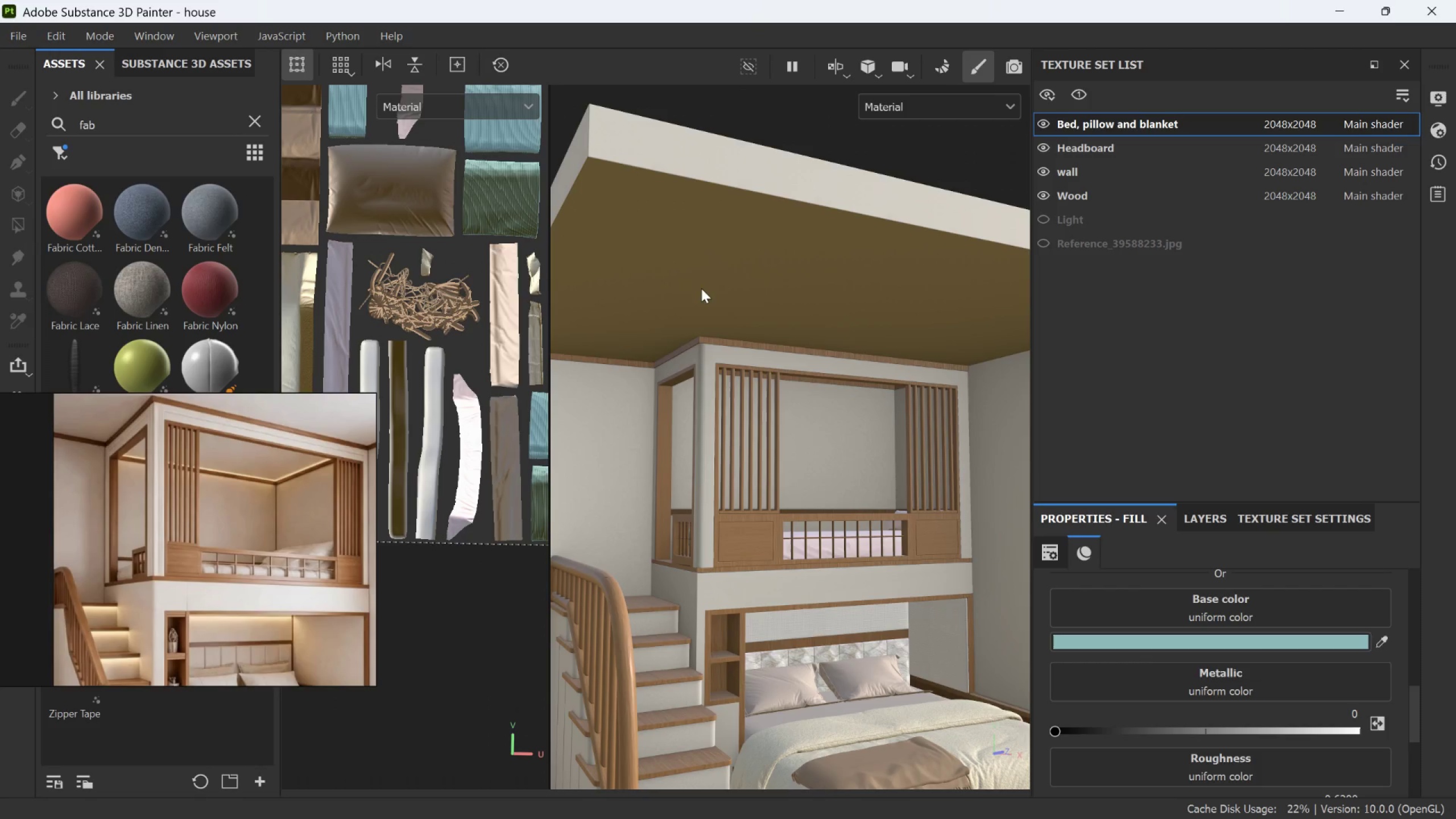 
scroll: coordinate [691, 291], scroll_direction: down, amount: 7.0
 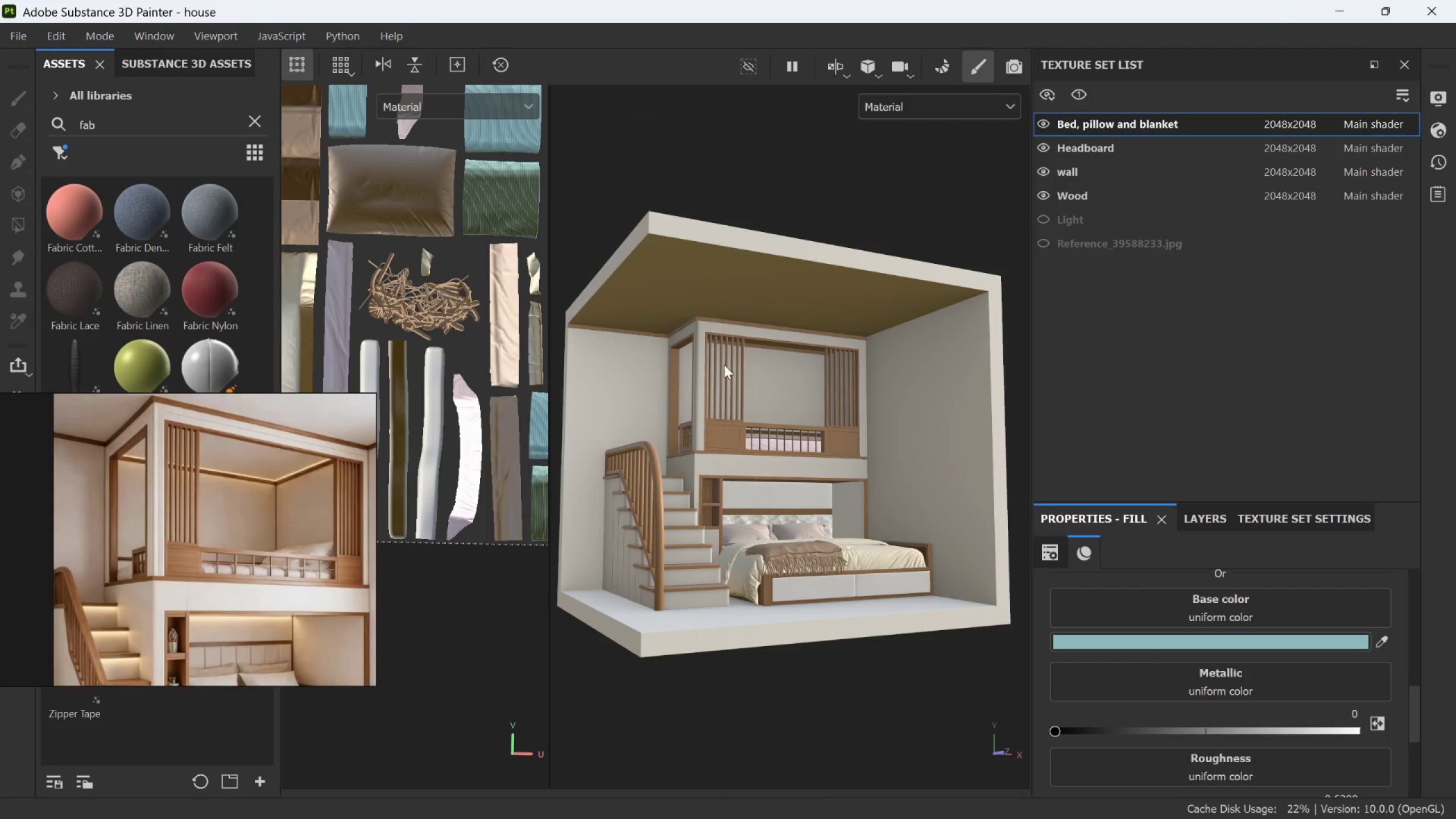 
scroll: coordinate [775, 484], scroll_direction: up, amount: 4.0
 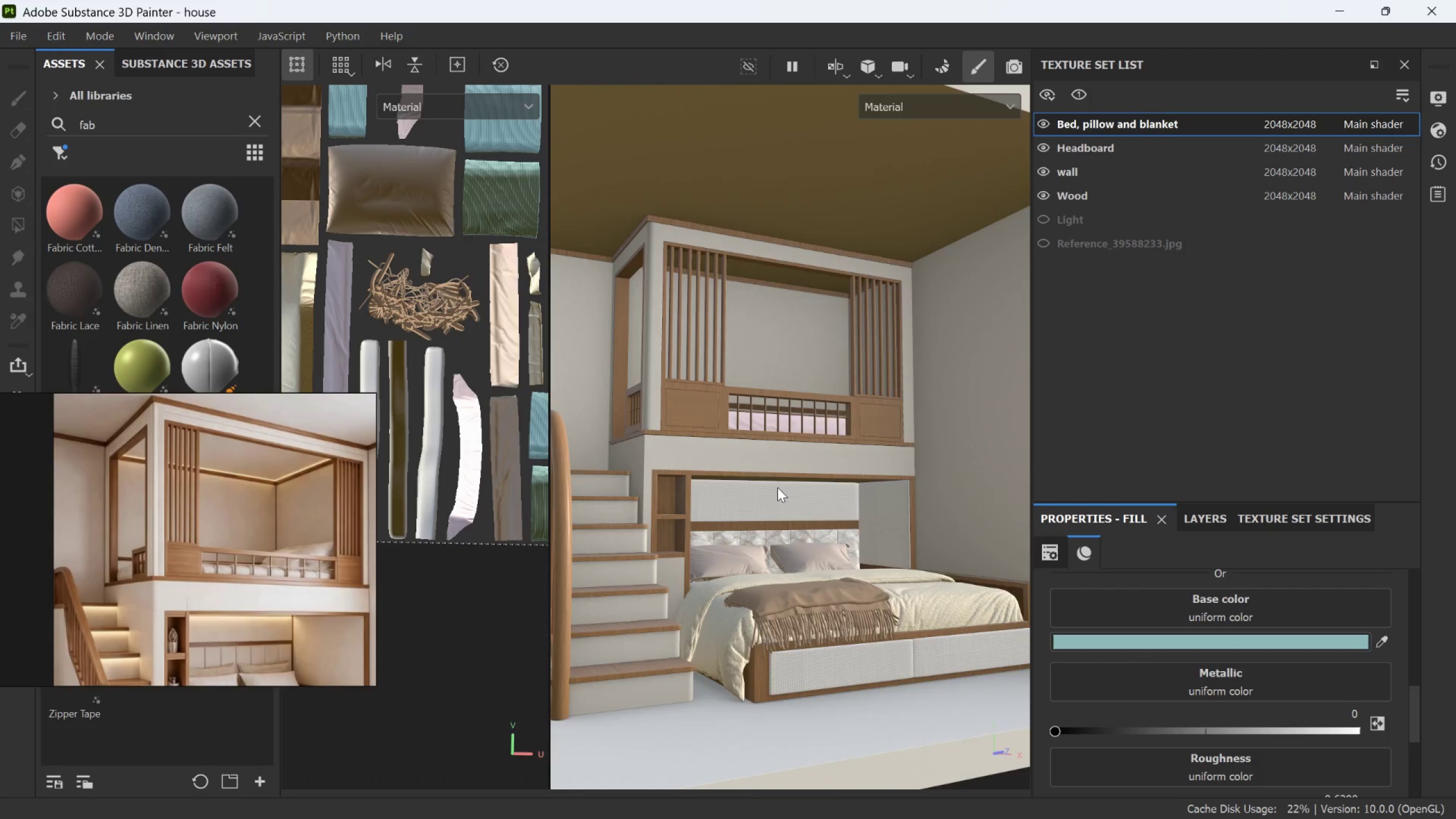 
scroll: coordinate [777, 487], scroll_direction: down, amount: 8.0
 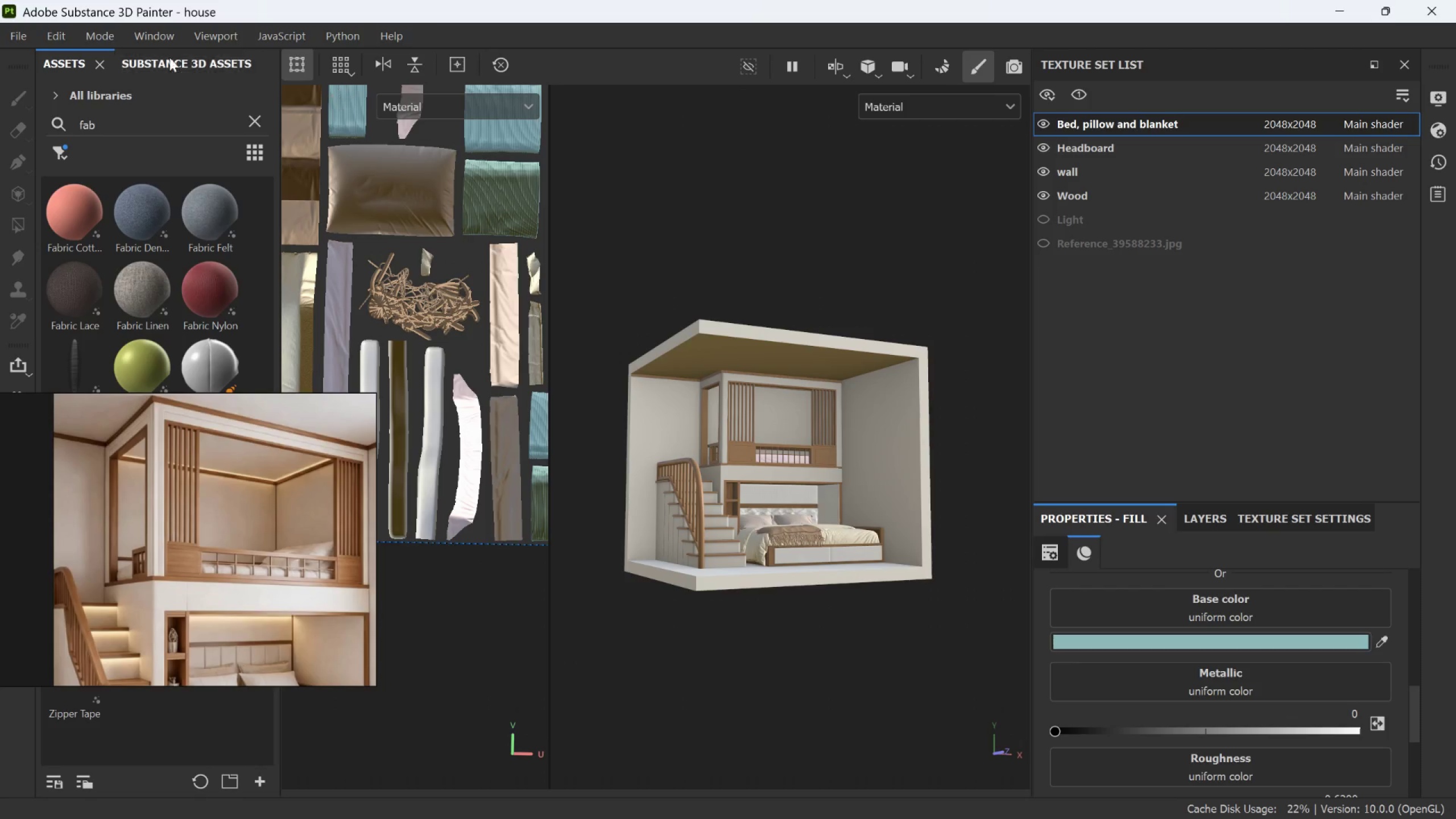 
left_click([24, 30])
 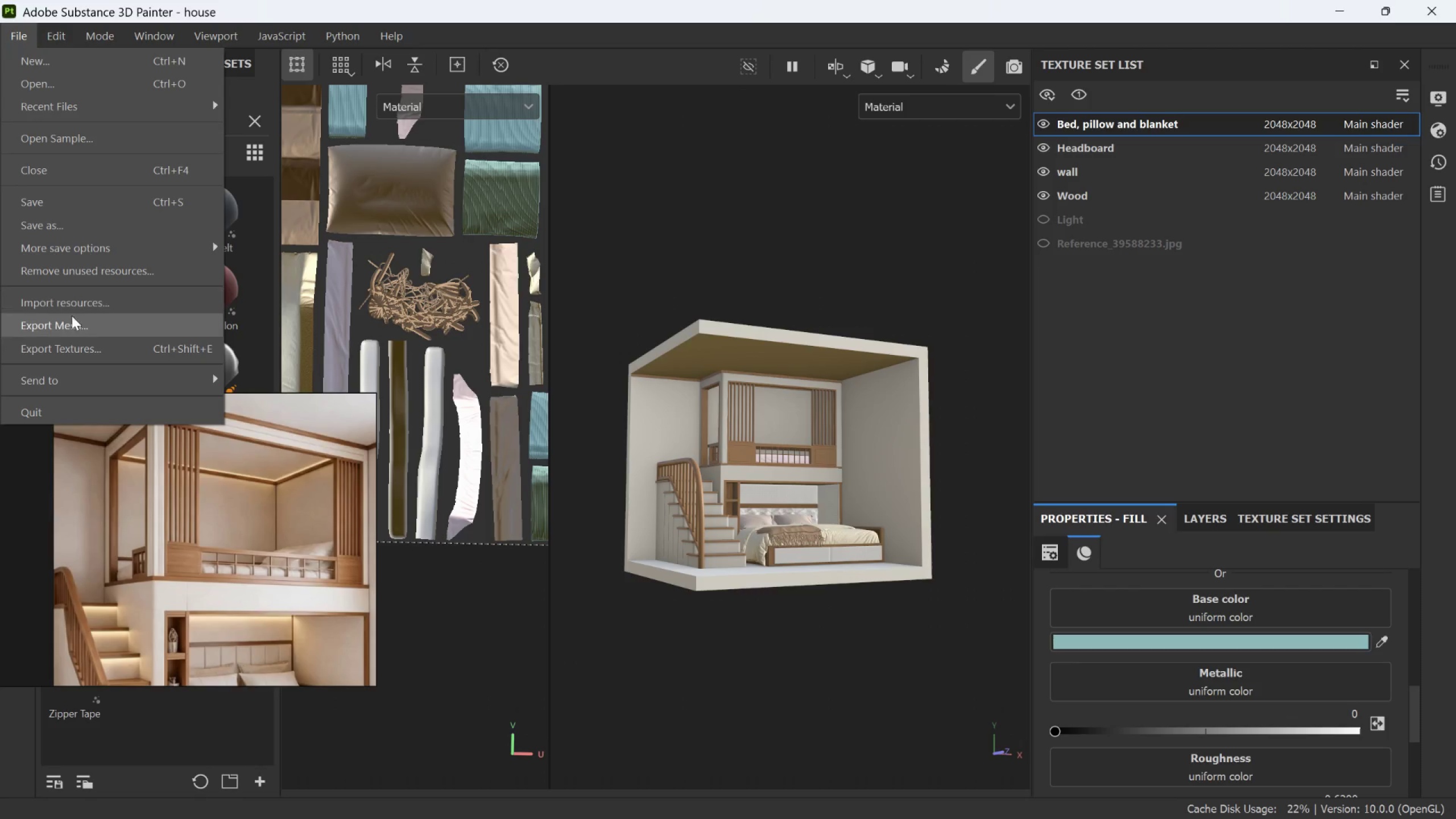 
left_click([67, 341])
 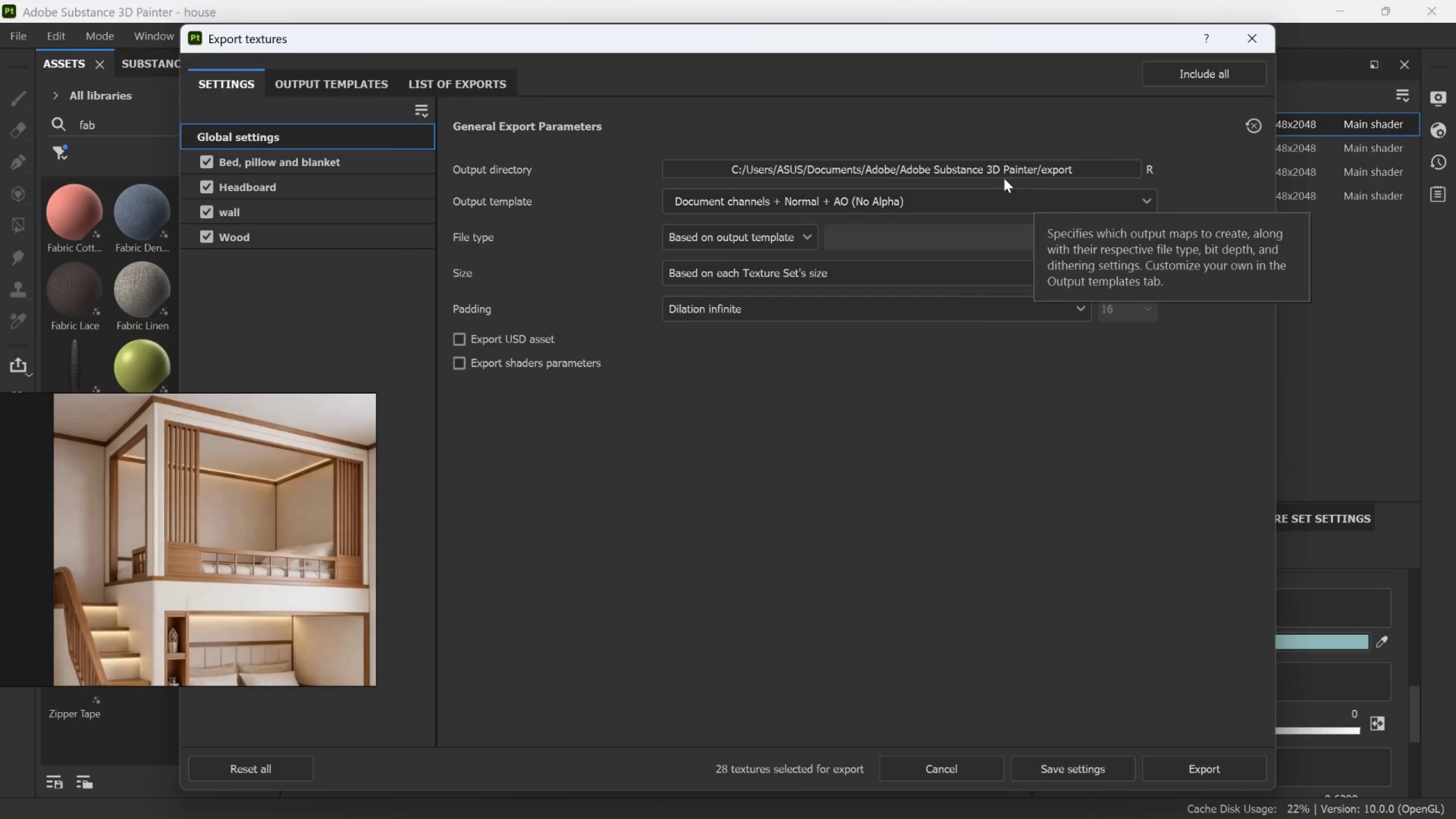 
left_click([947, 165])
 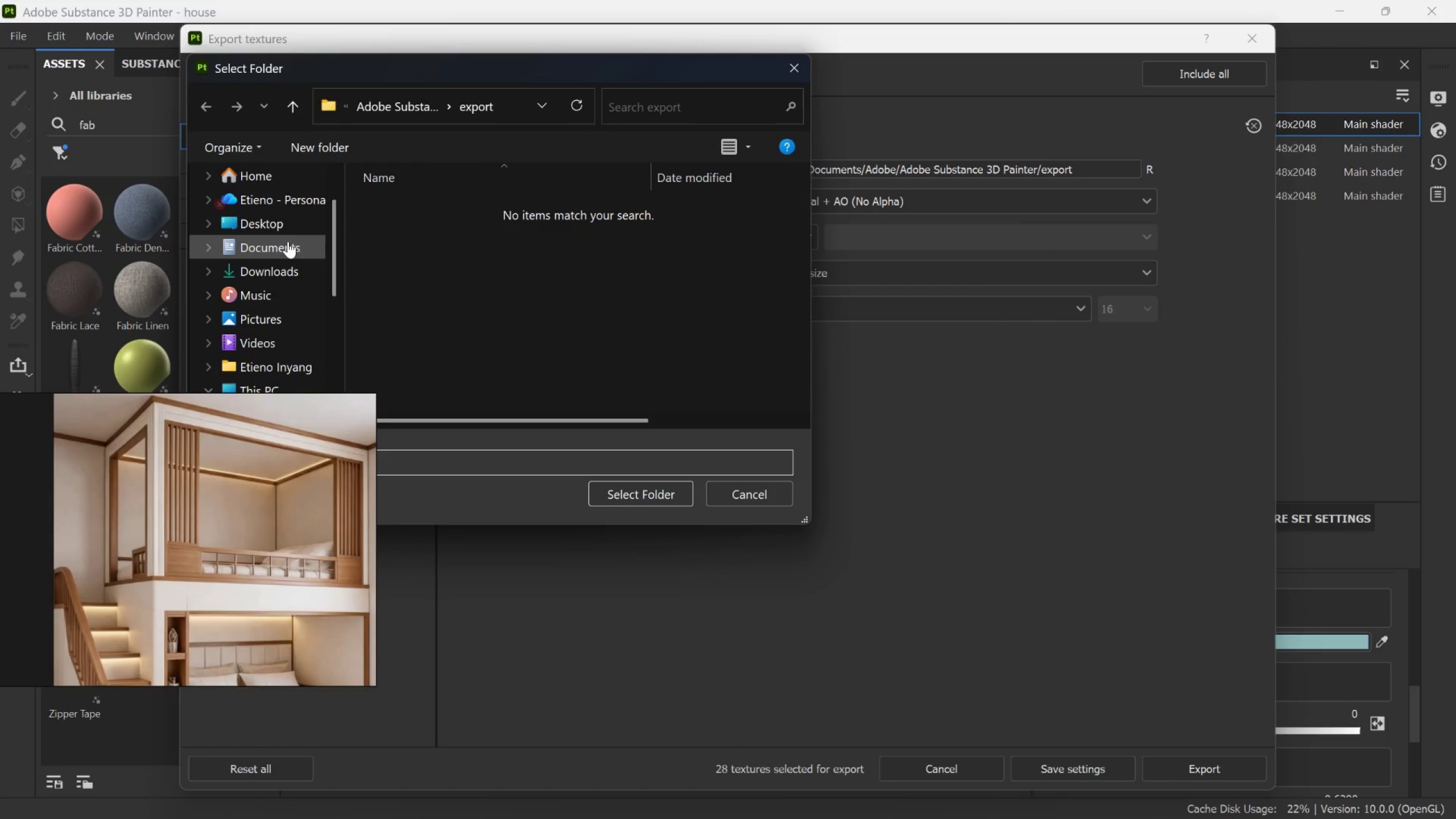 
left_click([276, 223])
 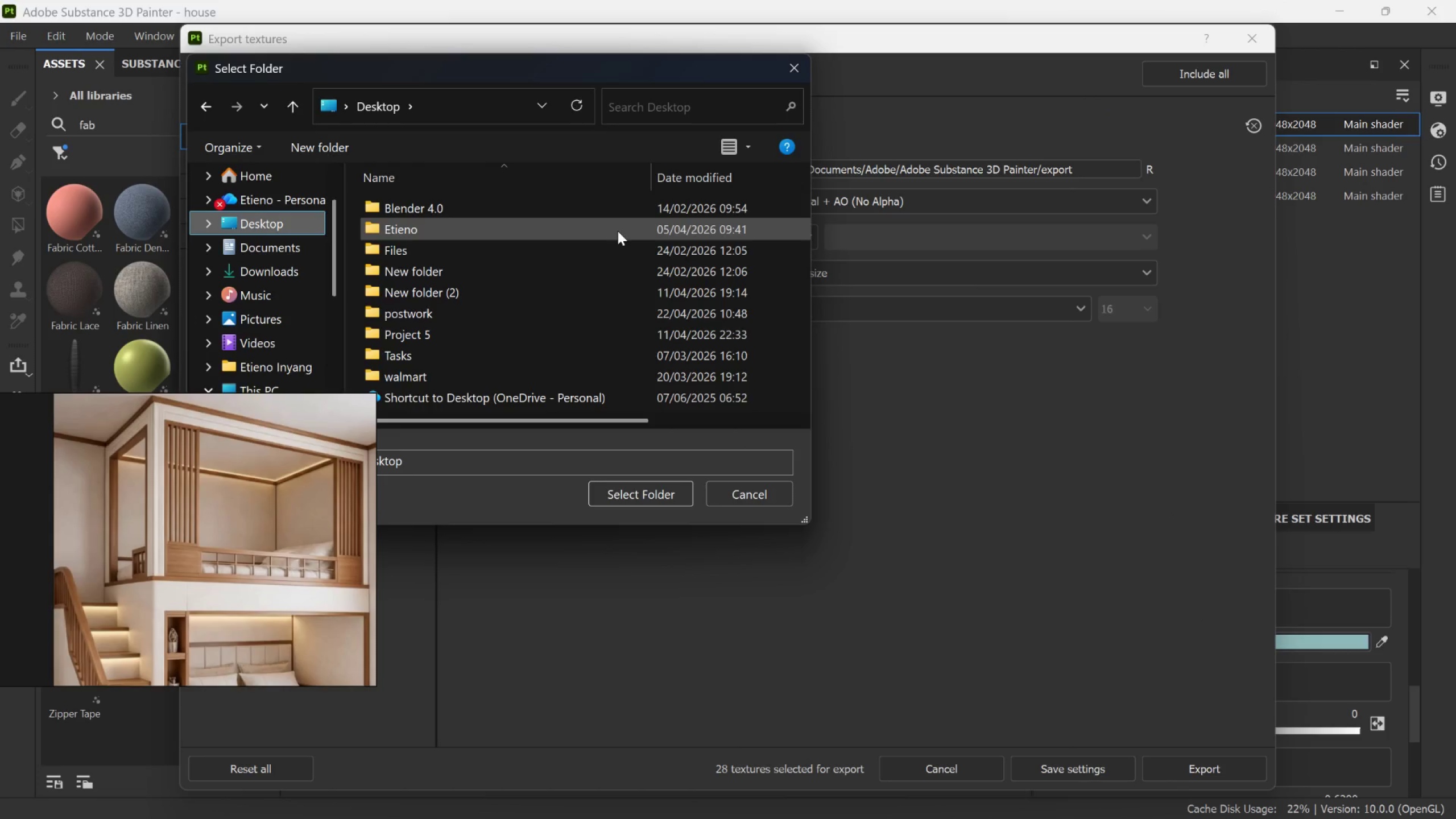 
scroll: coordinate [566, 304], scroll_direction: down, amount: 2.0
 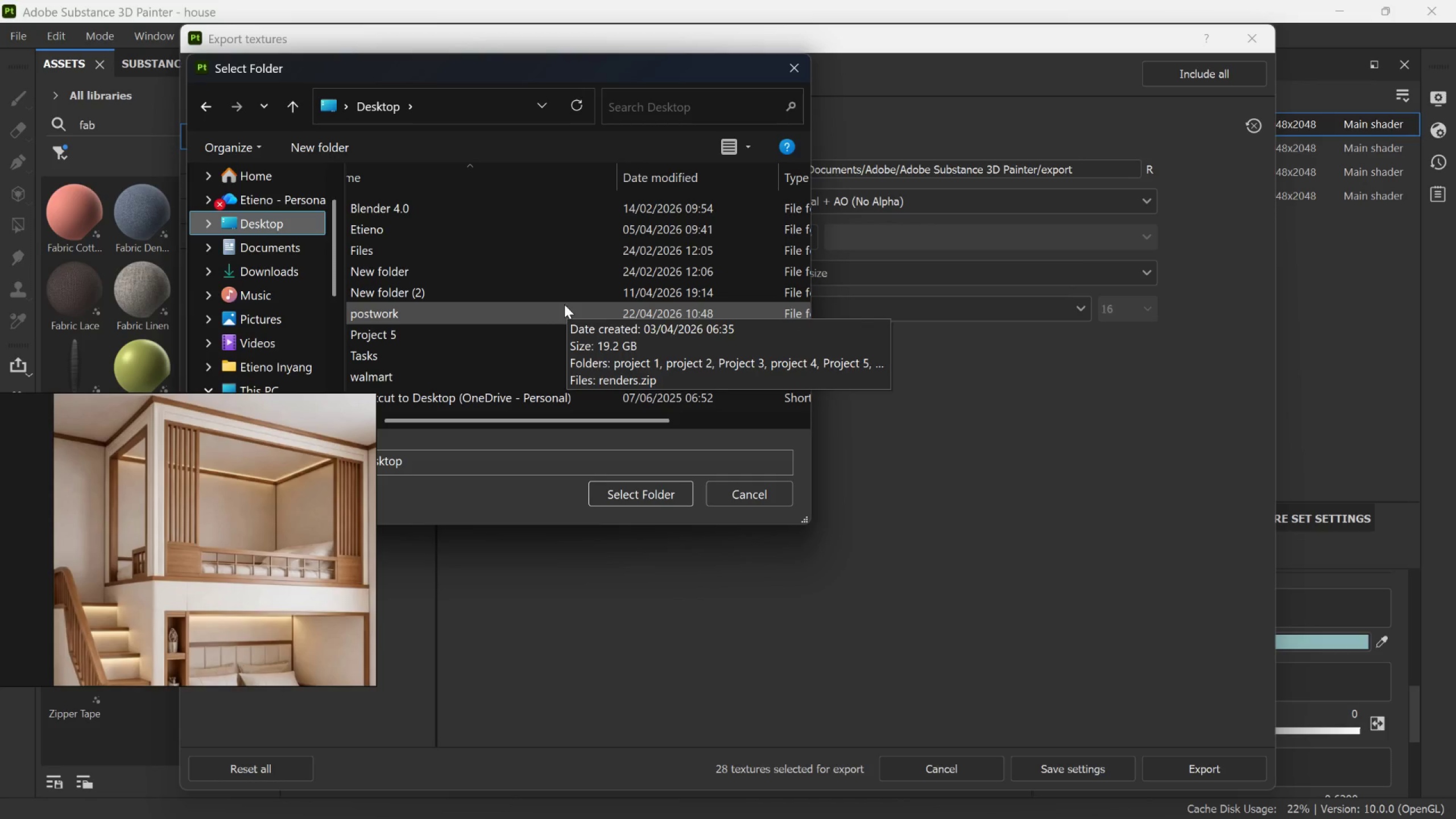 
scroll: coordinate [532, 304], scroll_direction: up, amount: 3.0
 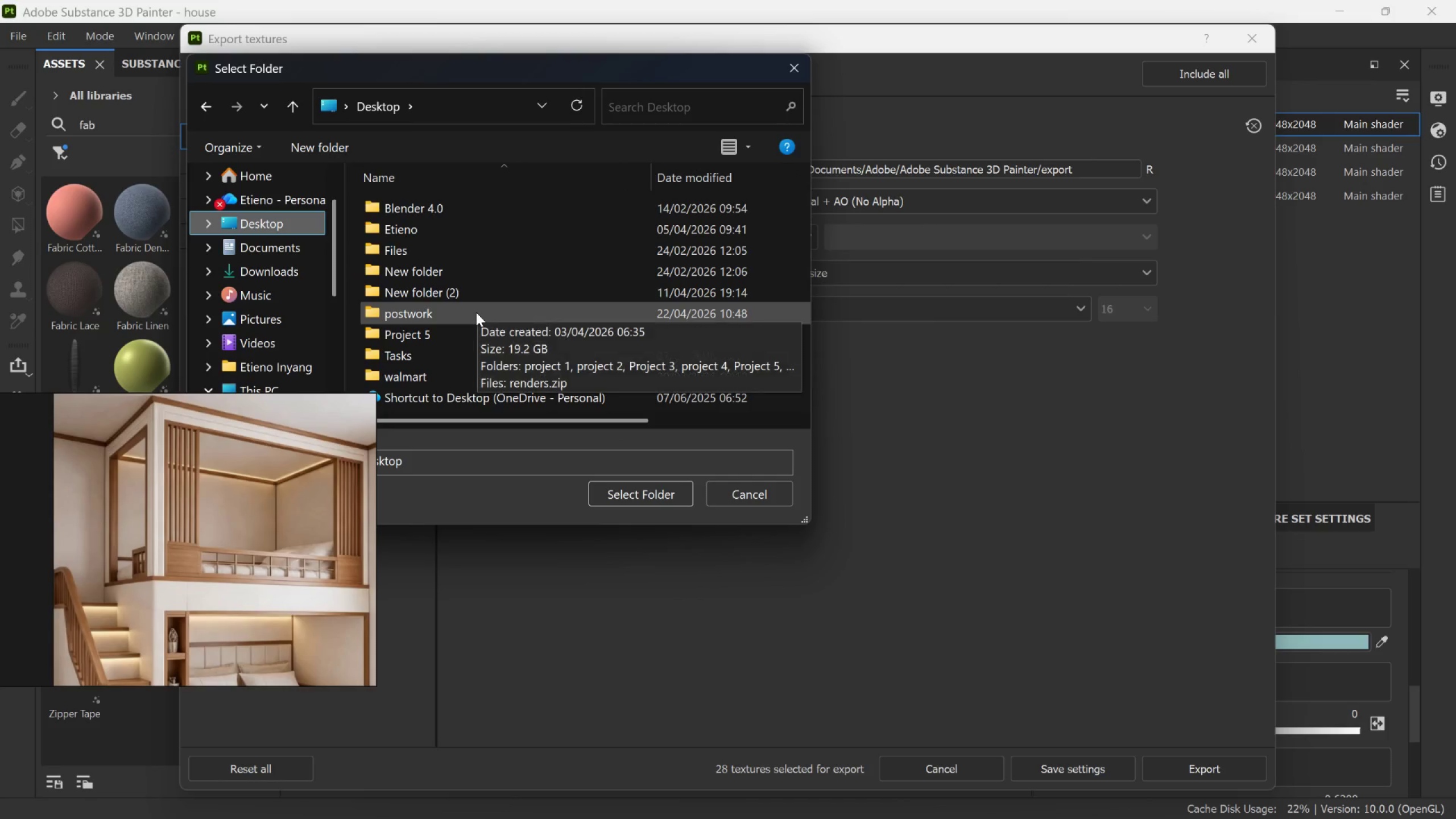 
wait(6.22)
 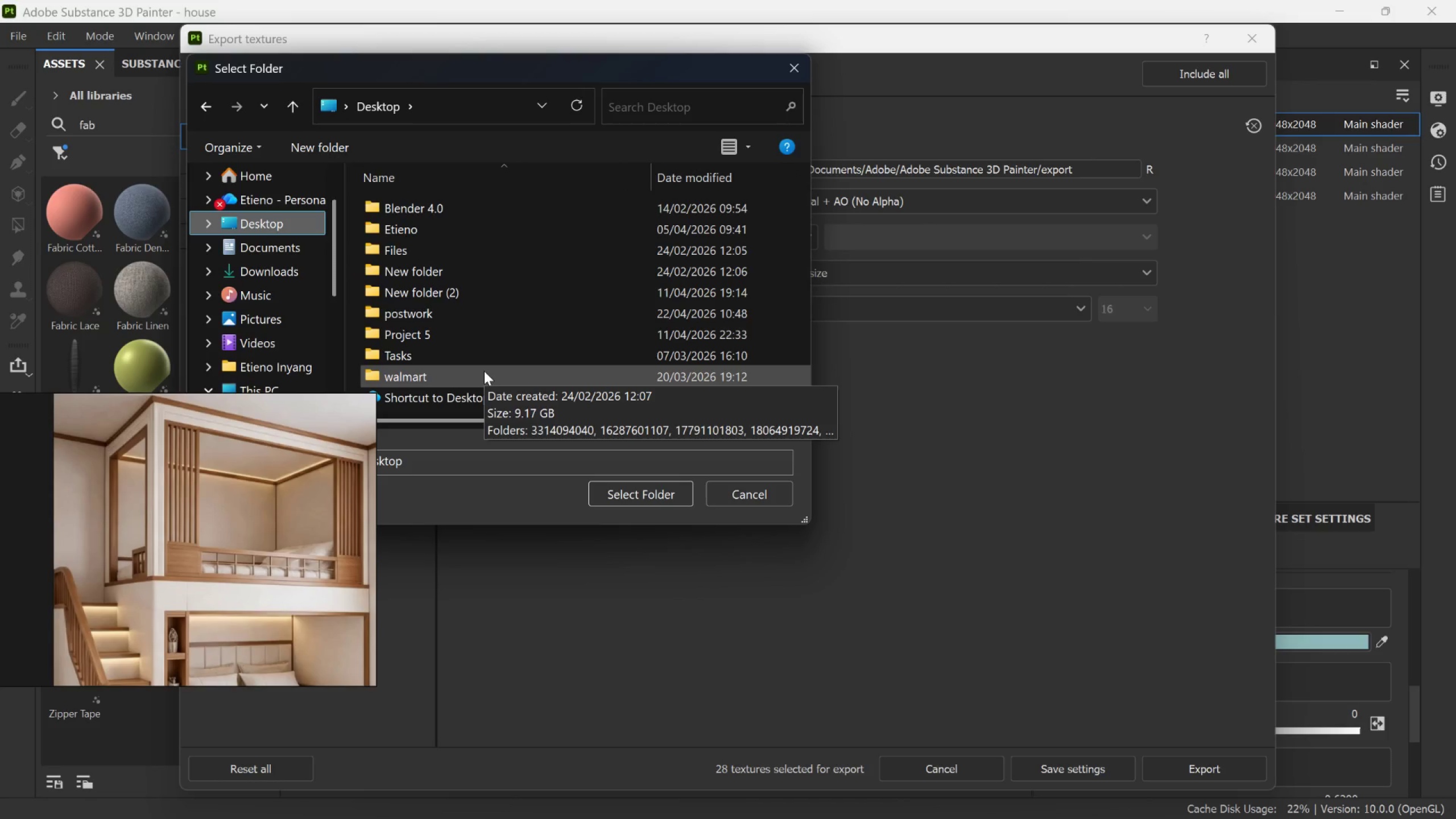 
left_click([476, 312])
 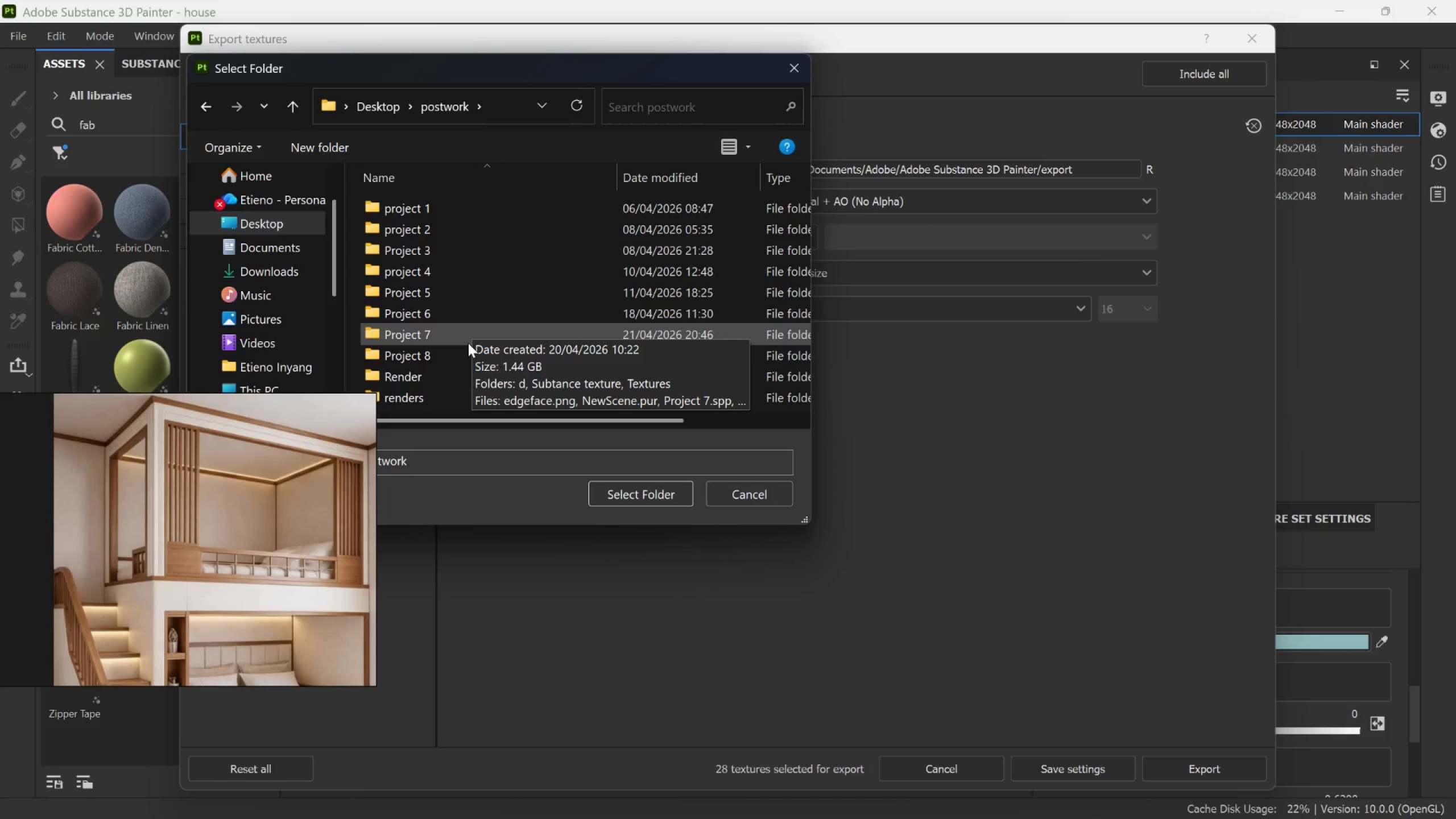 
double_click([462, 350])
 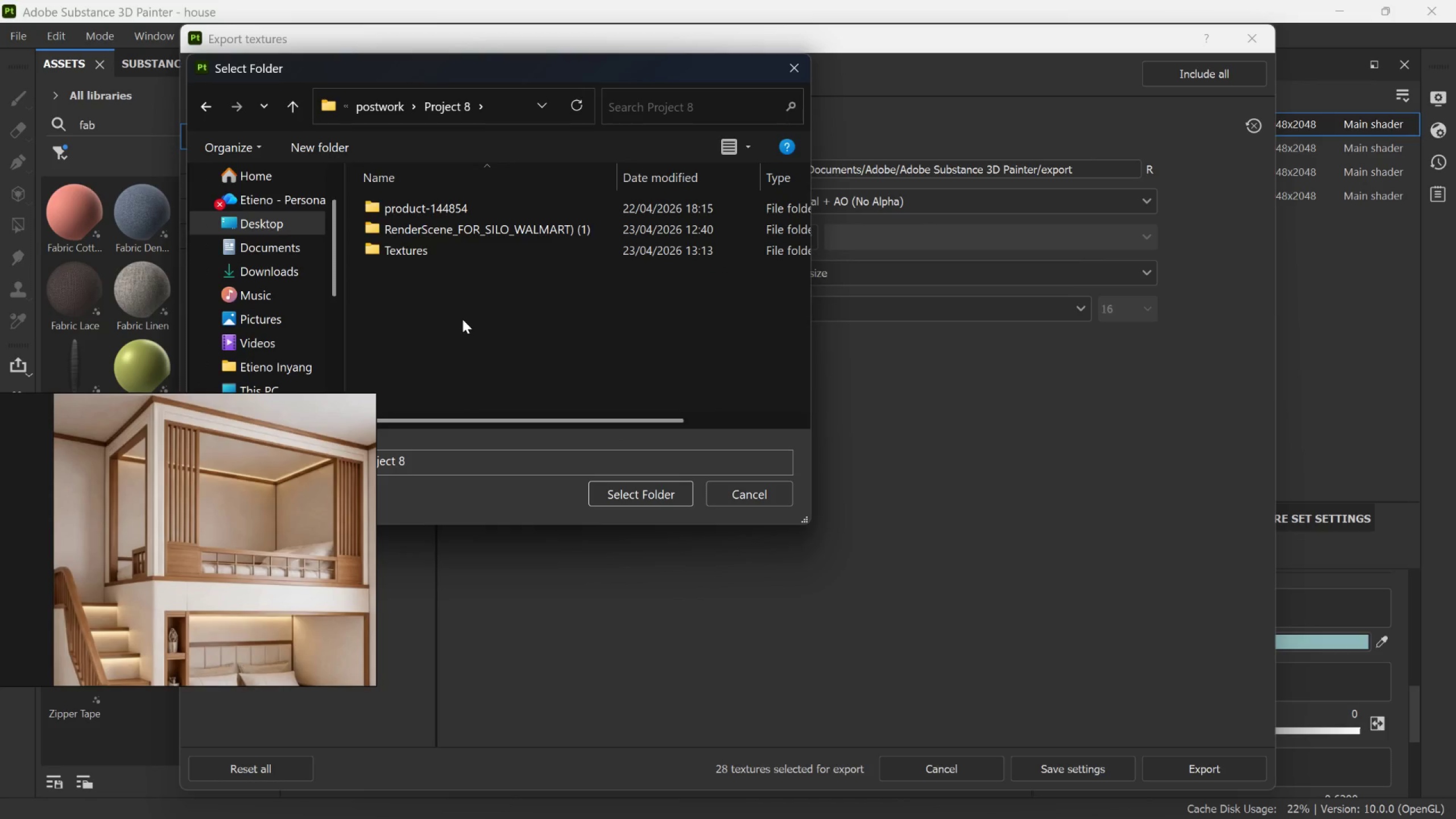 
right_click([465, 317])
 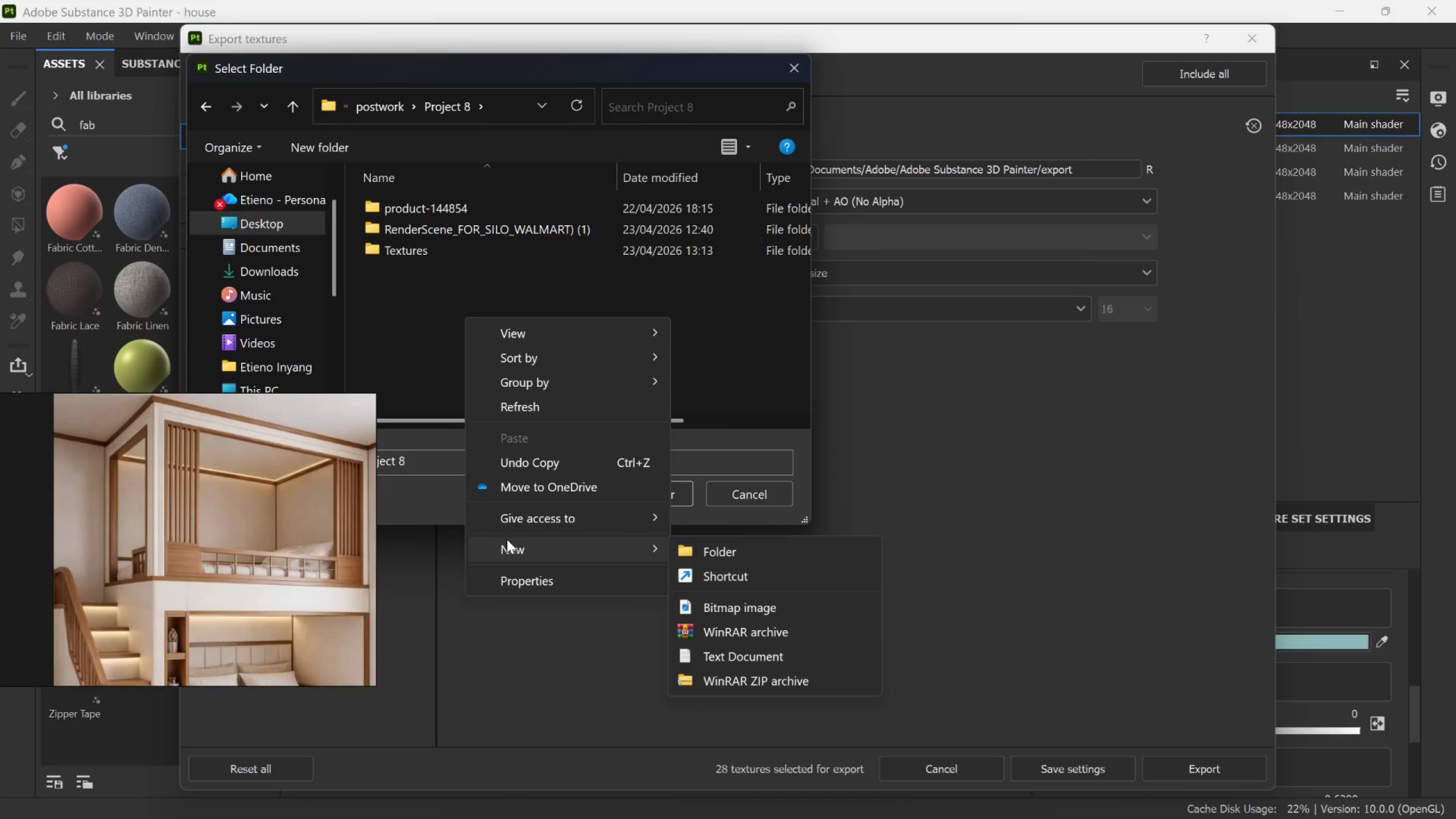 
left_click([686, 553])
 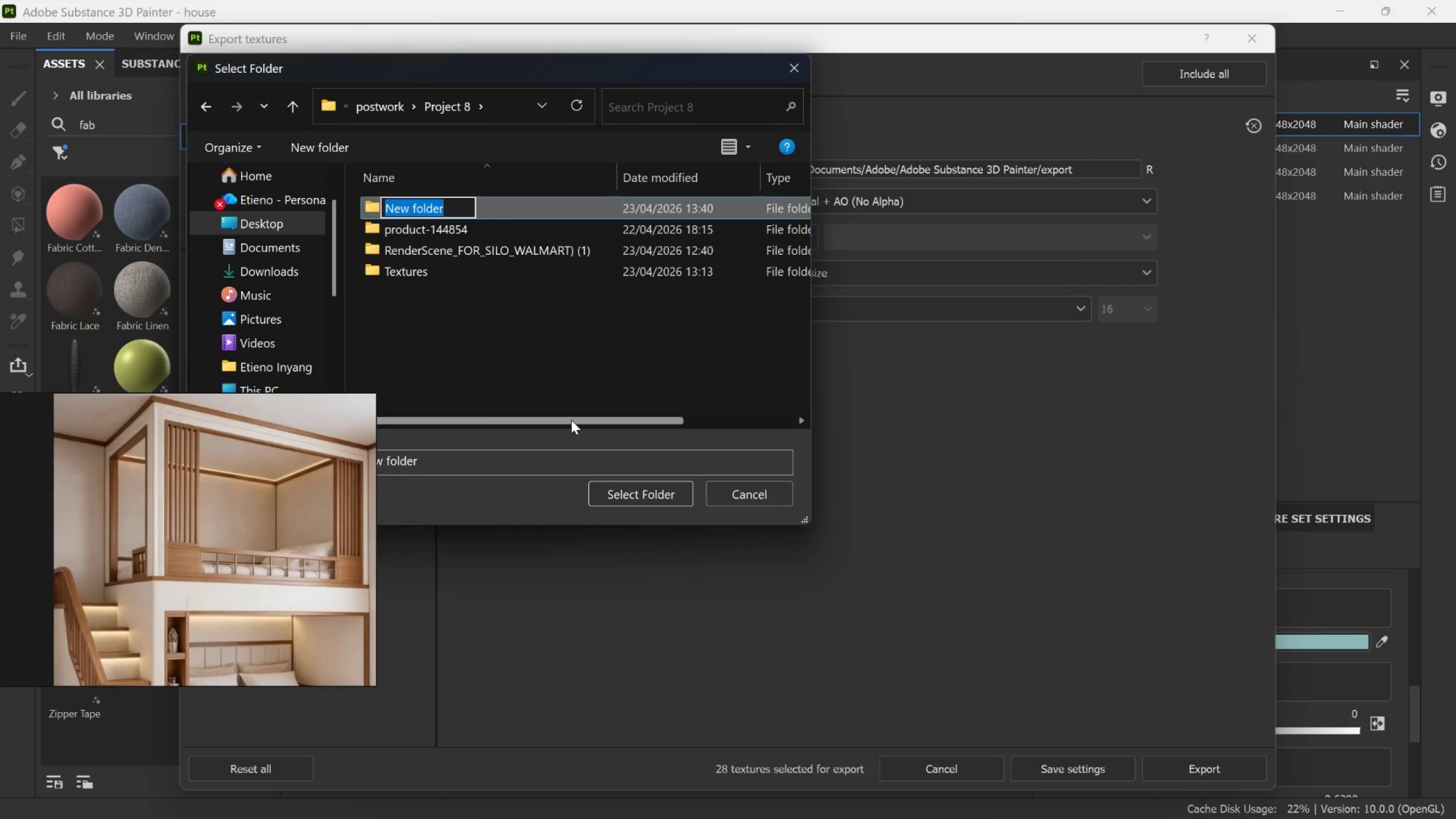 
type(Subtance textures)
 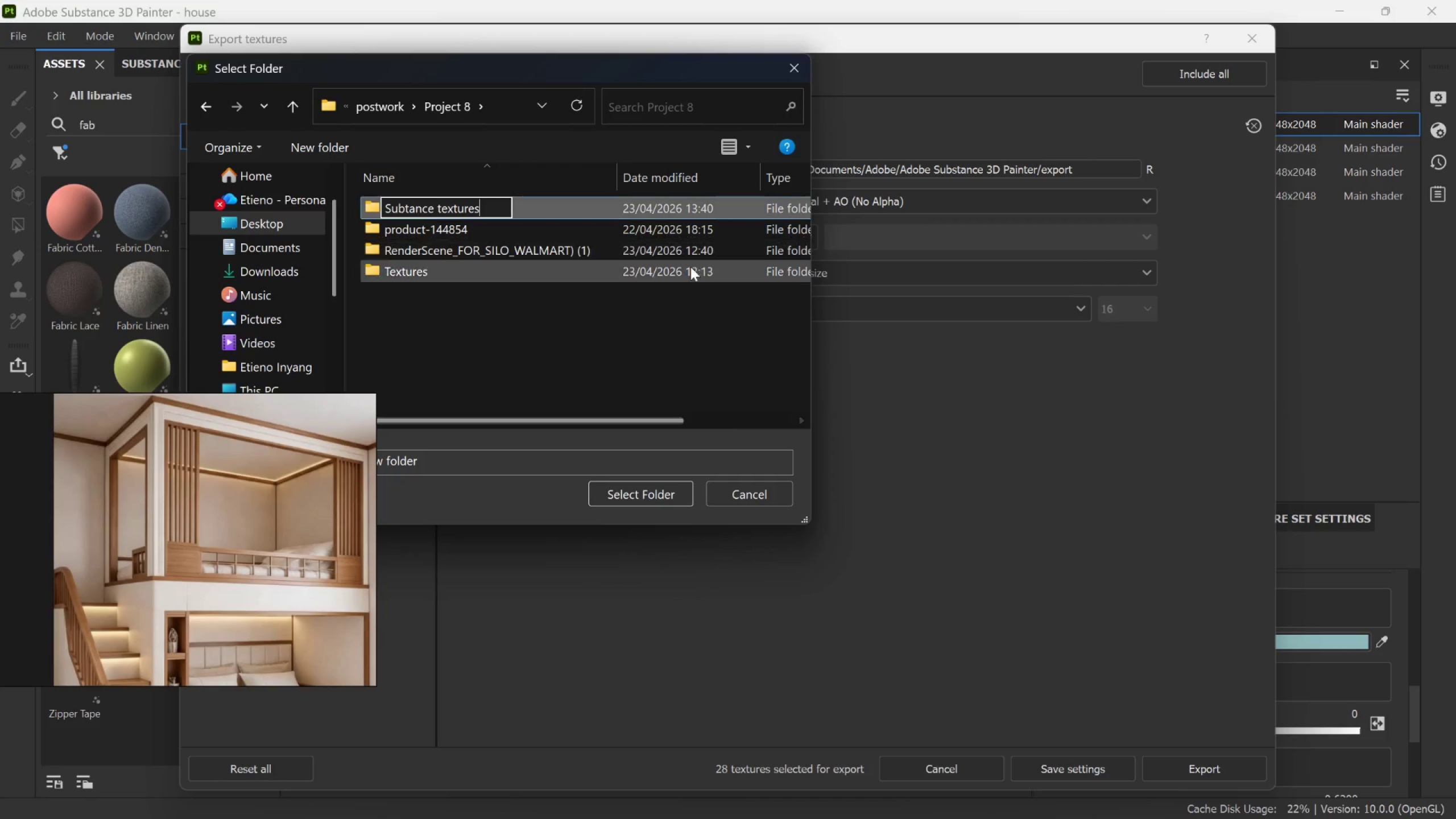 
left_click([661, 303])
 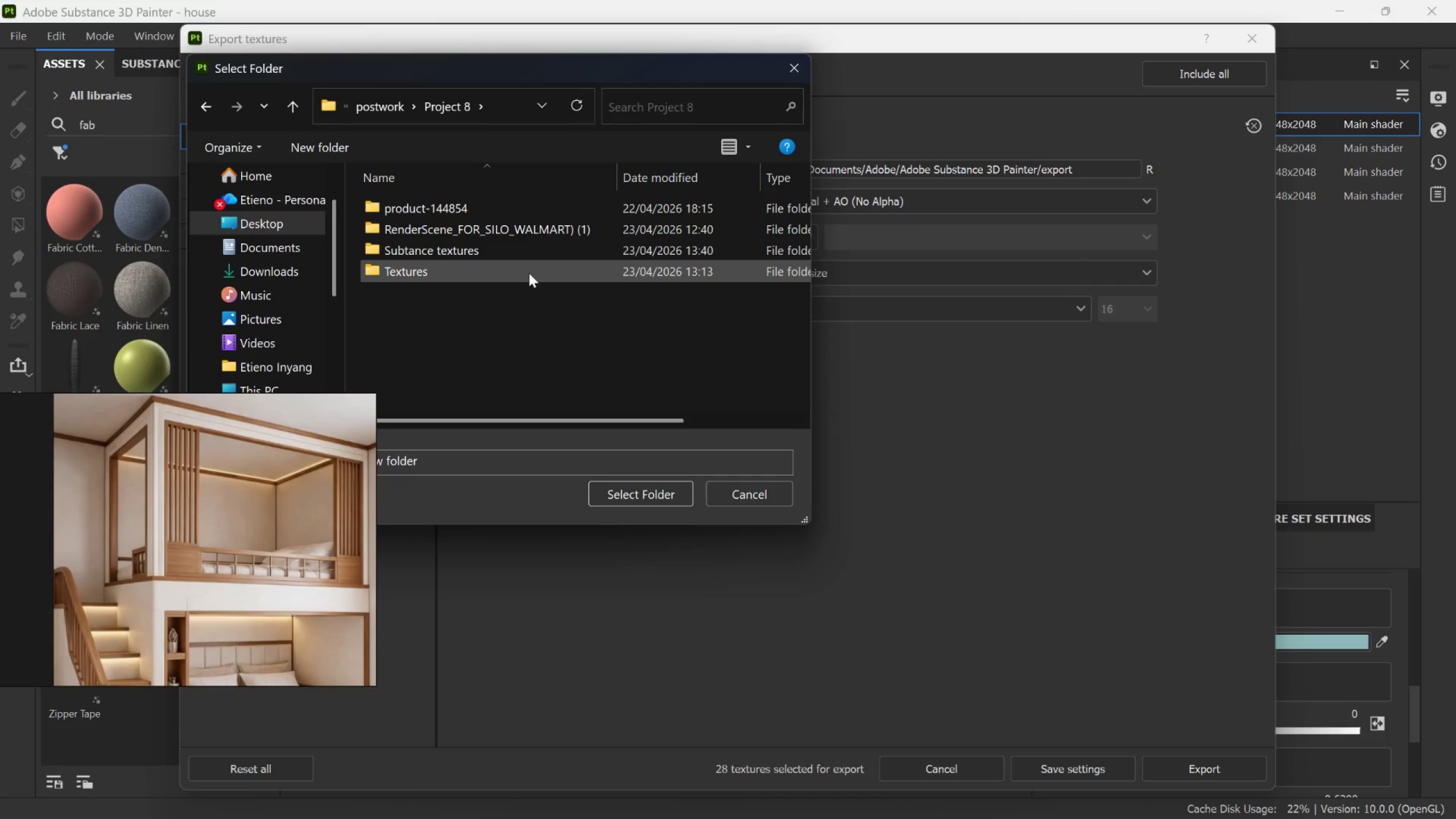 
left_click([524, 257])
 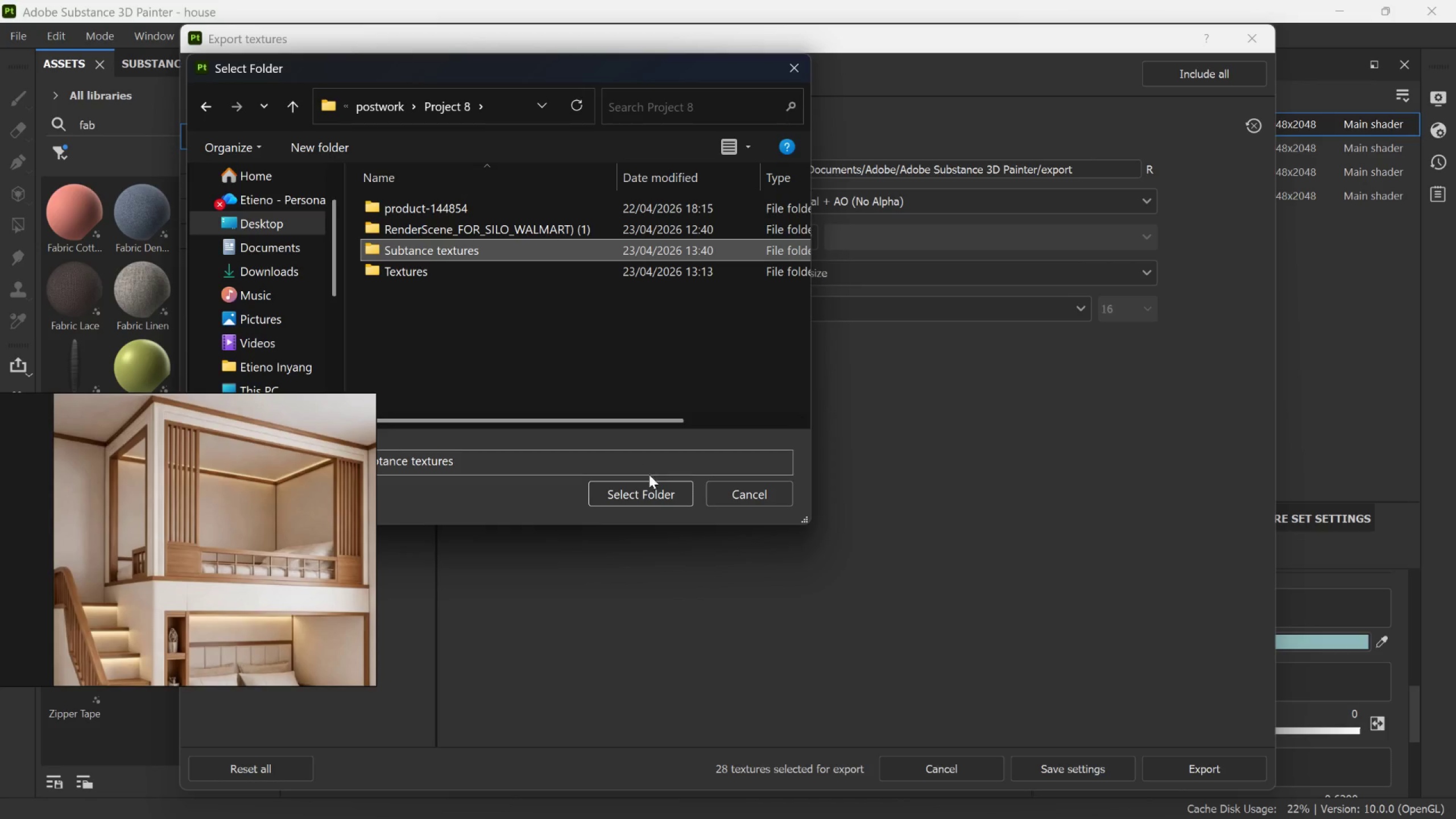 
left_click([647, 496])
 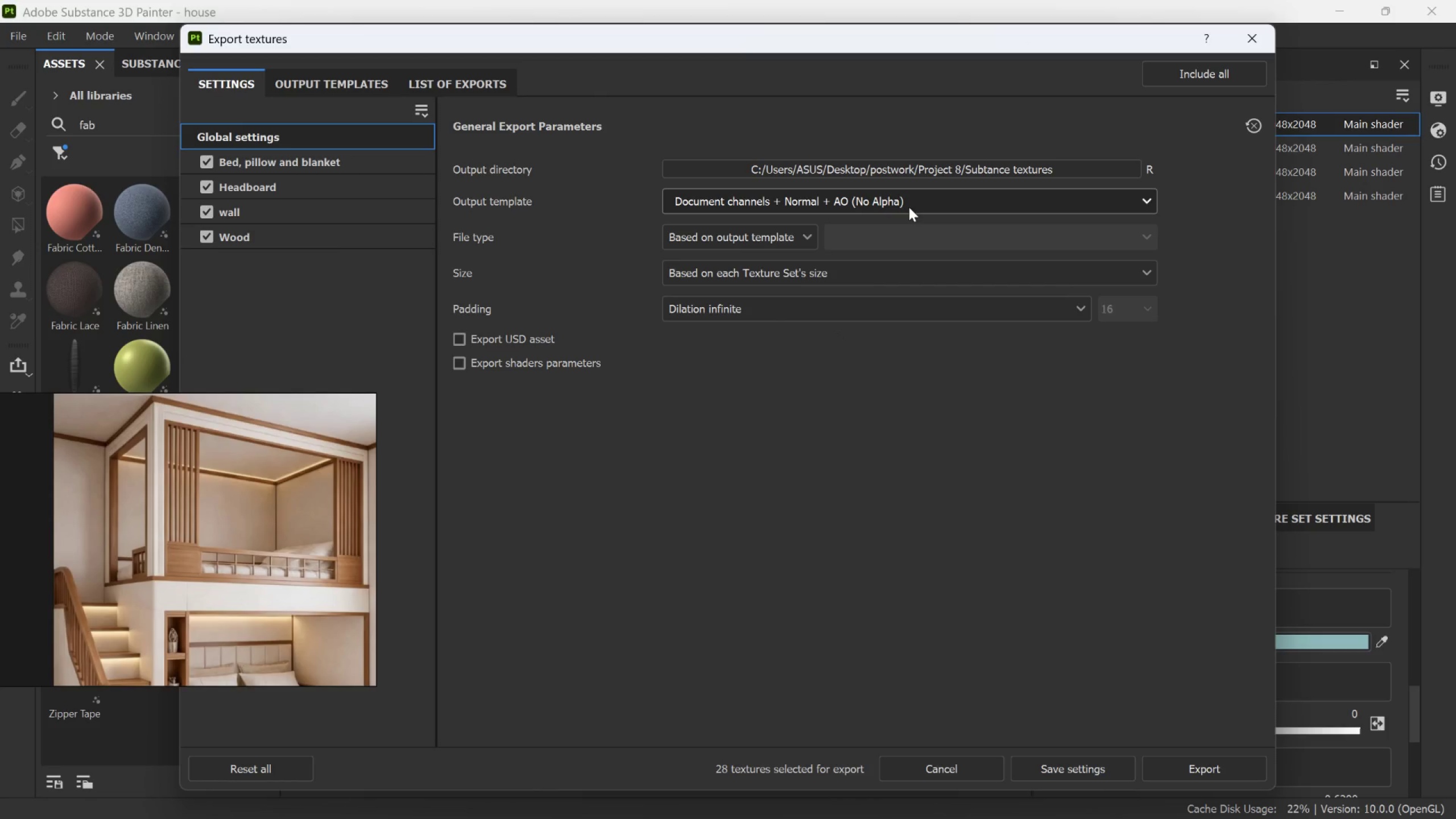 
left_click([909, 206])
 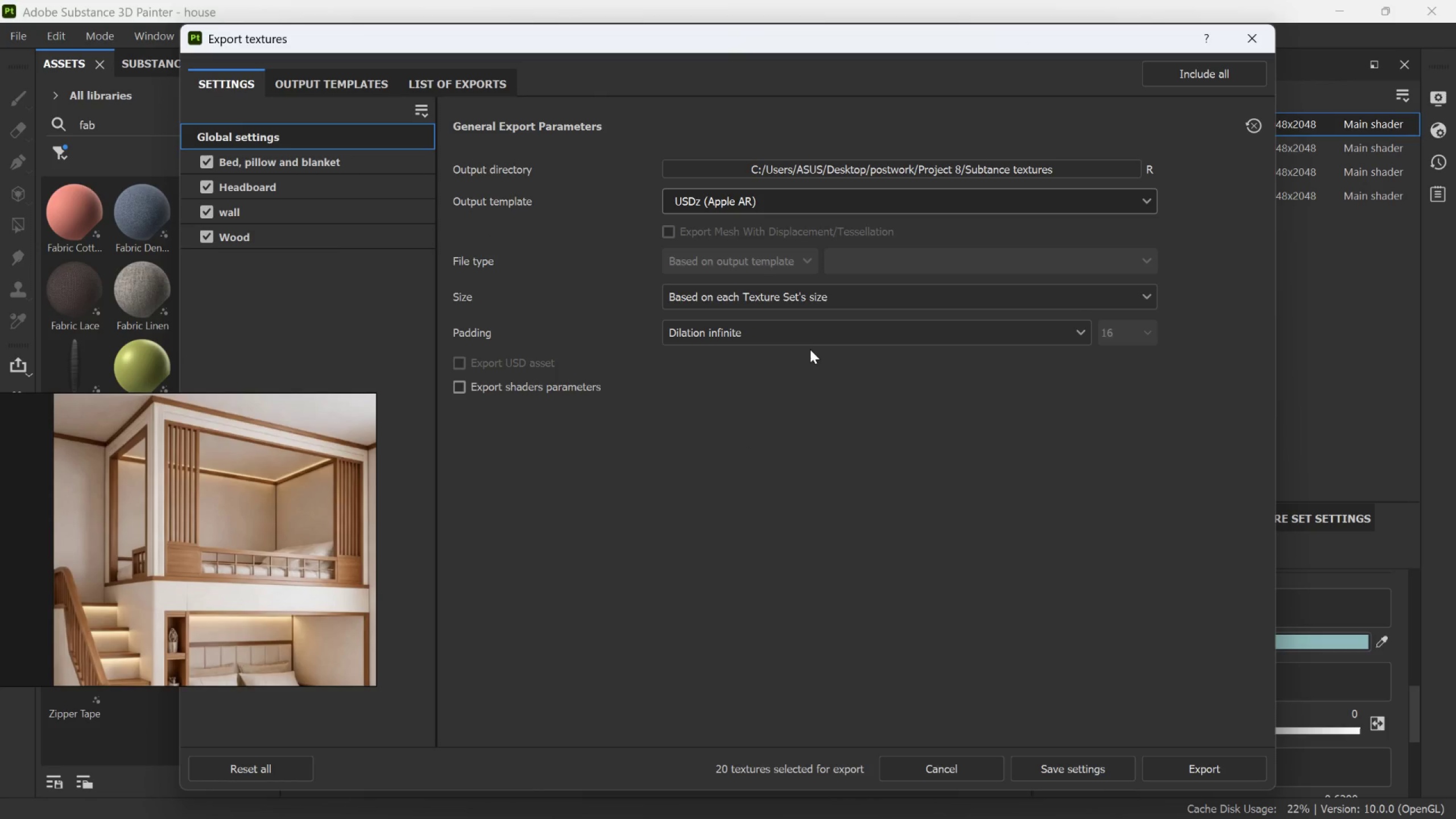 
left_click([835, 301])
 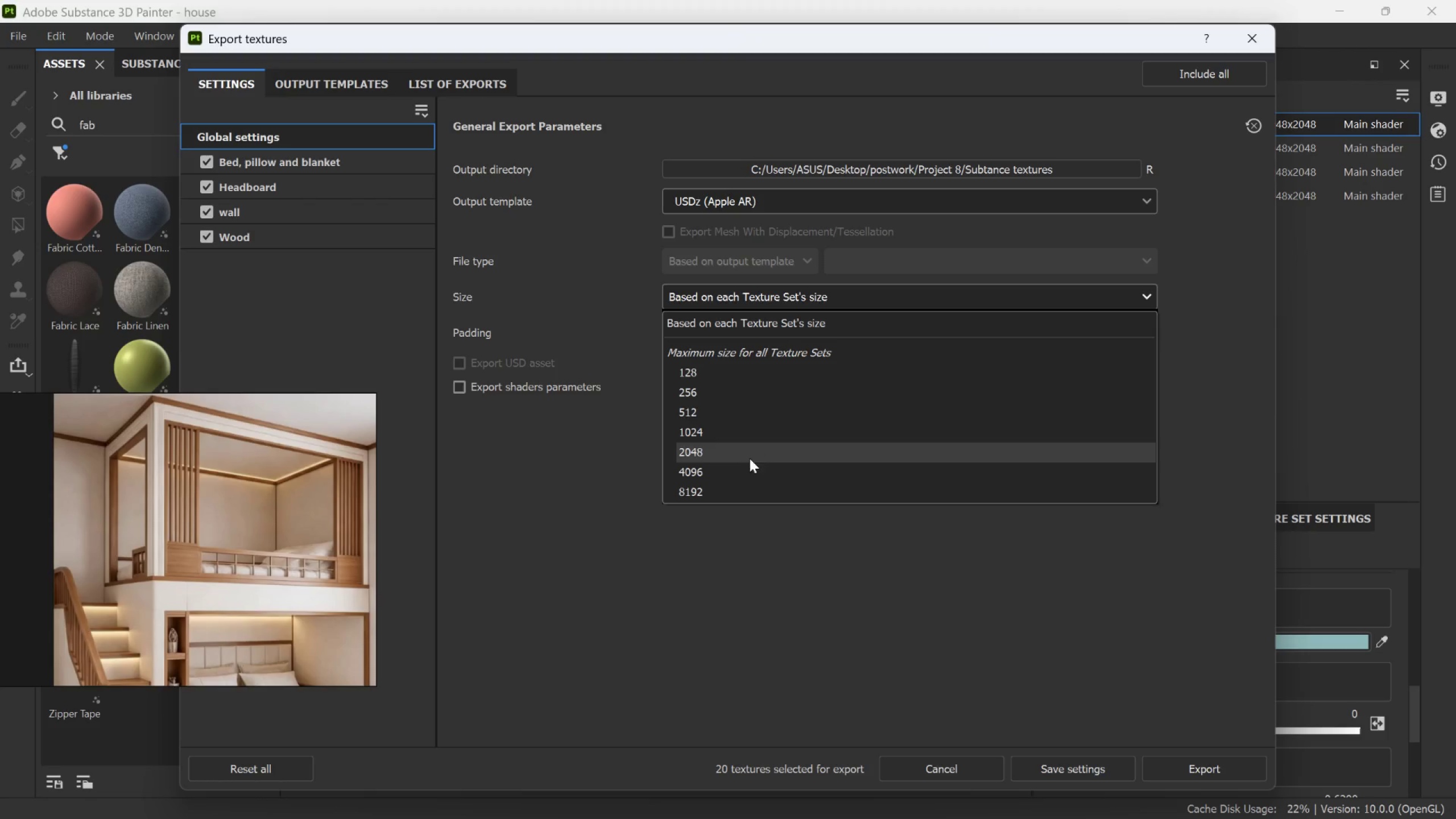 
left_click([749, 464])
 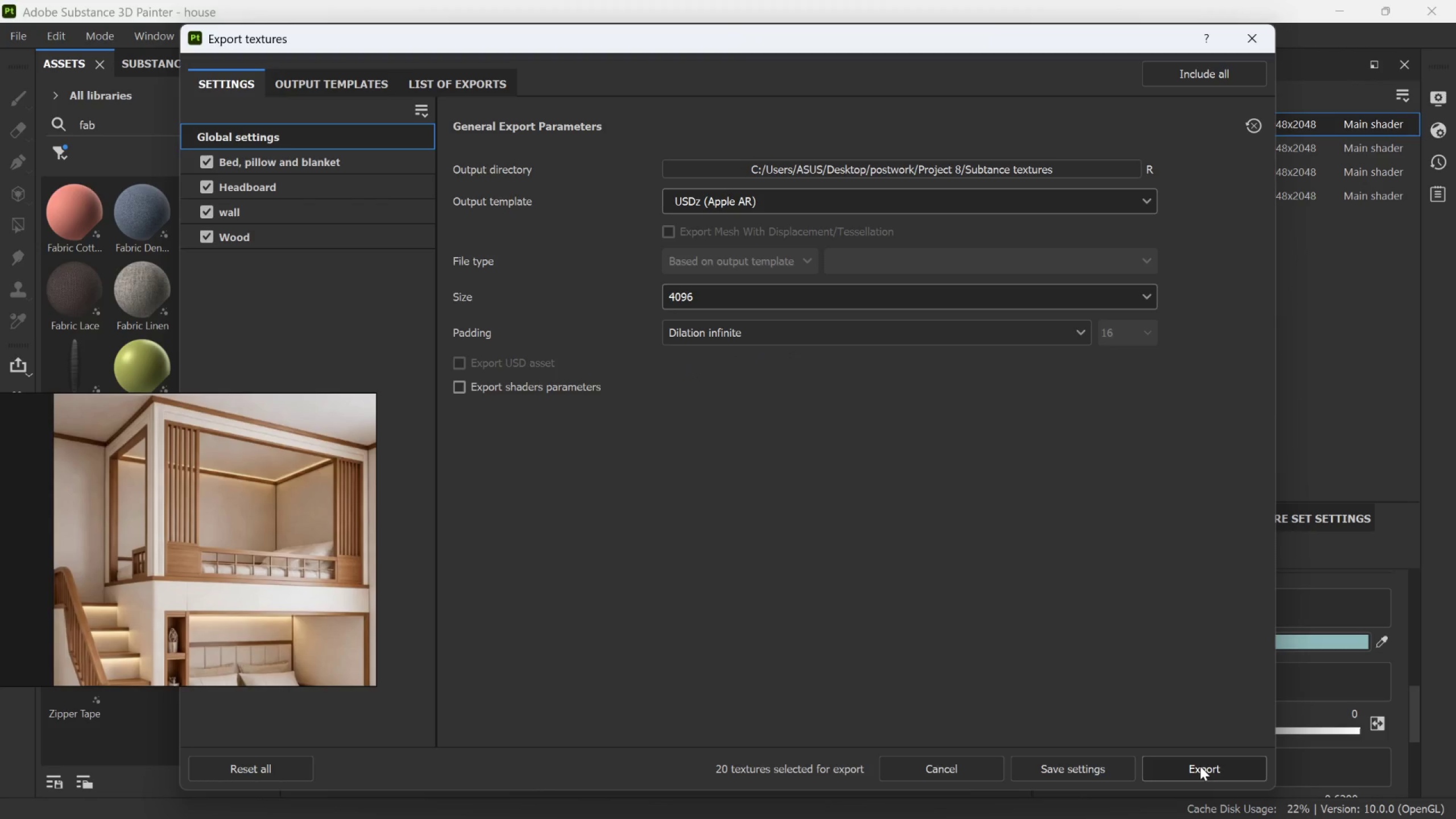 
wait(5.02)
 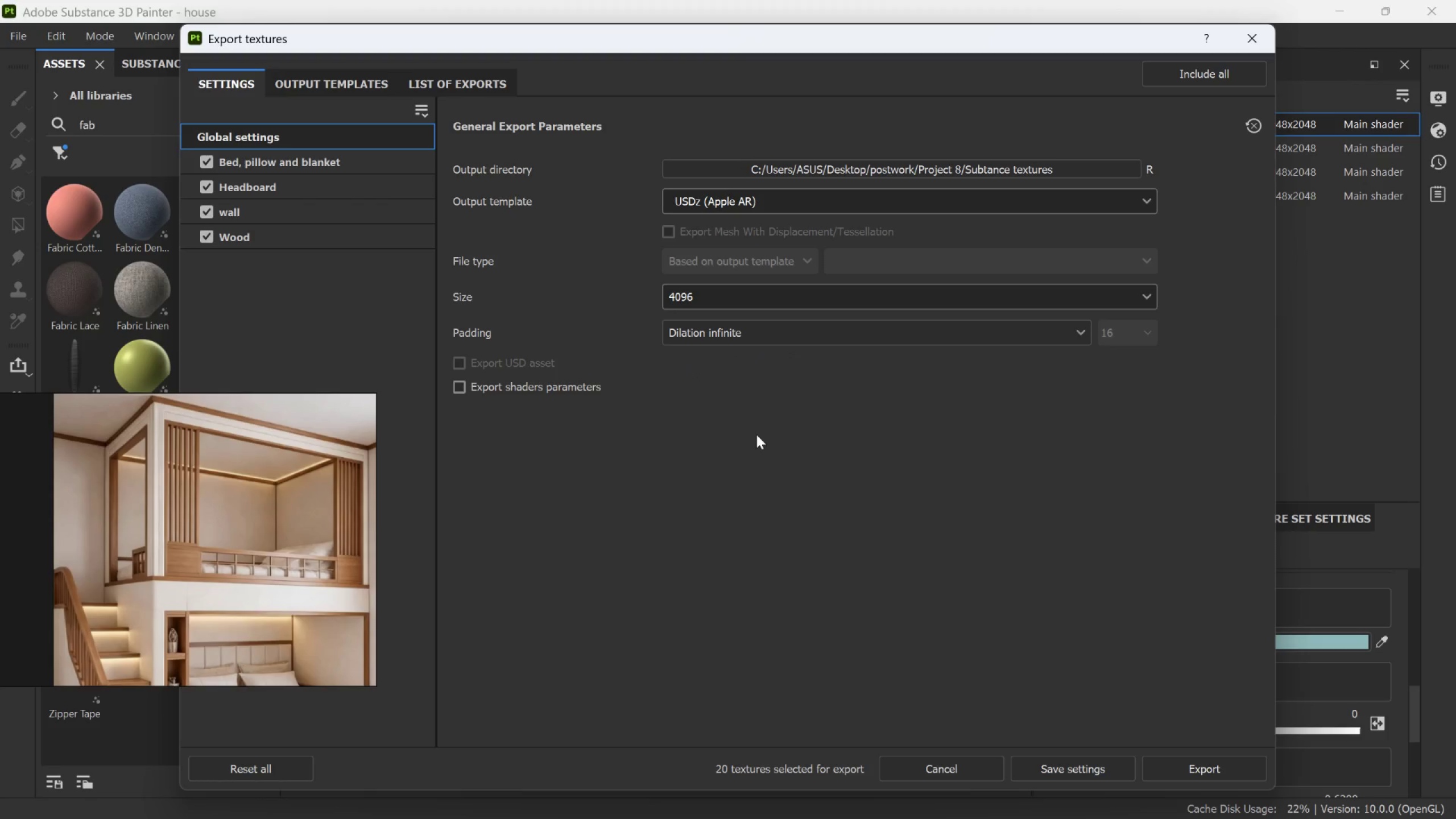 
left_click([1200, 766])
 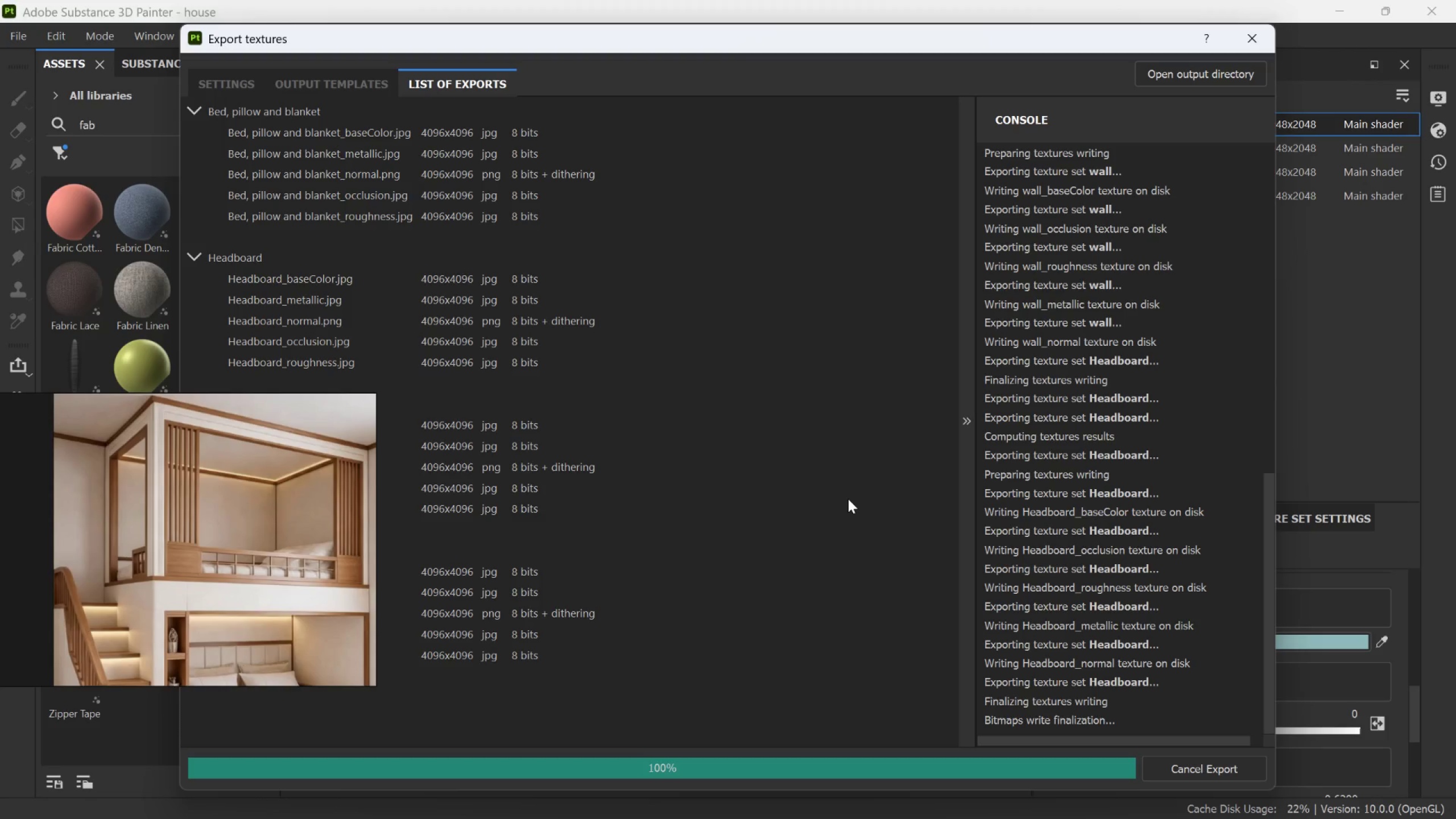 
wait(14.4)
 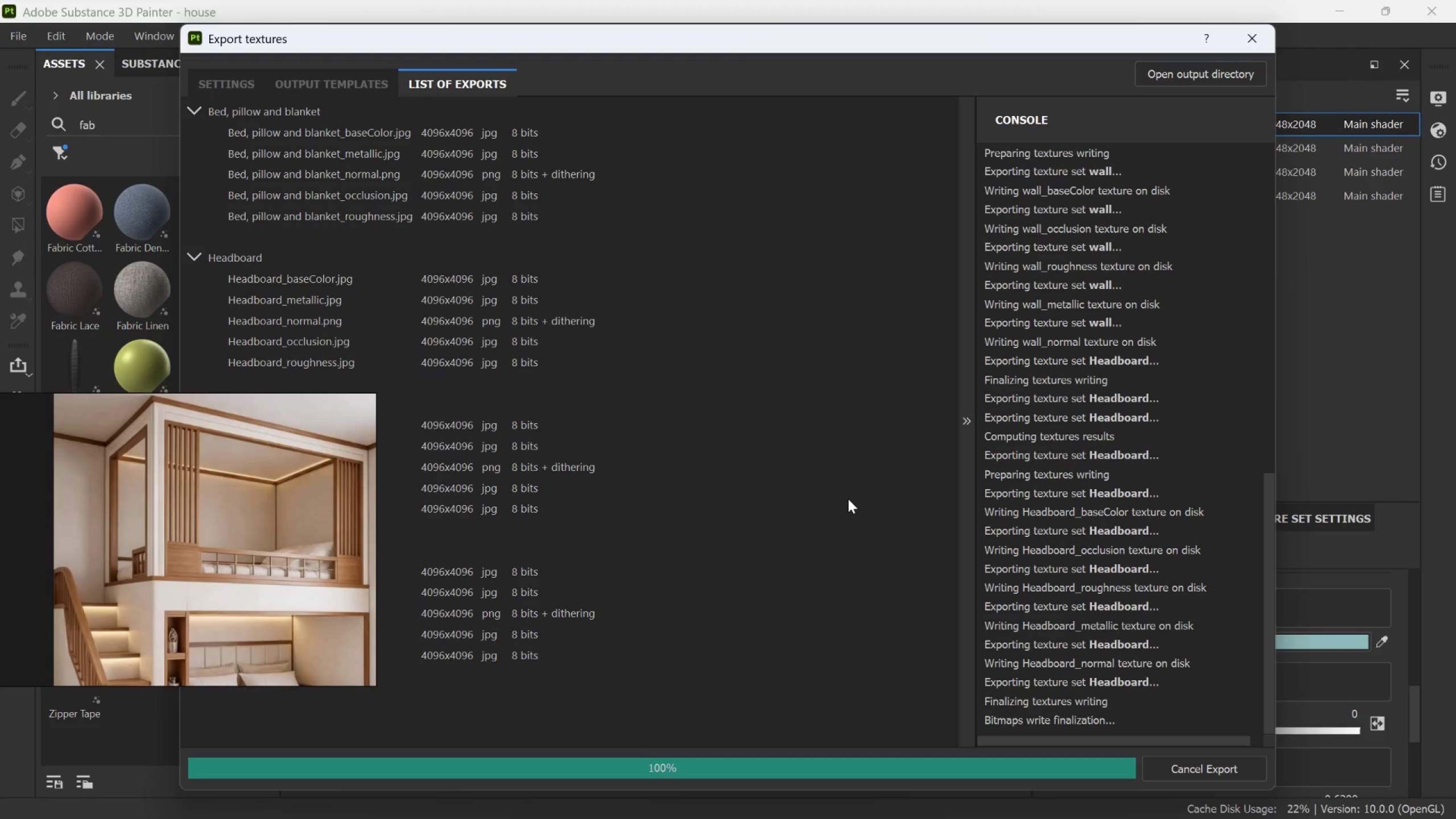 
left_click([1232, 36])
 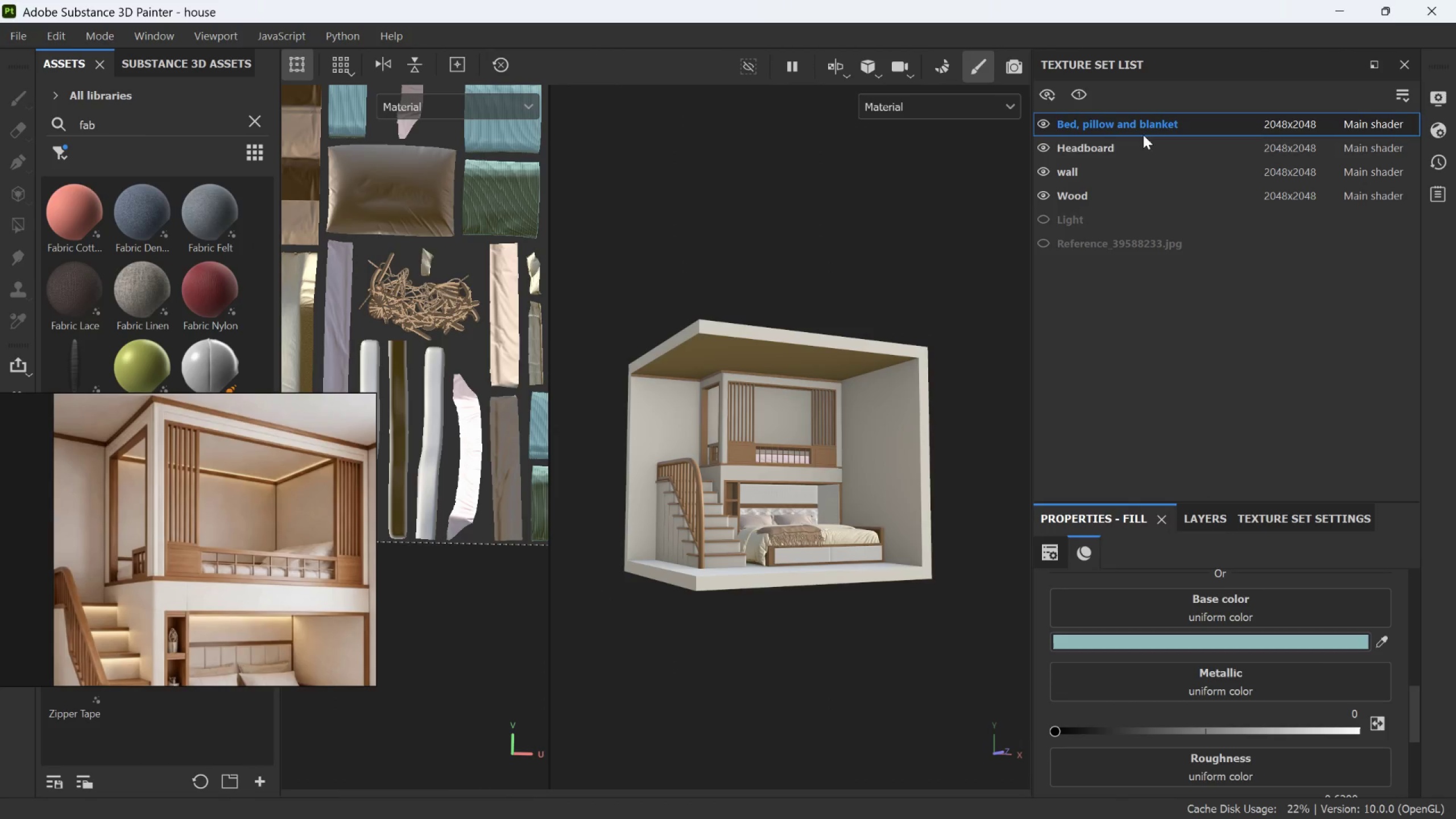 
key(Control+S)
 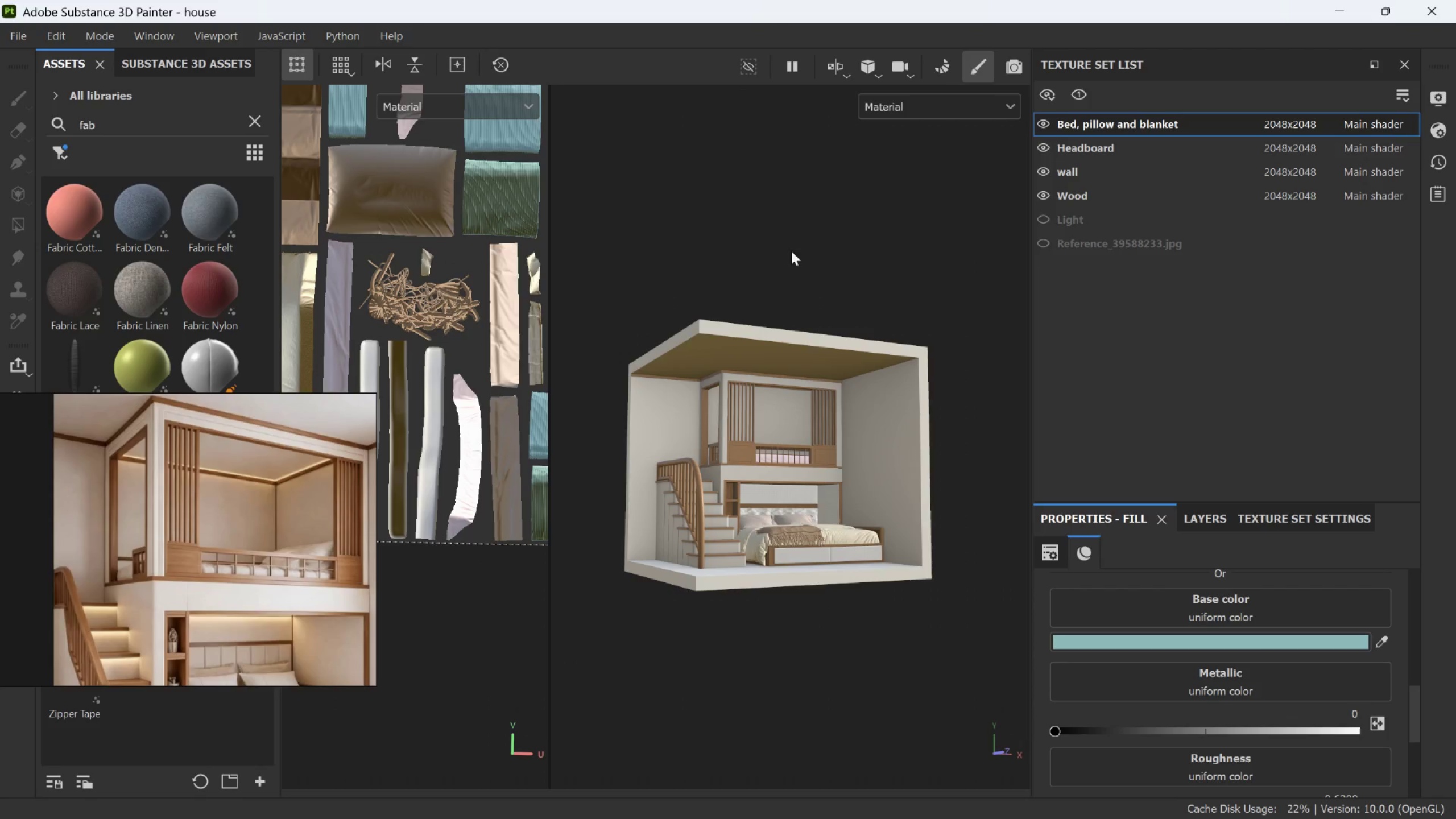 
scroll: coordinate [801, 397], scroll_direction: up, amount: 9.0
 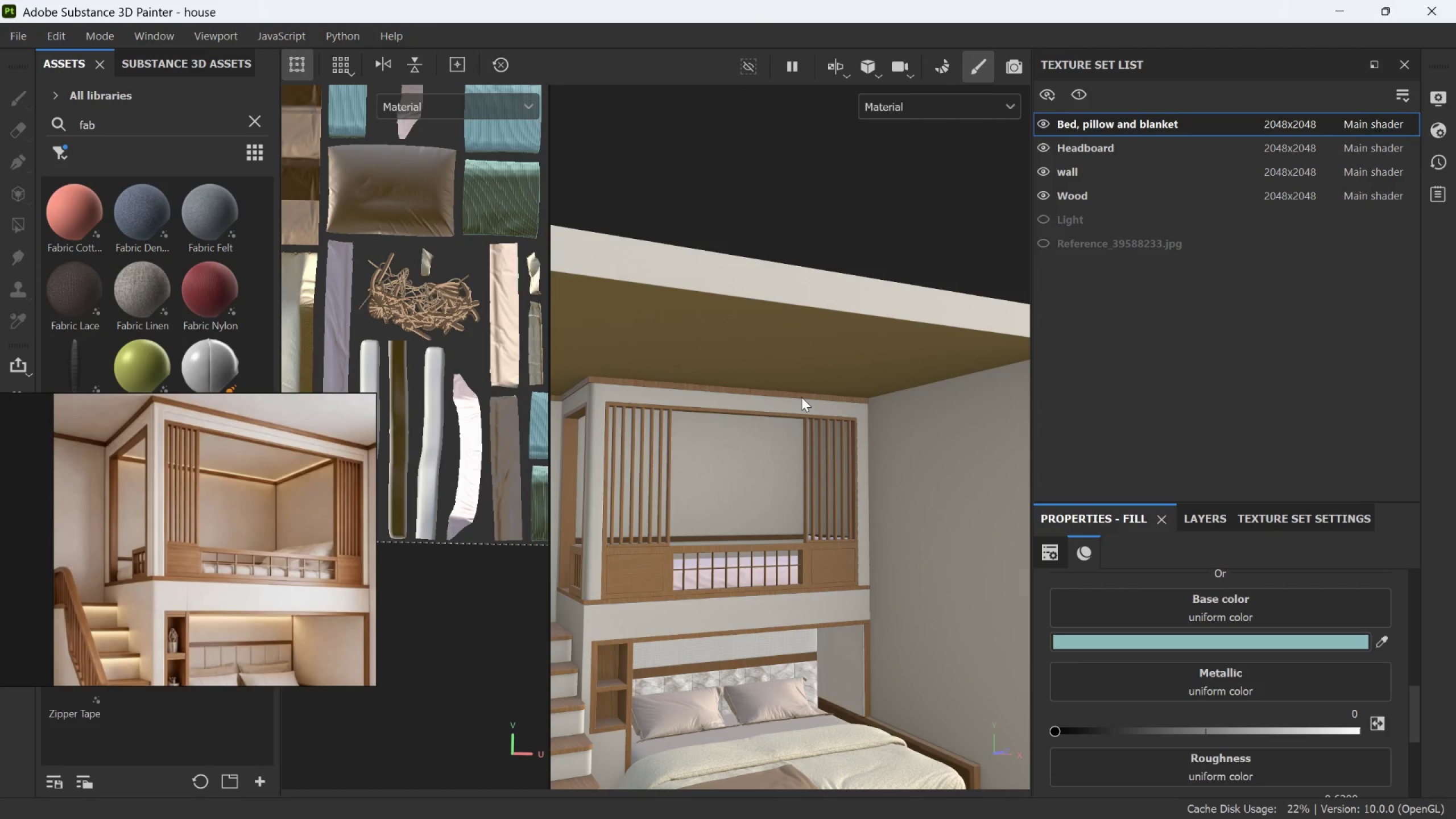 
key(Control+S)
 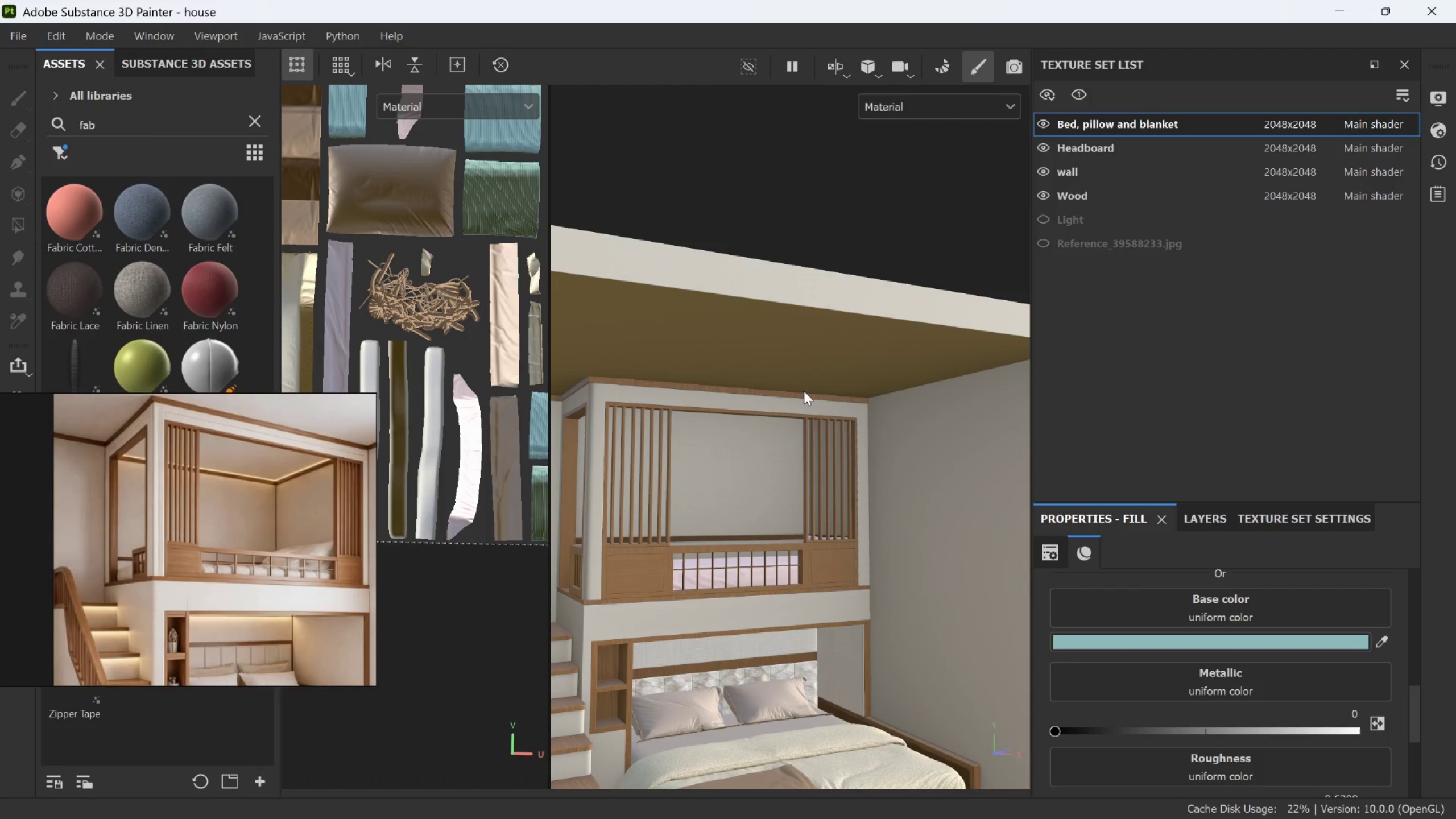 
scroll: coordinate [805, 388], scroll_direction: down, amount: 7.0
 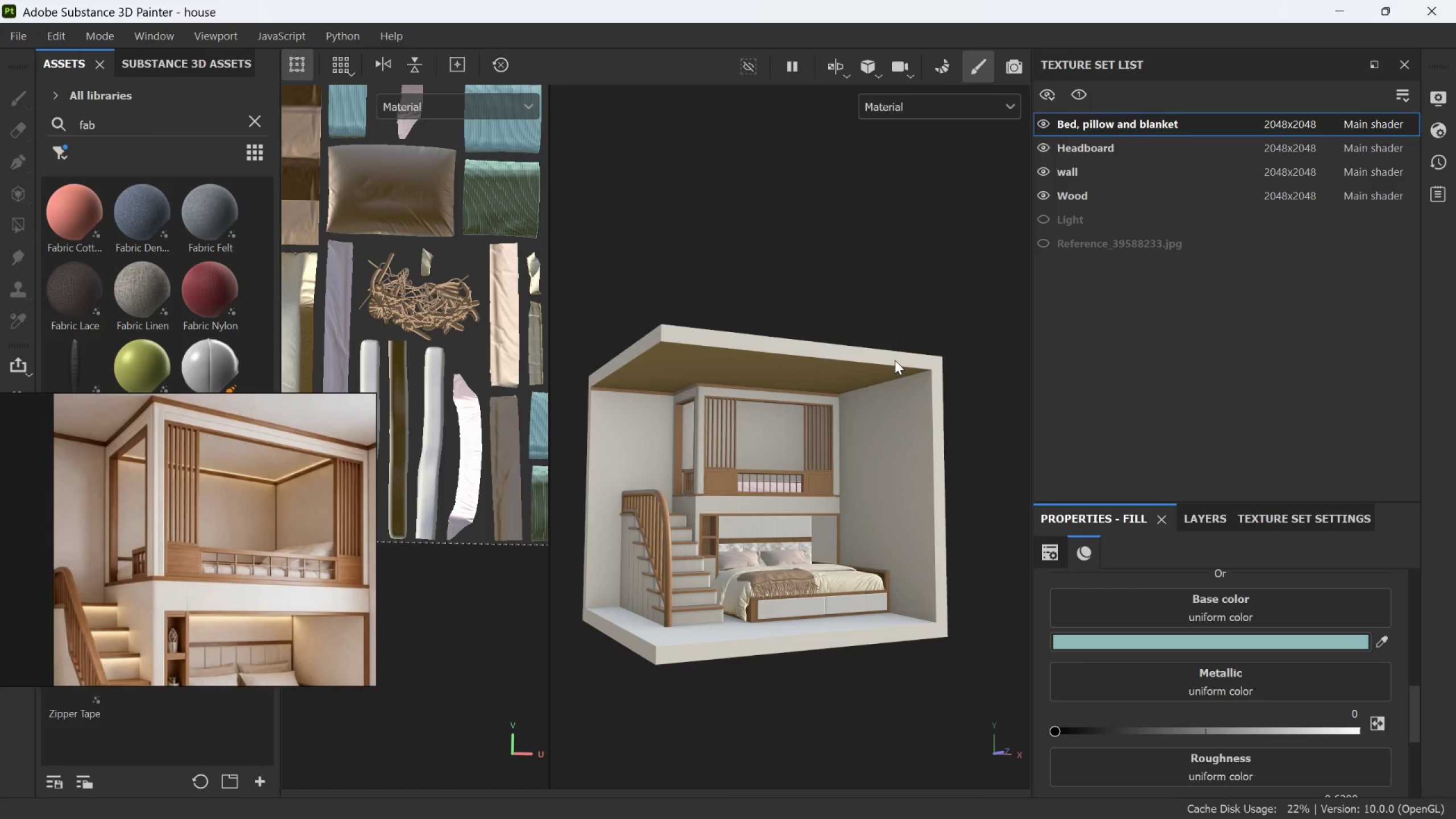 
hold_key(key=AltLeft, duration=0.69)
left_click_drag(start_coordinate=[804, 436], to_coordinate=[759, 475])
 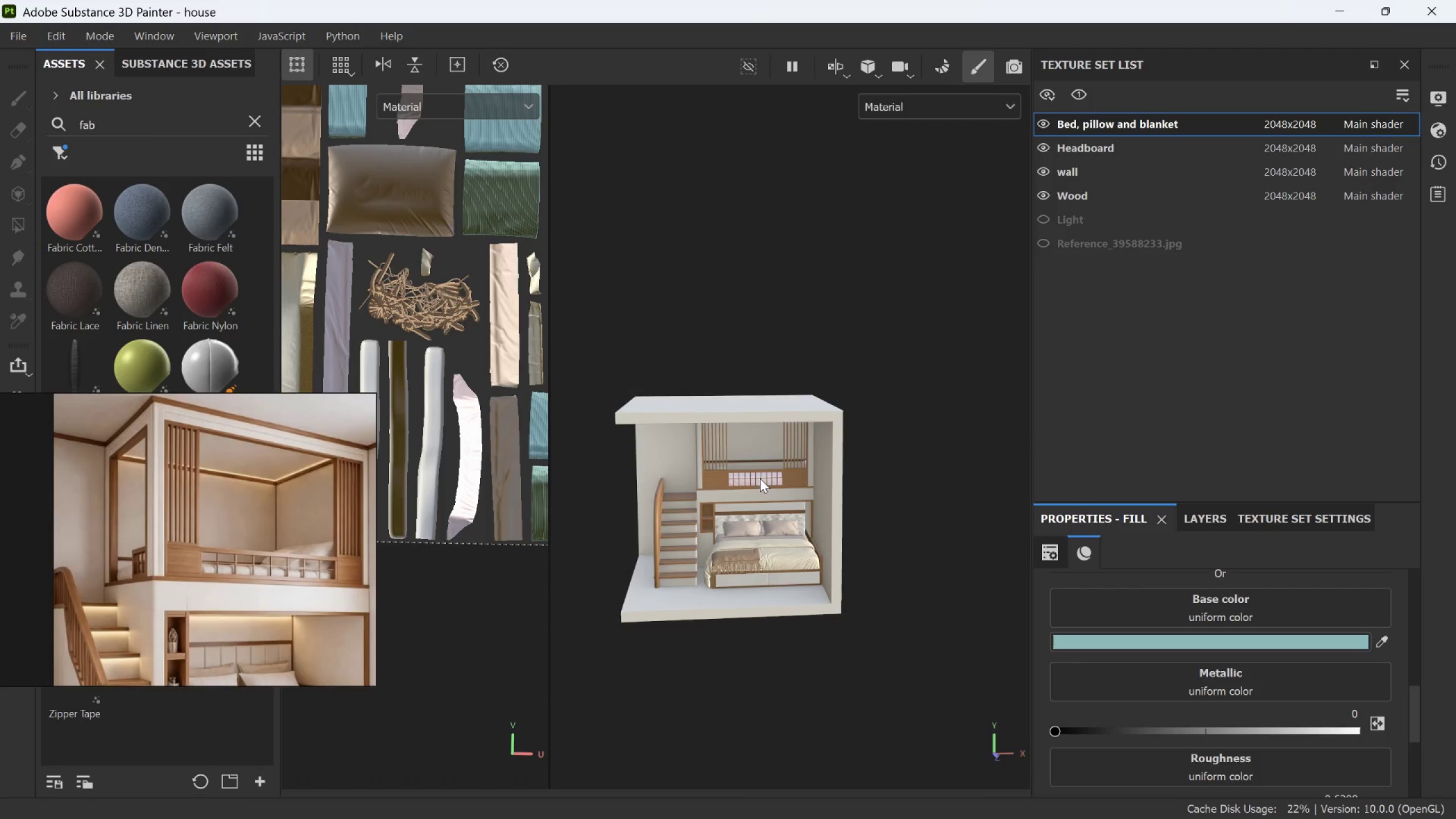 
scroll: coordinate [803, 423], scroll_direction: down, amount: 3.0
 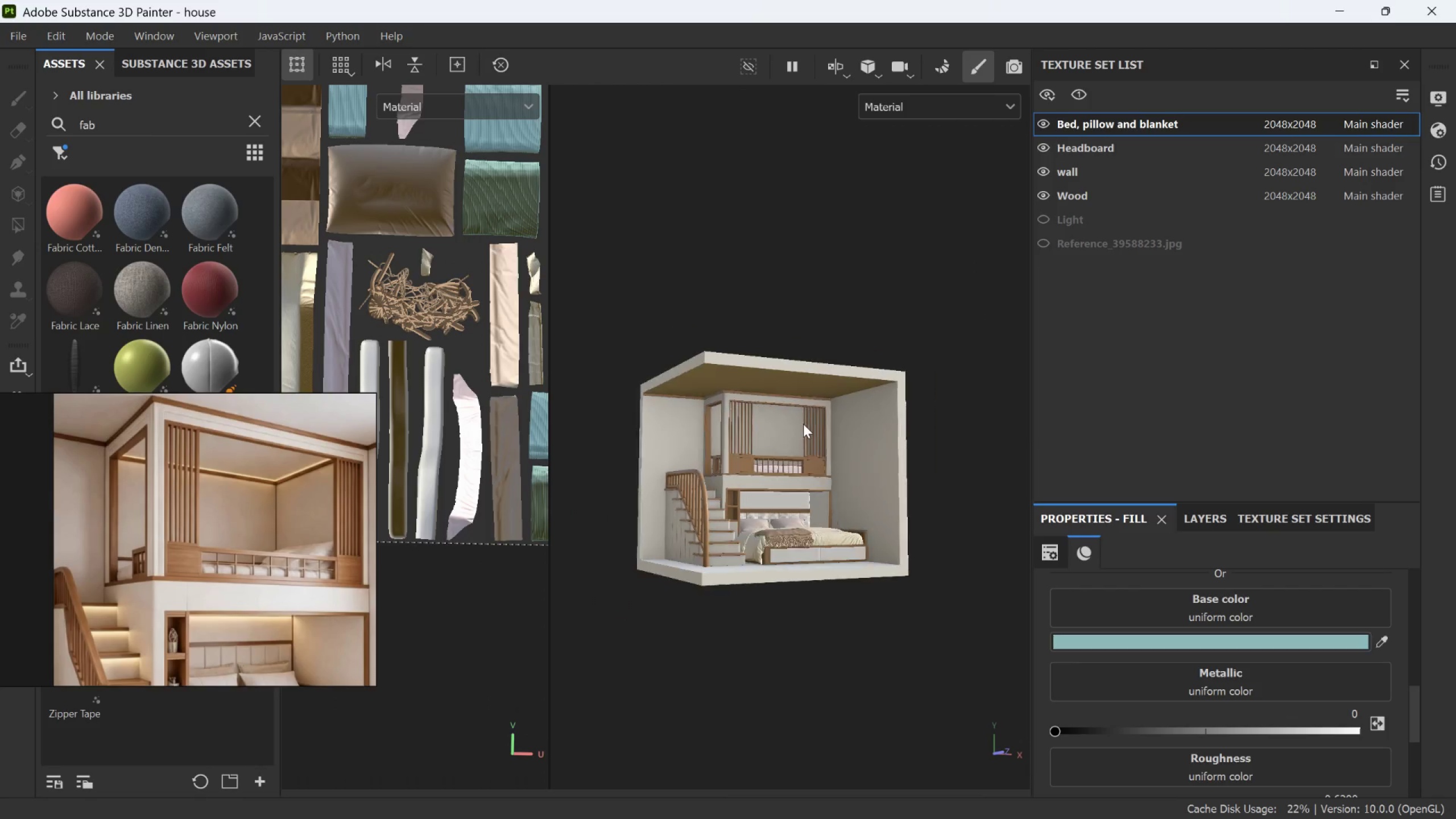 
hold_key(key=AltLeft, duration=0.98)
left_click_drag(start_coordinate=[707, 492], to_coordinate=[757, 469])
 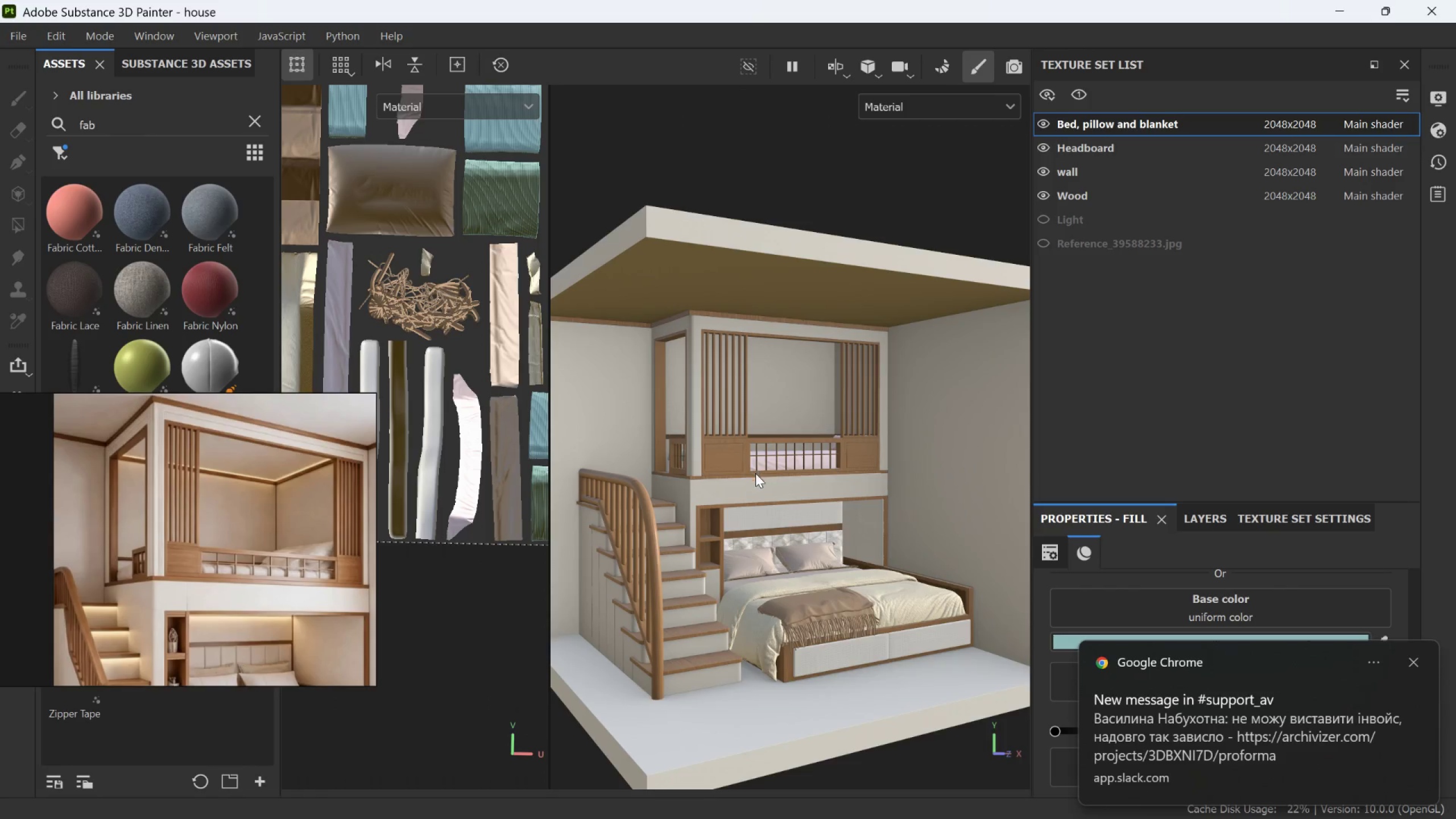 
scroll: coordinate [648, 408], scroll_direction: up, amount: 22.0
 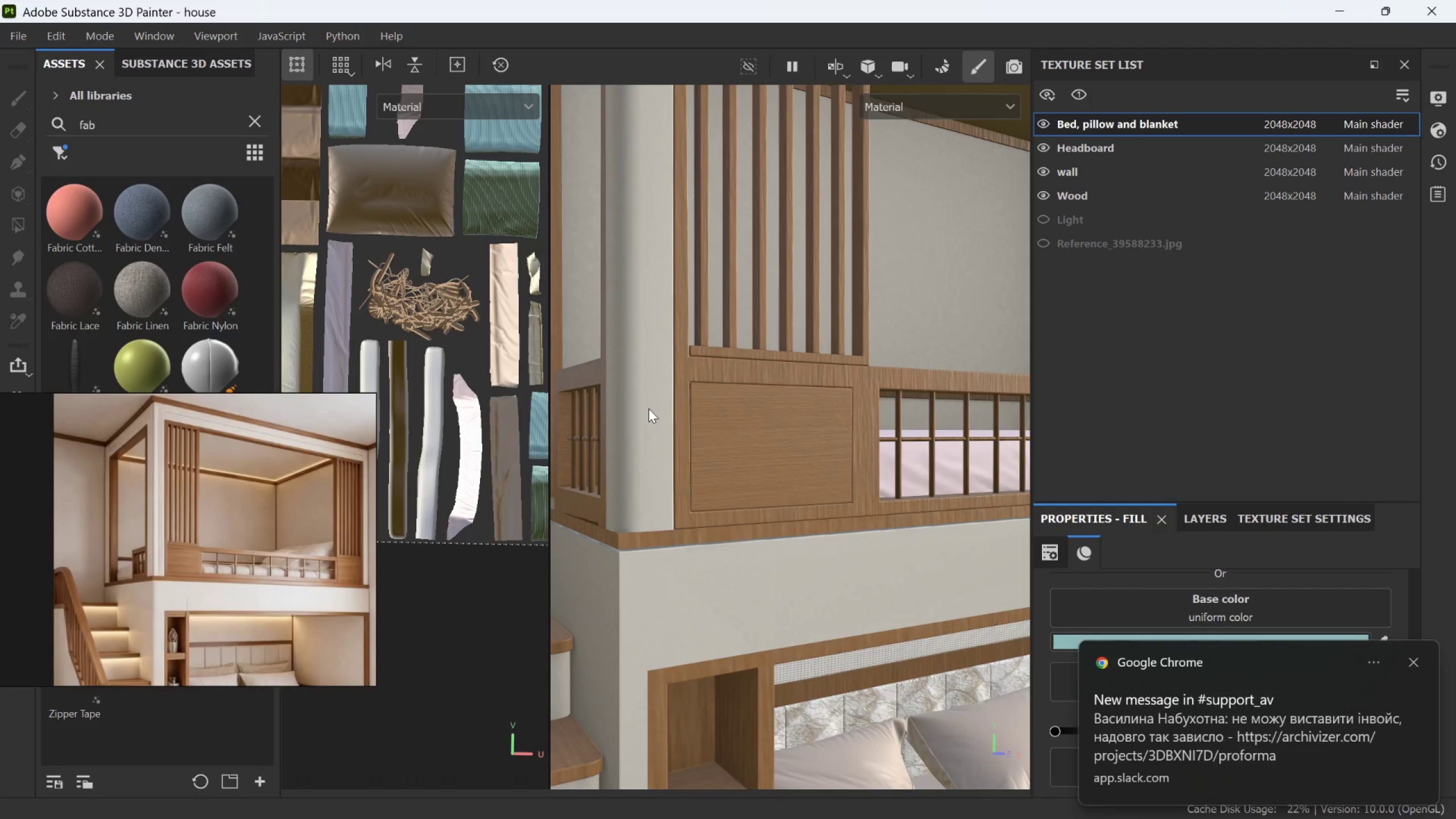 
scroll: coordinate [652, 410], scroll_direction: down, amount: 12.0
 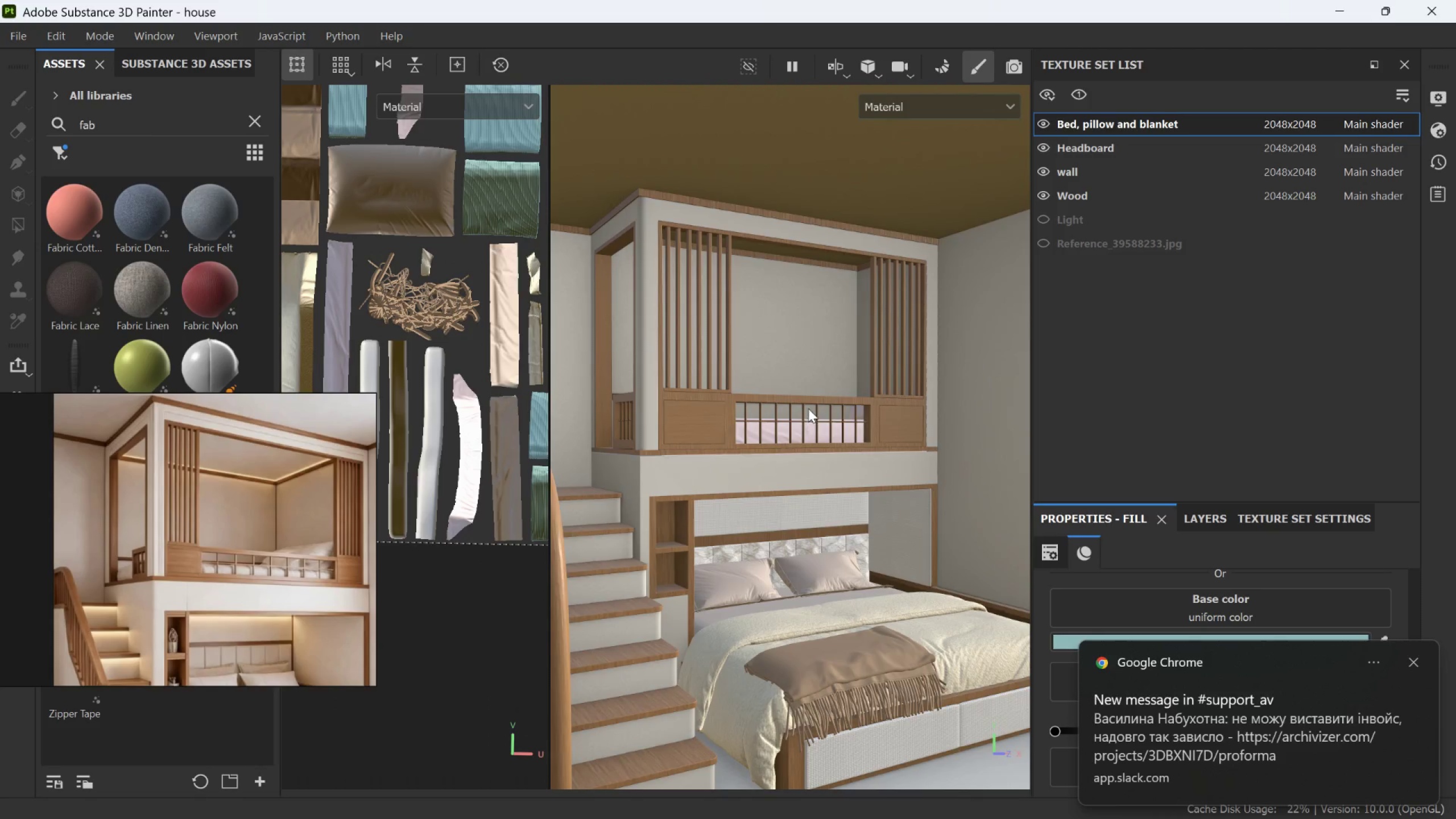 
hold_key(key=AltLeft, duration=1.46)
left_click_drag(start_coordinate=[832, 378], to_coordinate=[869, 358])
 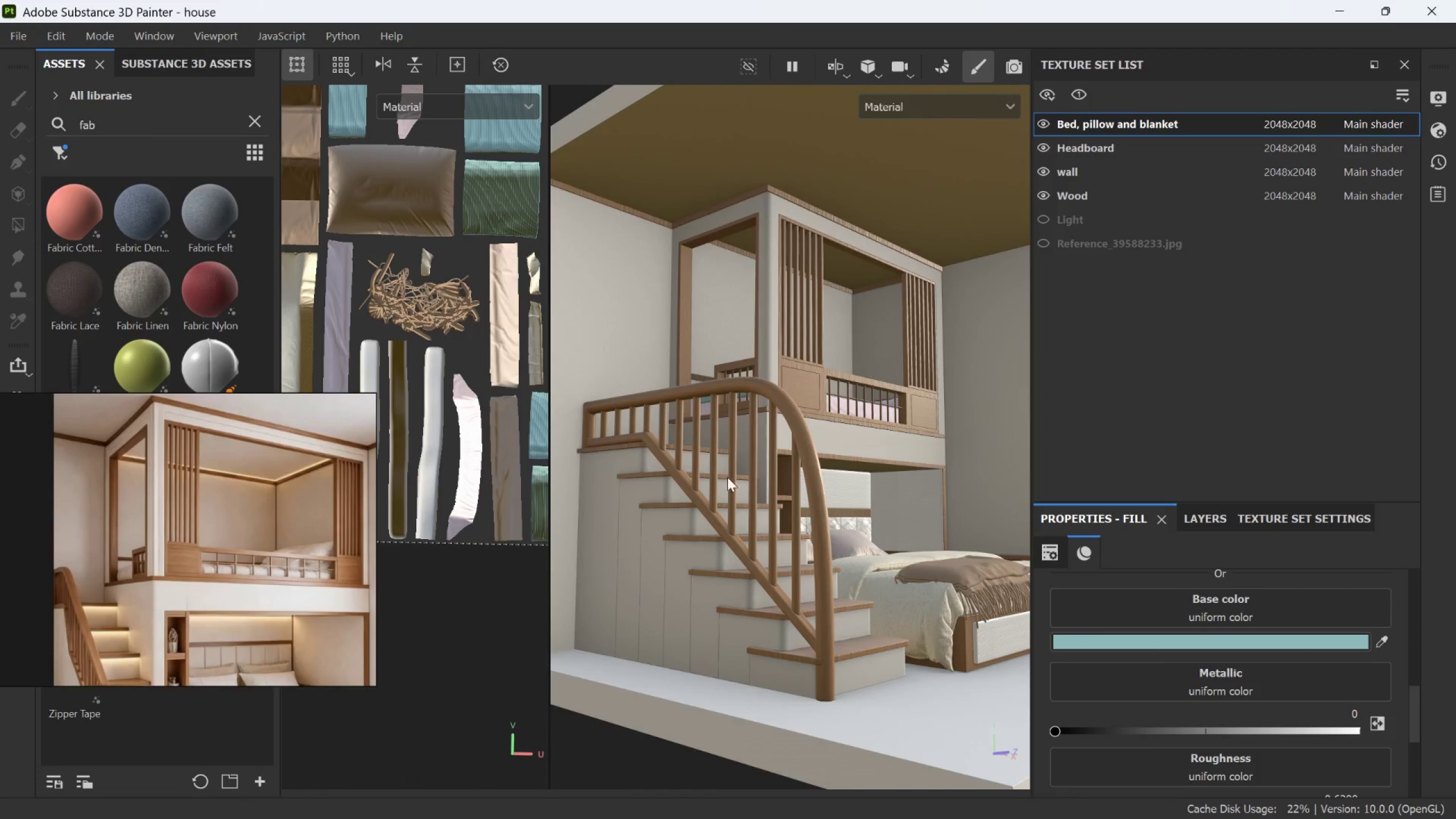 
scroll: coordinate [694, 494], scroll_direction: down, amount: 6.0
 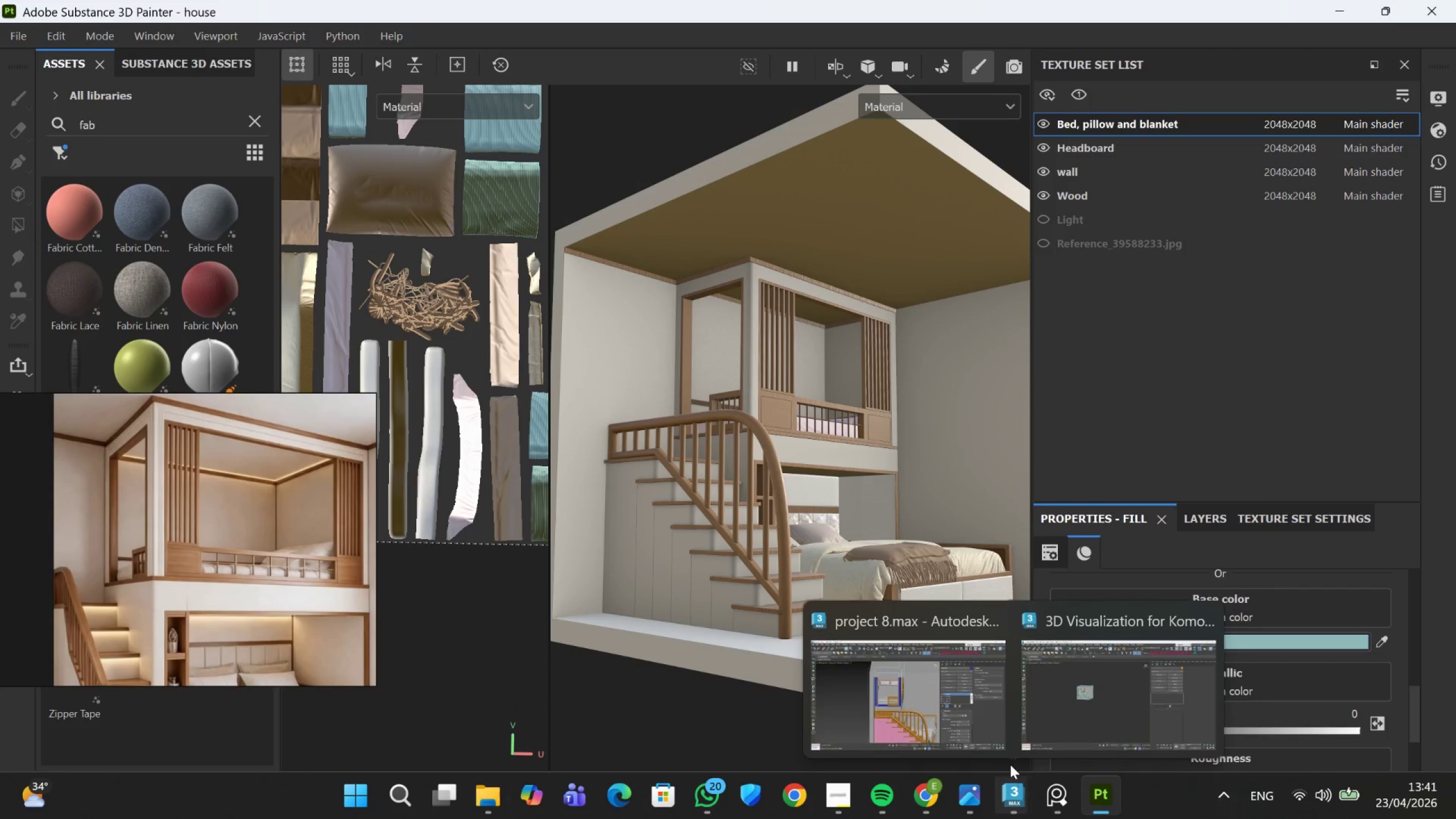 
left_click([1079, 727])
 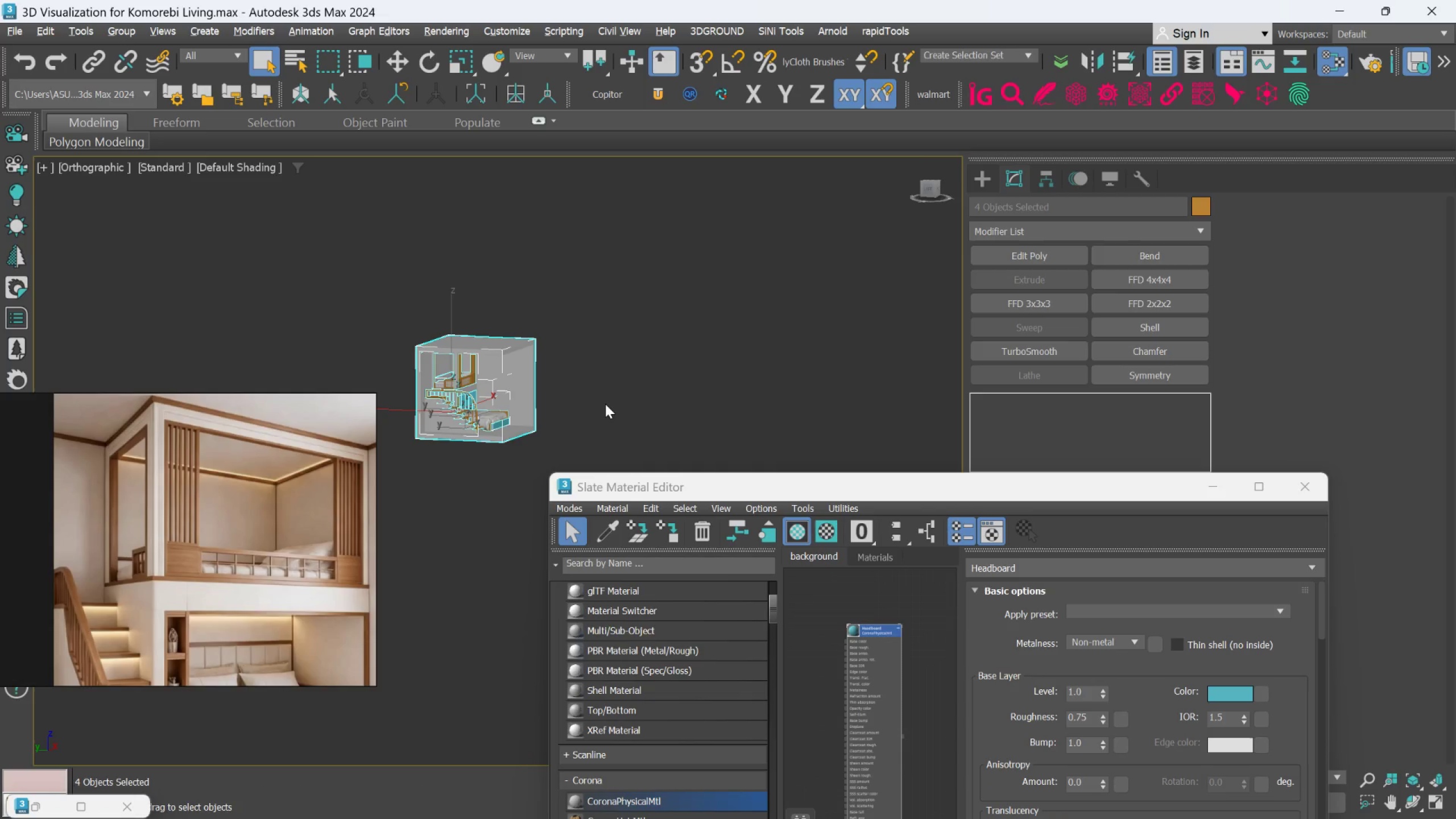 
left_click([605, 404])
 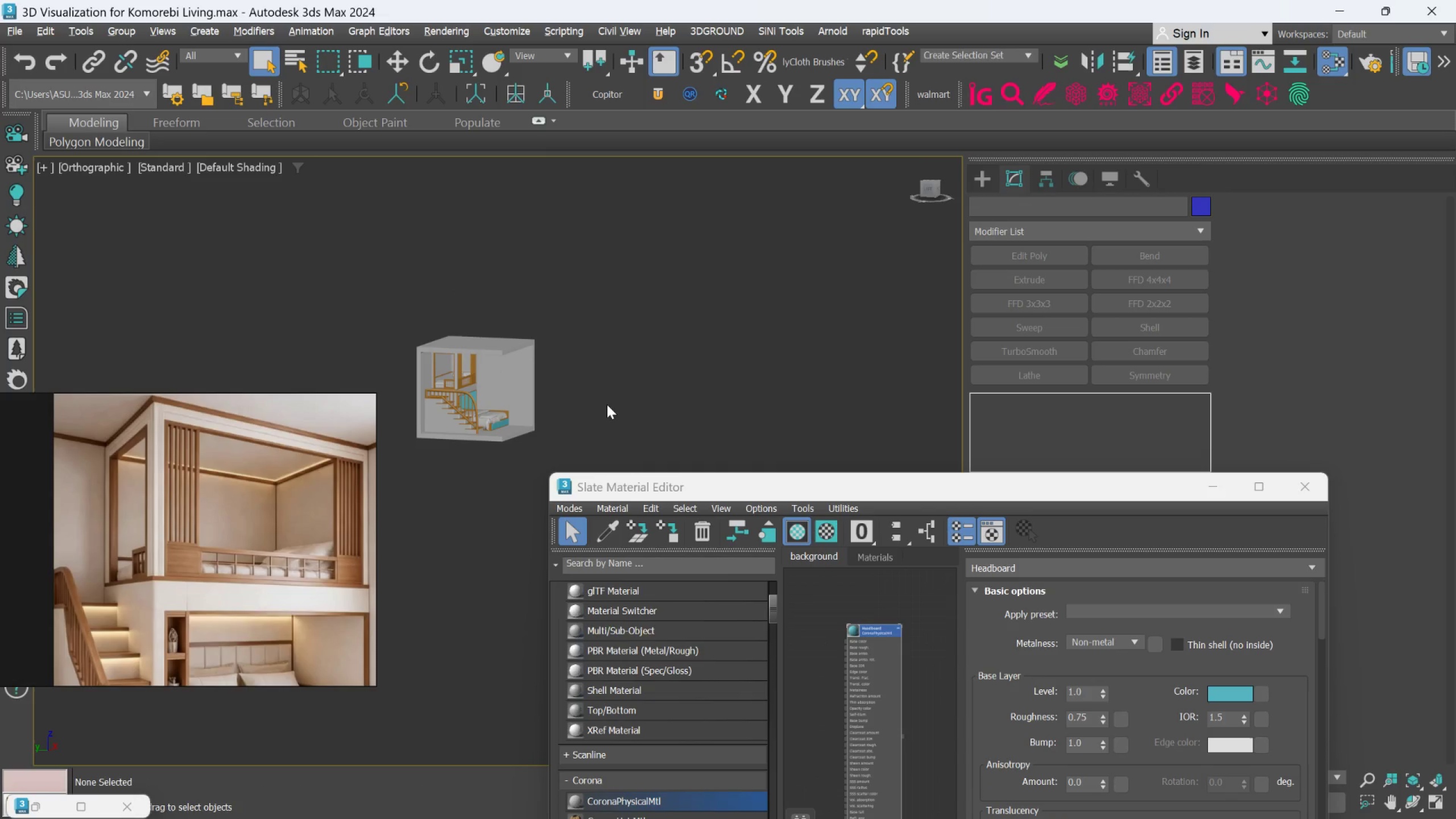 
scroll: coordinate [609, 405], scroll_direction: down, amount: 3.0
 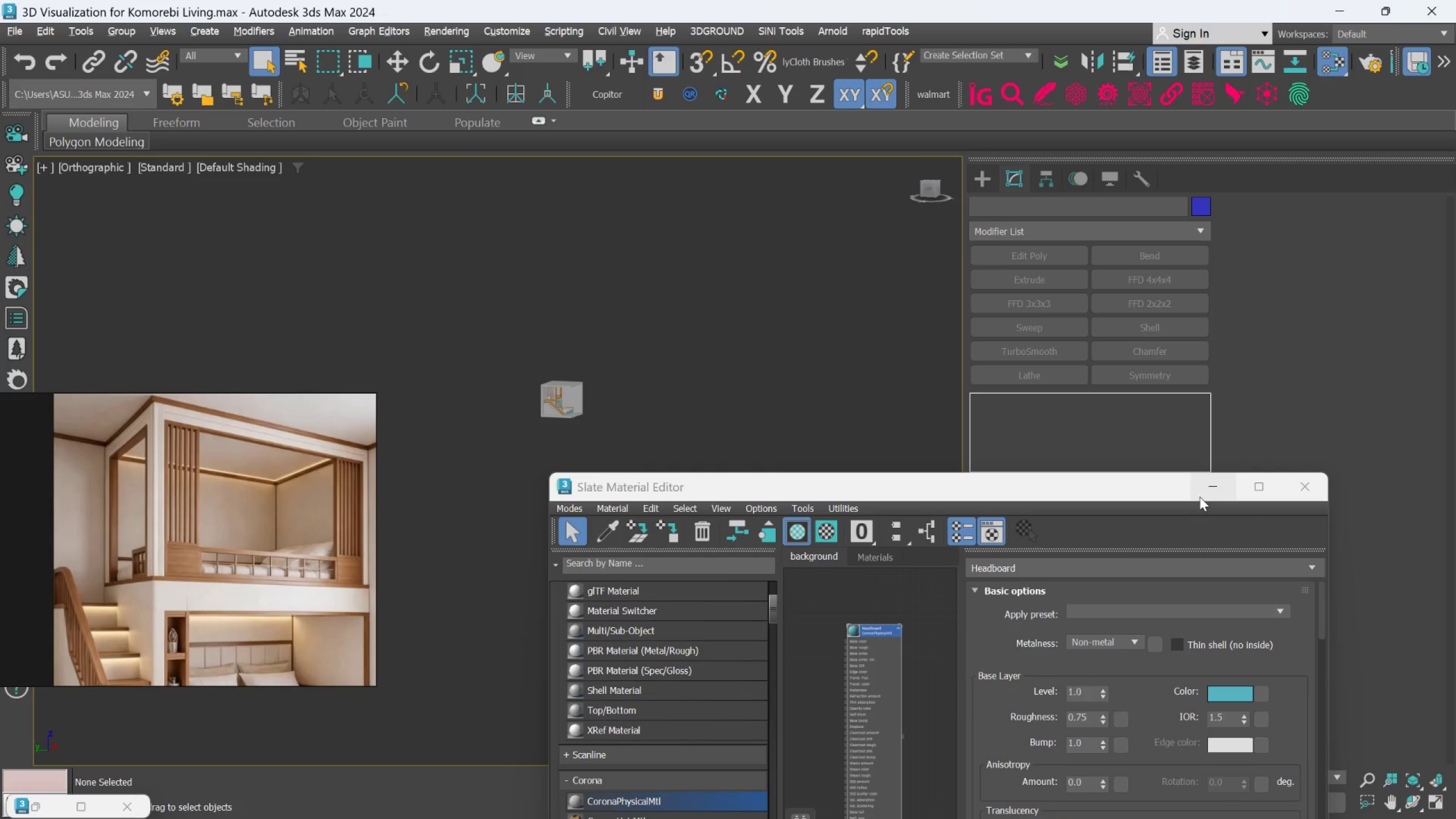 
left_click([1214, 487])
 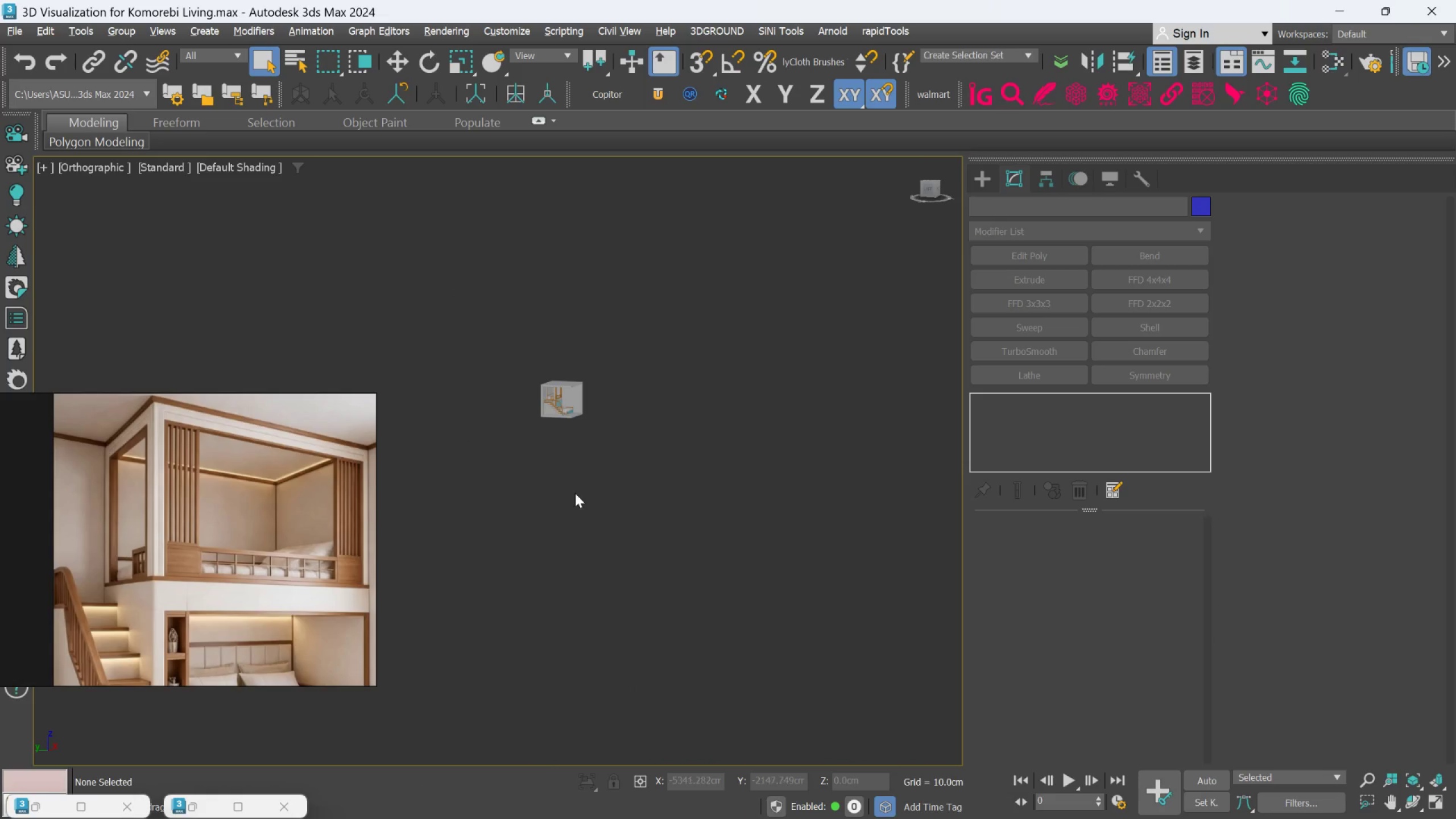 
scroll: coordinate [567, 494], scroll_direction: down, amount: 1.0
 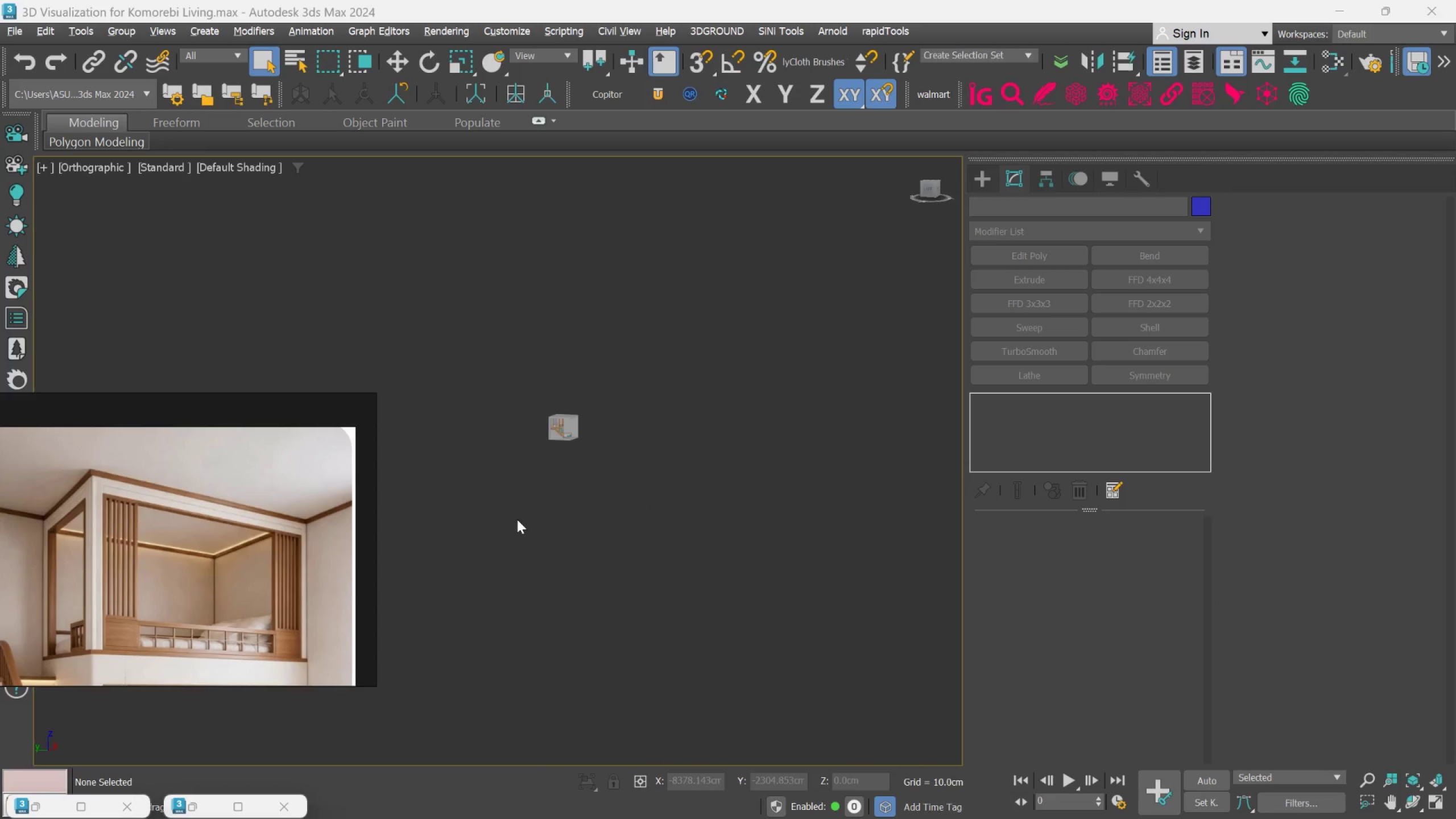 
scroll: coordinate [584, 373], scroll_direction: up, amount: 7.0
 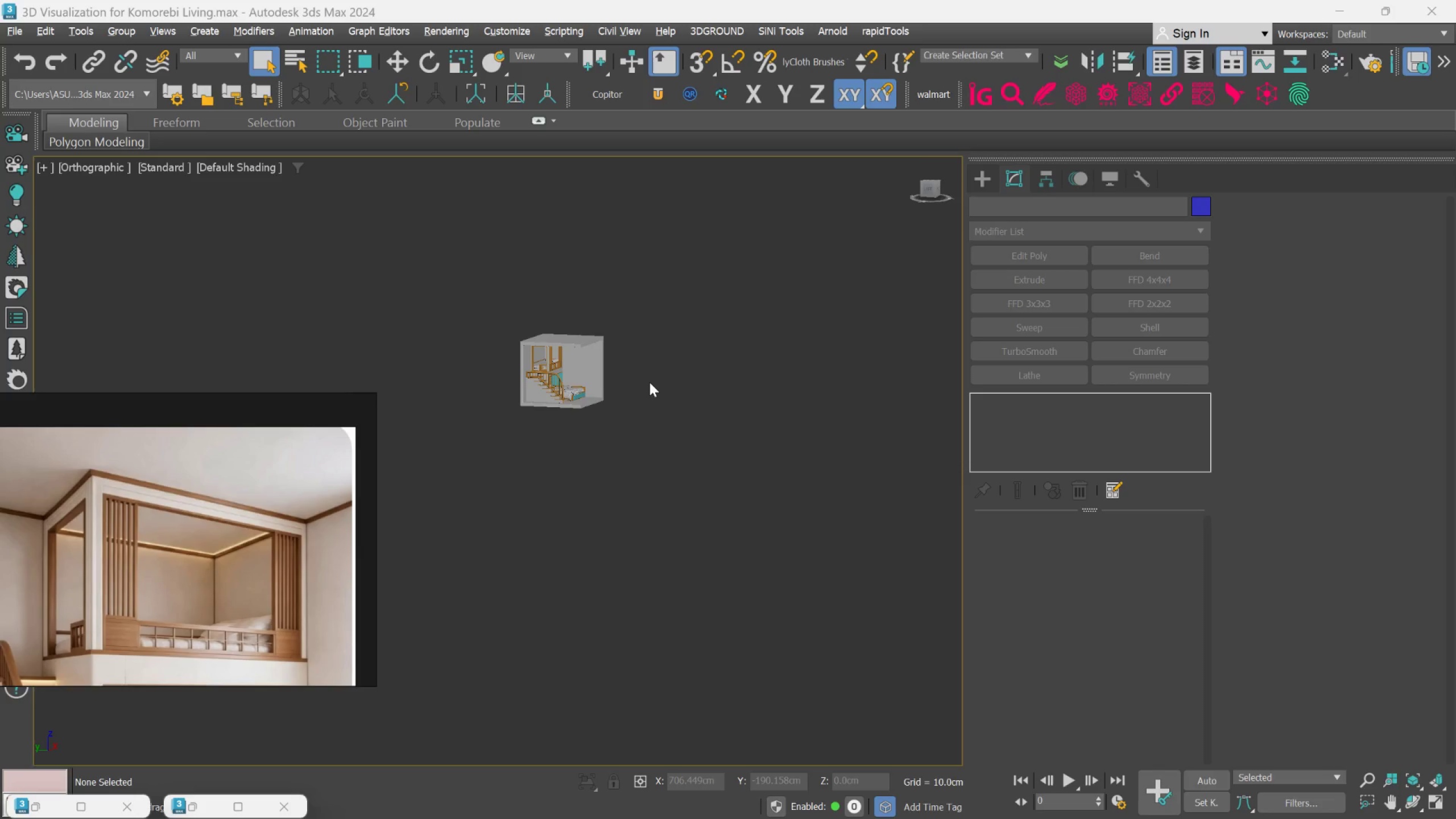 
key(M)
 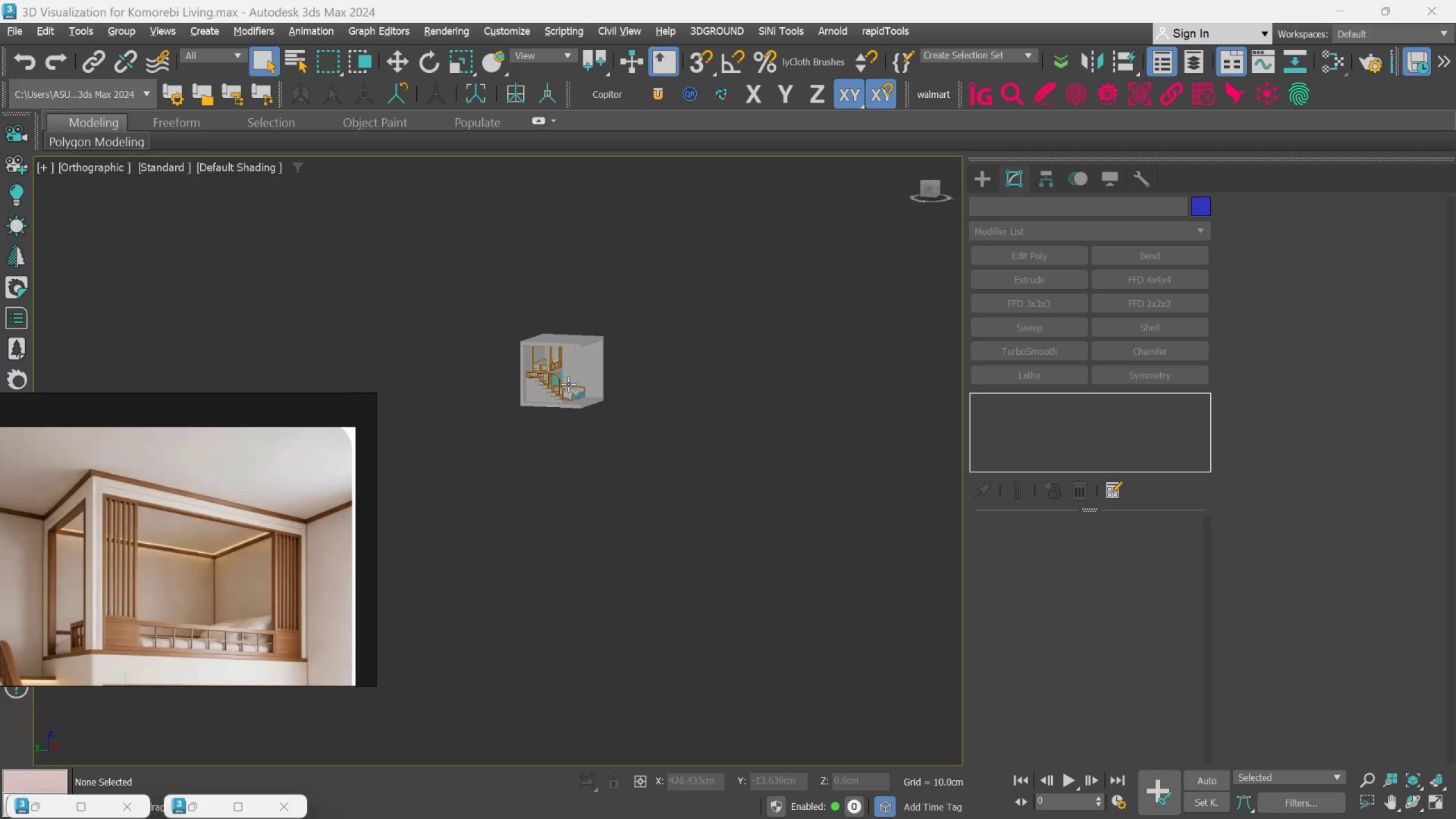 
hold_key(key=AltLeft, duration=0.47)
left_click_drag(start_coordinate=[718, 395], to_coordinate=[647, 410])
 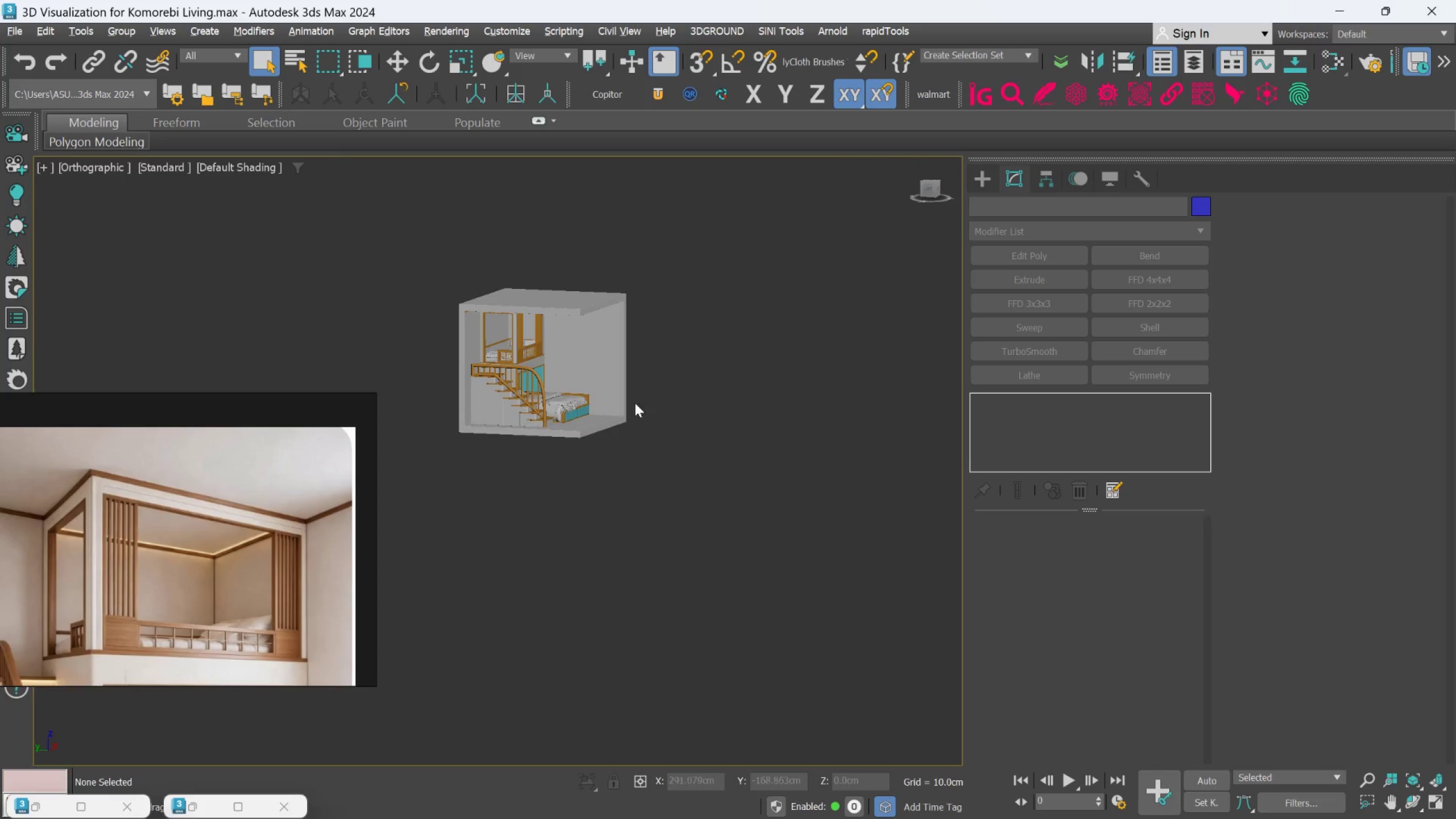 
scroll: coordinate [589, 386], scroll_direction: up, amount: 7.0
 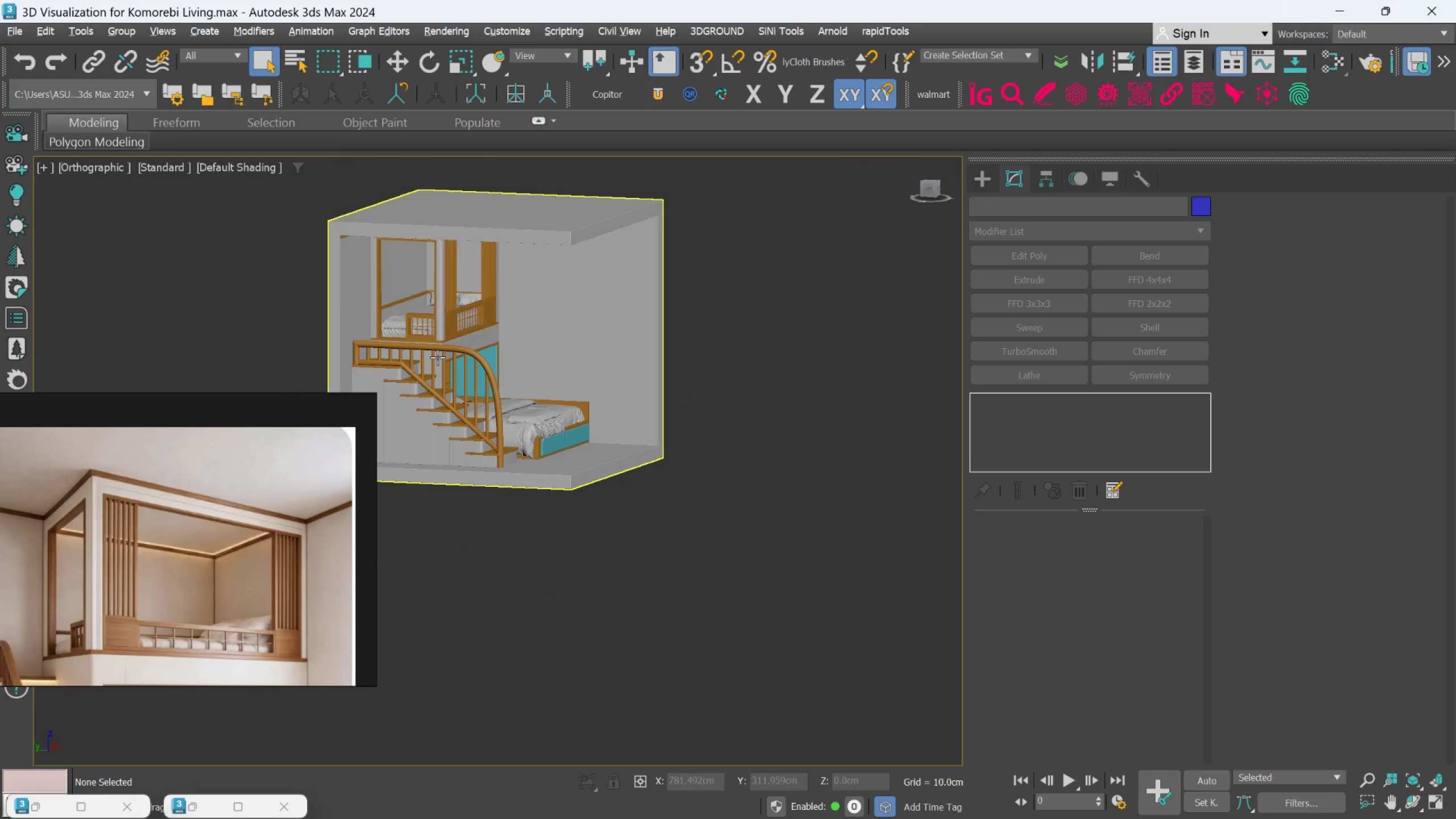 
left_click([437, 357])
 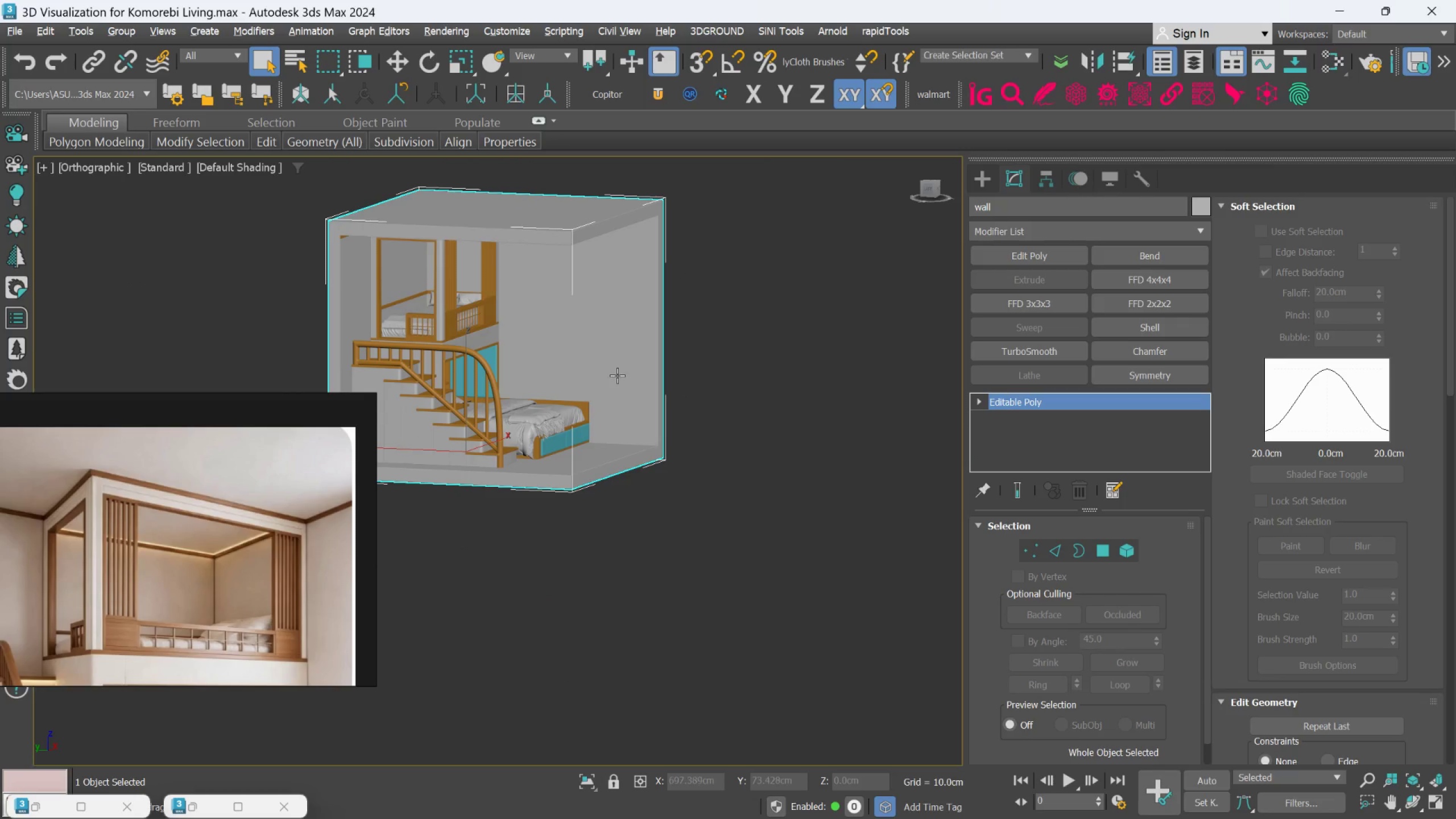 
left_click([128, 30])
 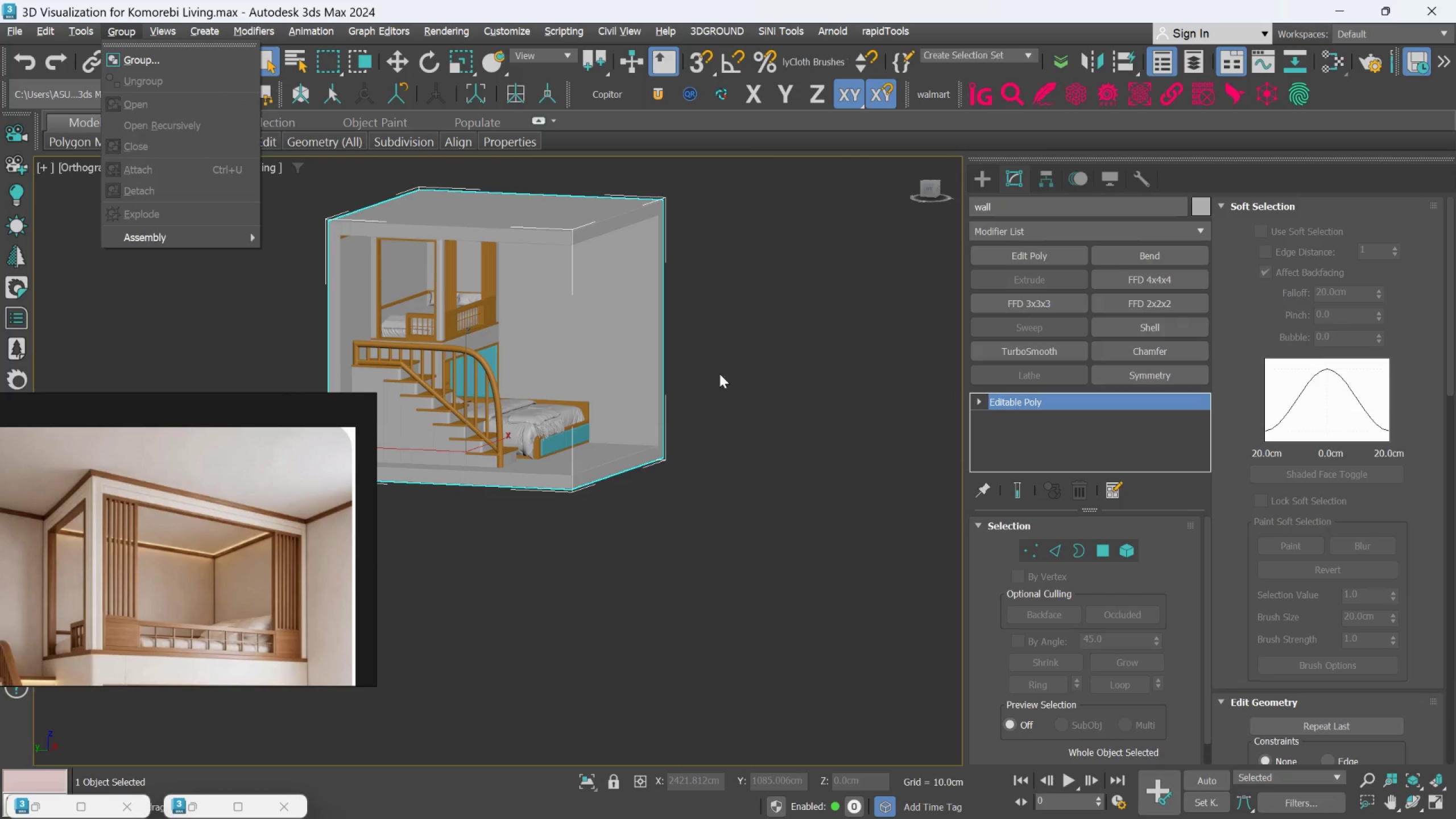 
left_click([776, 382])
 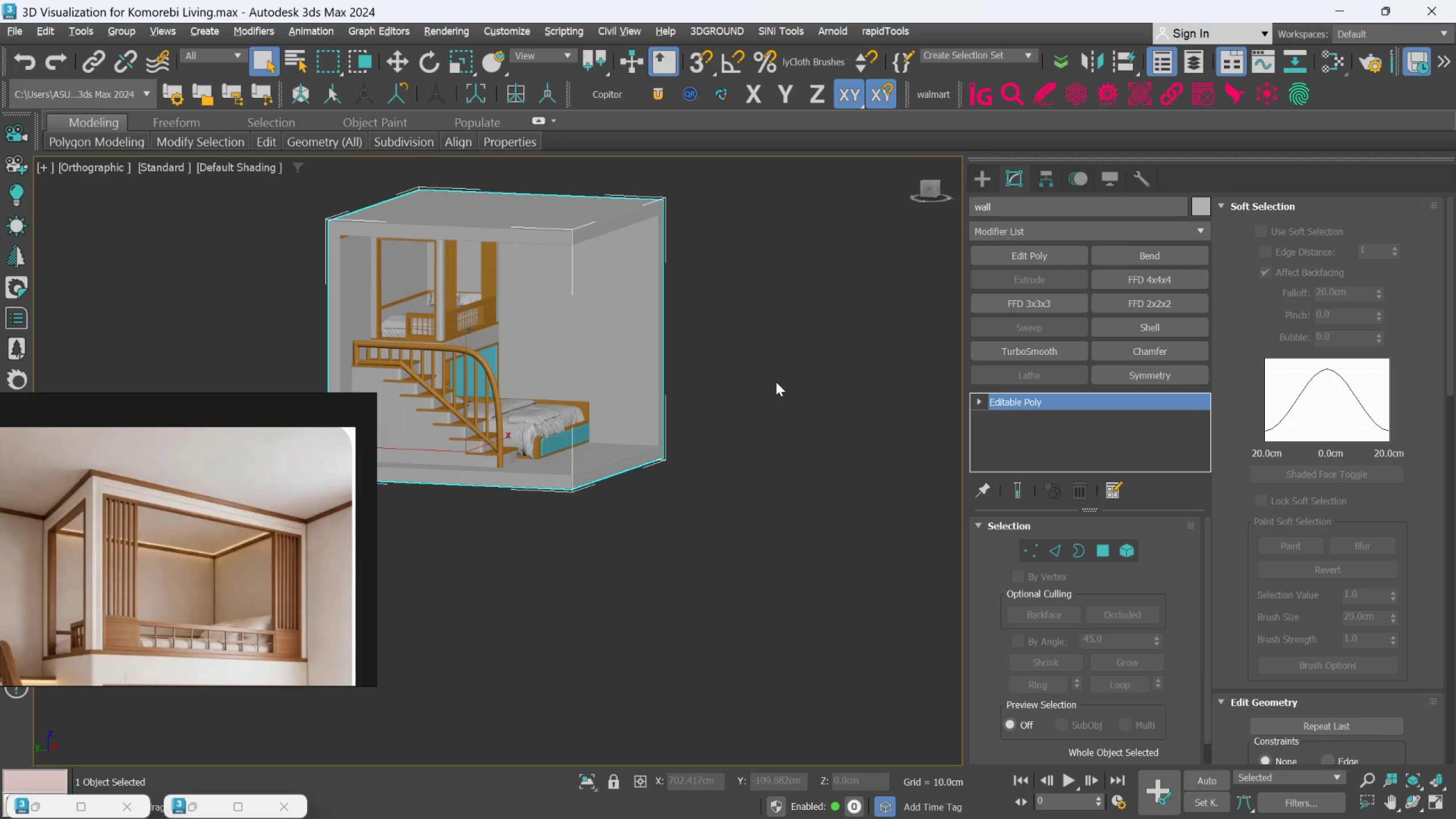 
hold_key(key=AltLeft, duration=0.6)
 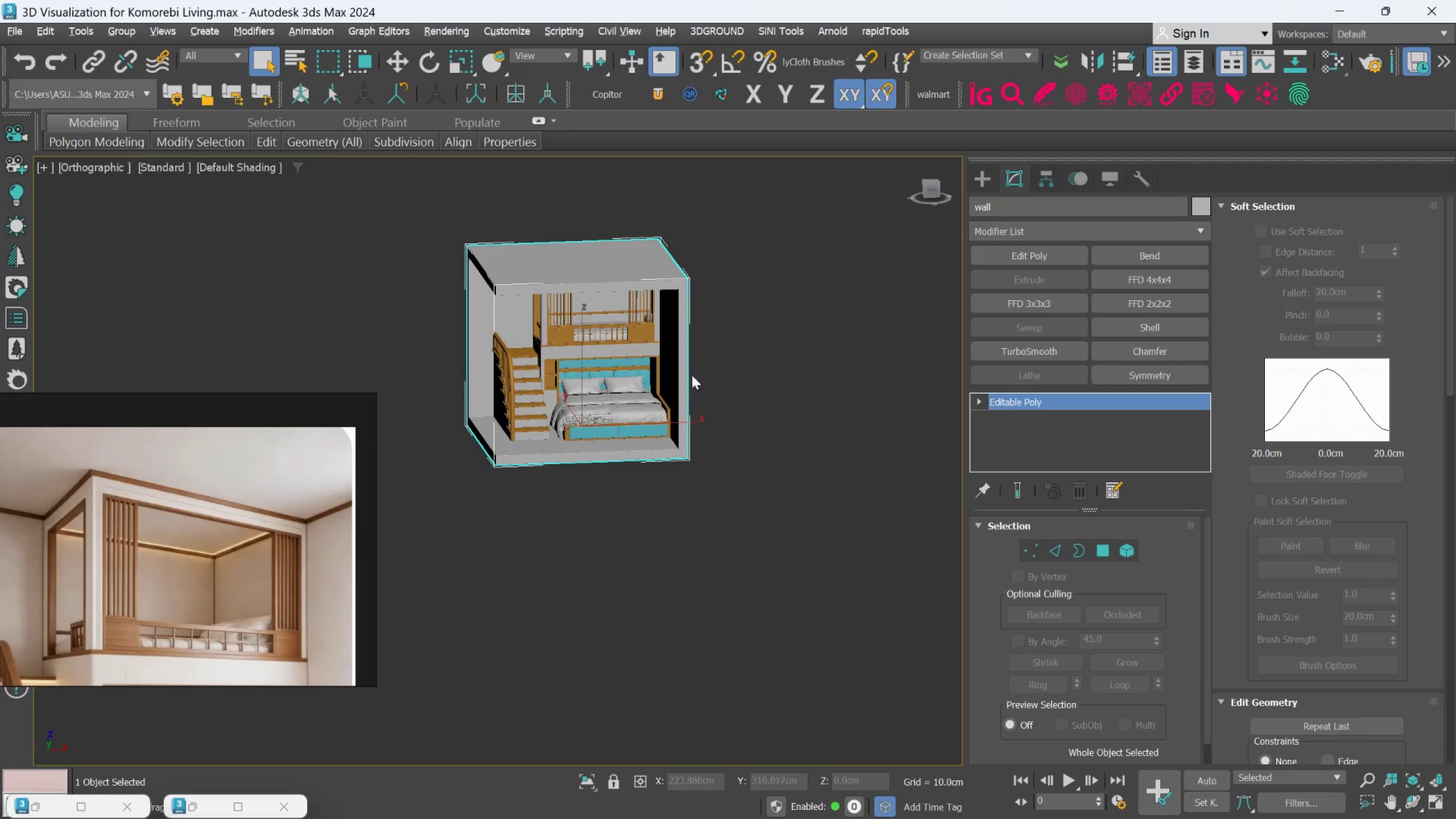 
scroll: coordinate [775, 382], scroll_direction: down, amount: 1.0
 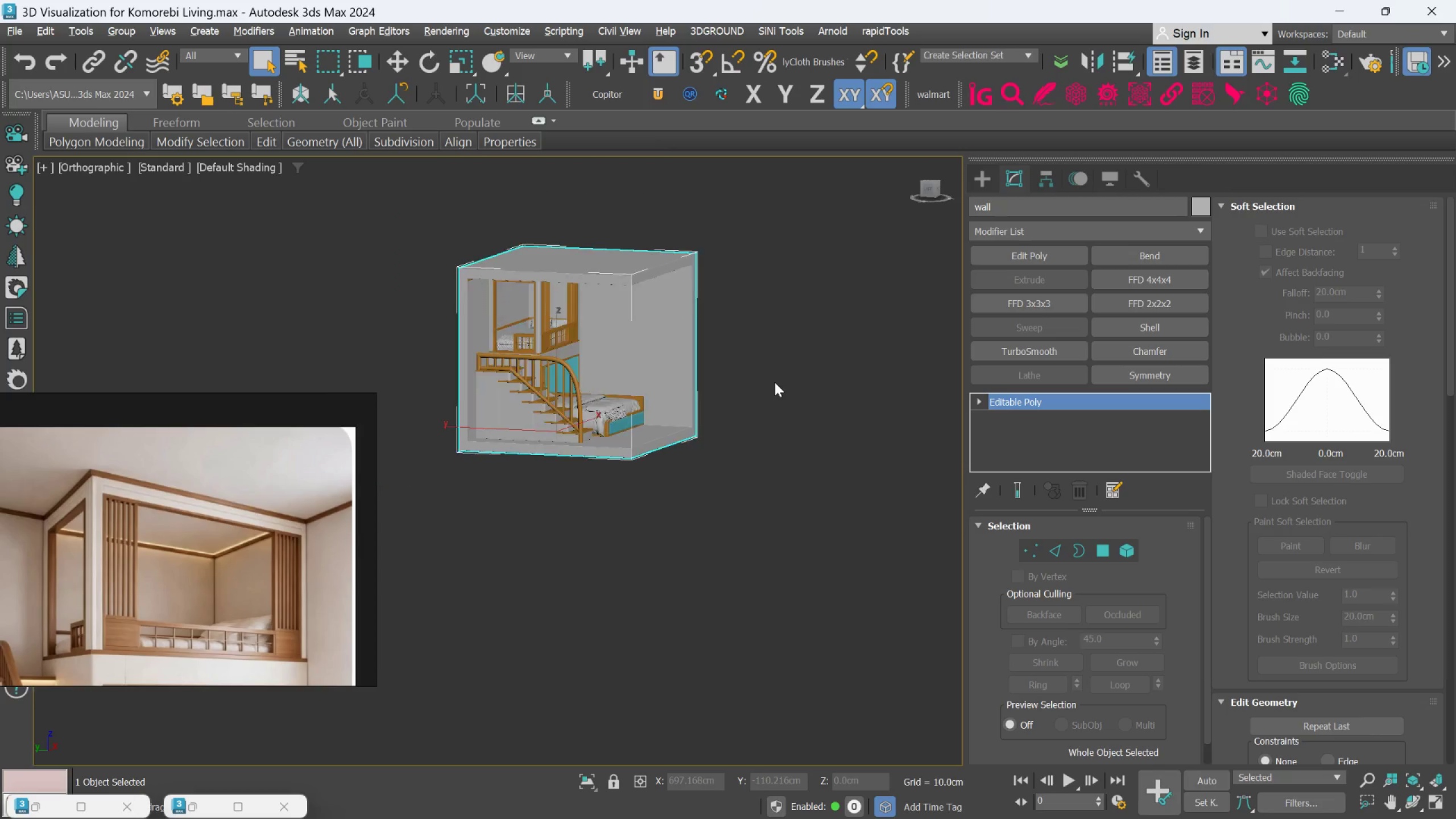 
hold_key(key=AltLeft, duration=0.79)
 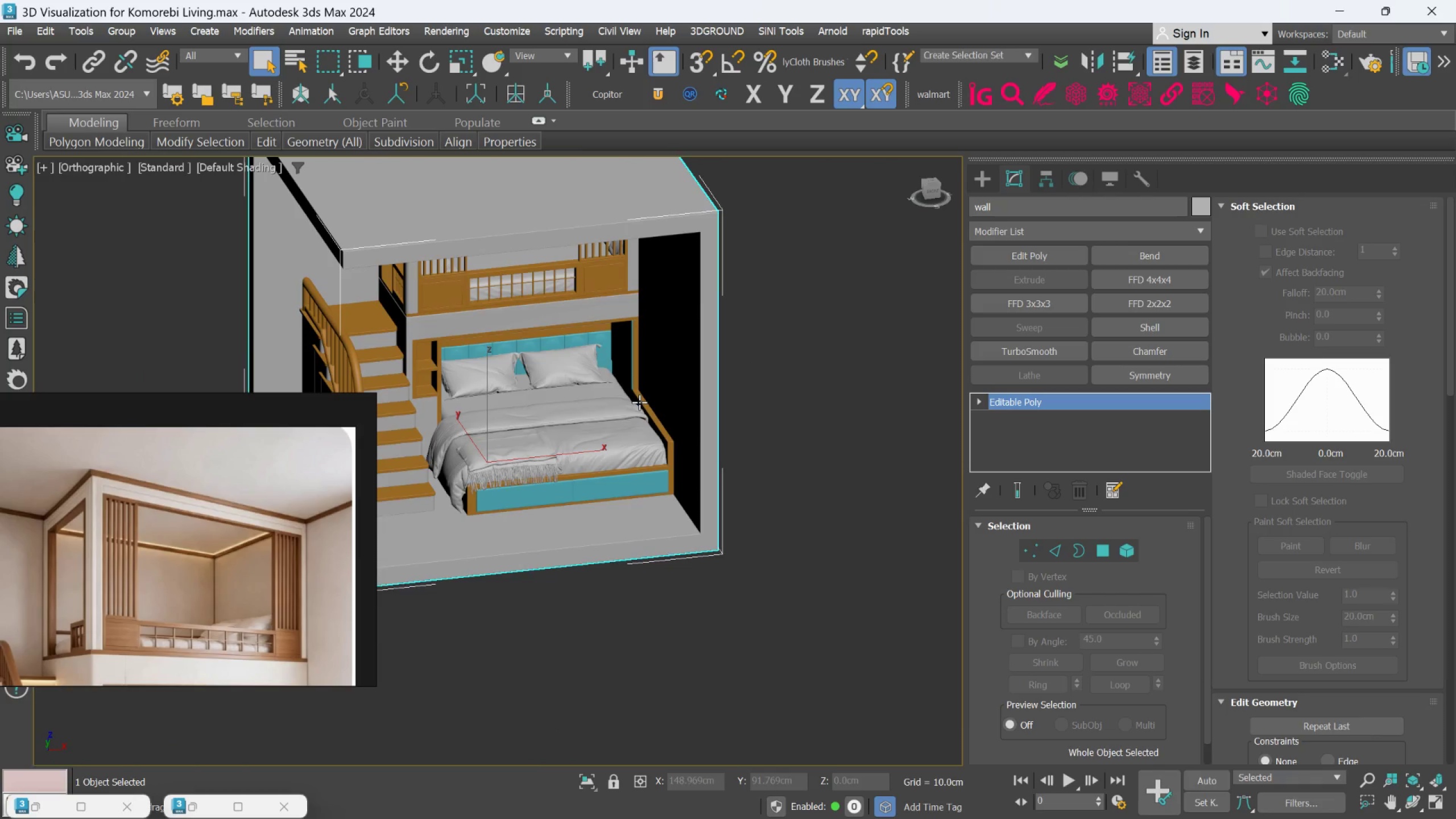 
scroll: coordinate [664, 375], scroll_direction: up, amount: 2.0
 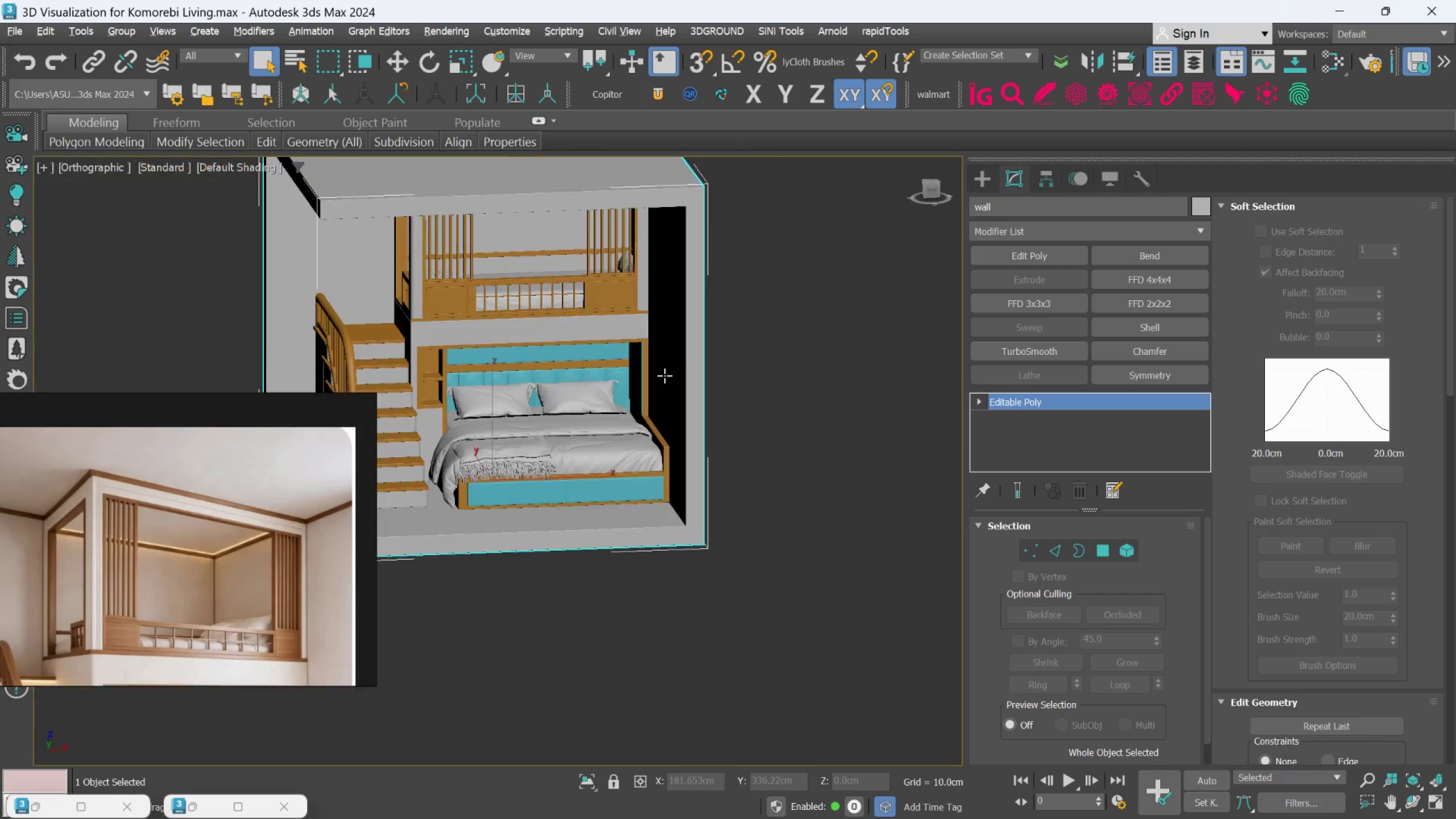 
scroll: coordinate [605, 417], scroll_direction: none, amount: 0.0
 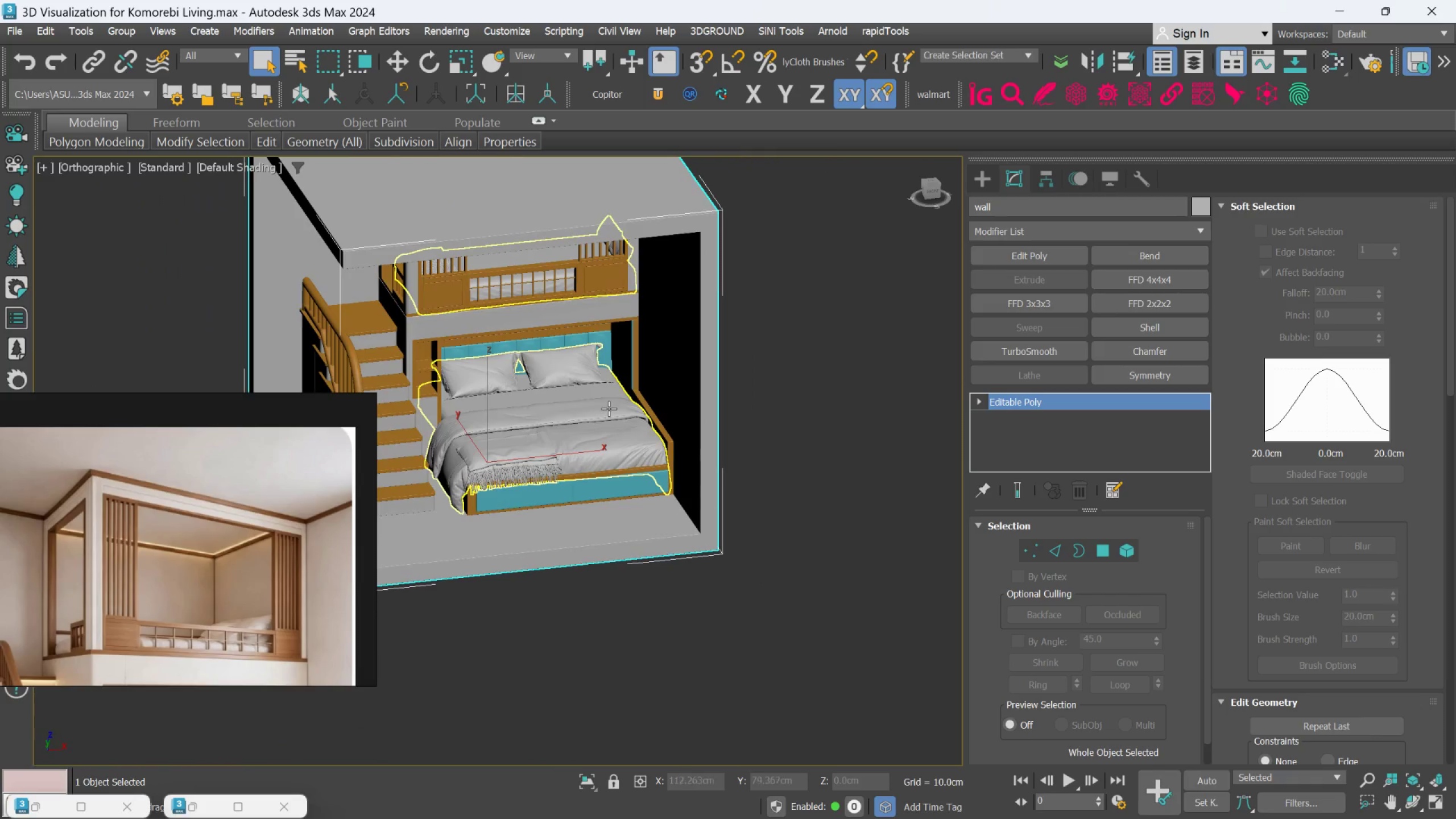 
key(M)
 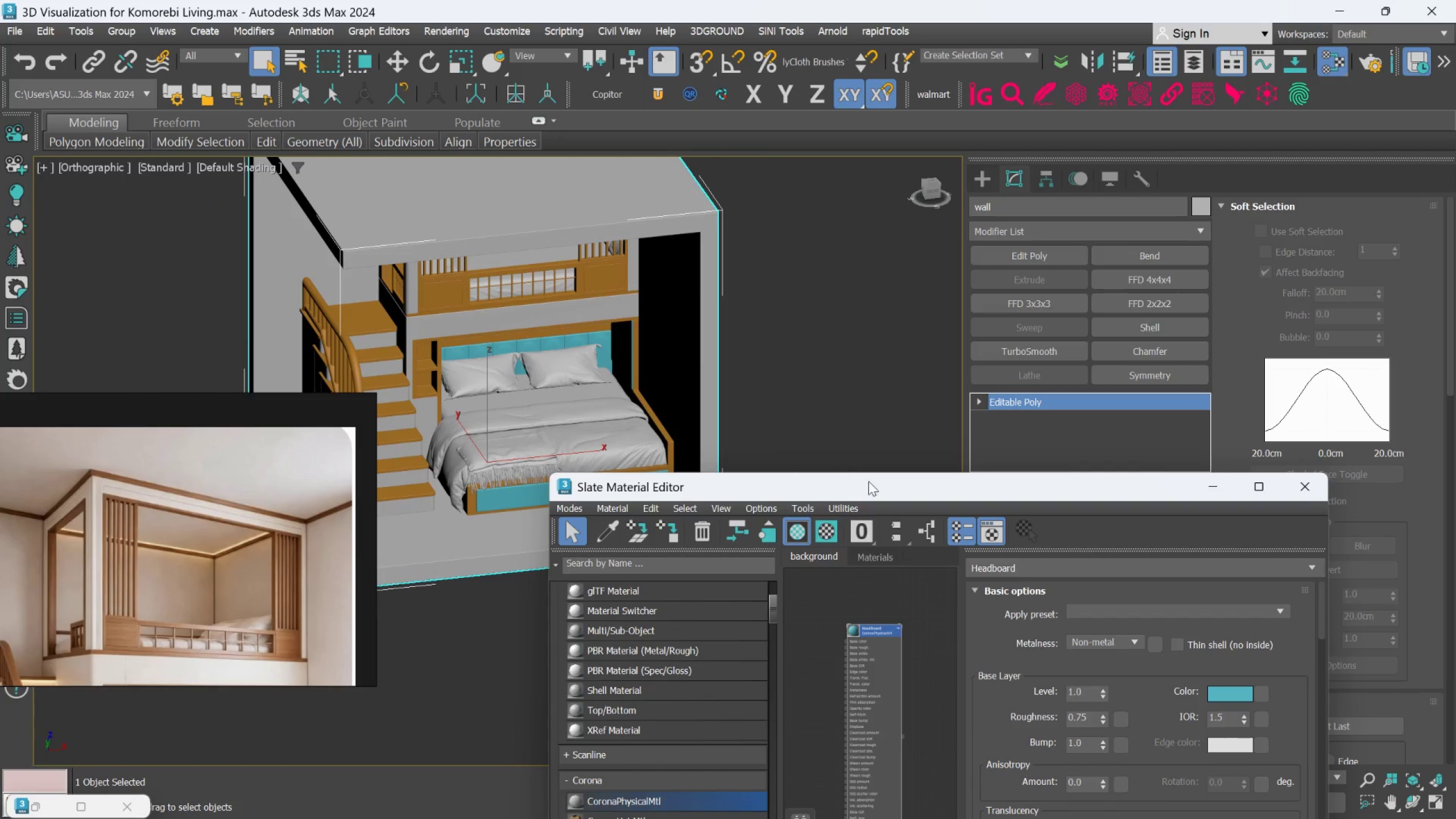 
left_click_drag(start_coordinate=[884, 486], to_coordinate=[1032, 312])
 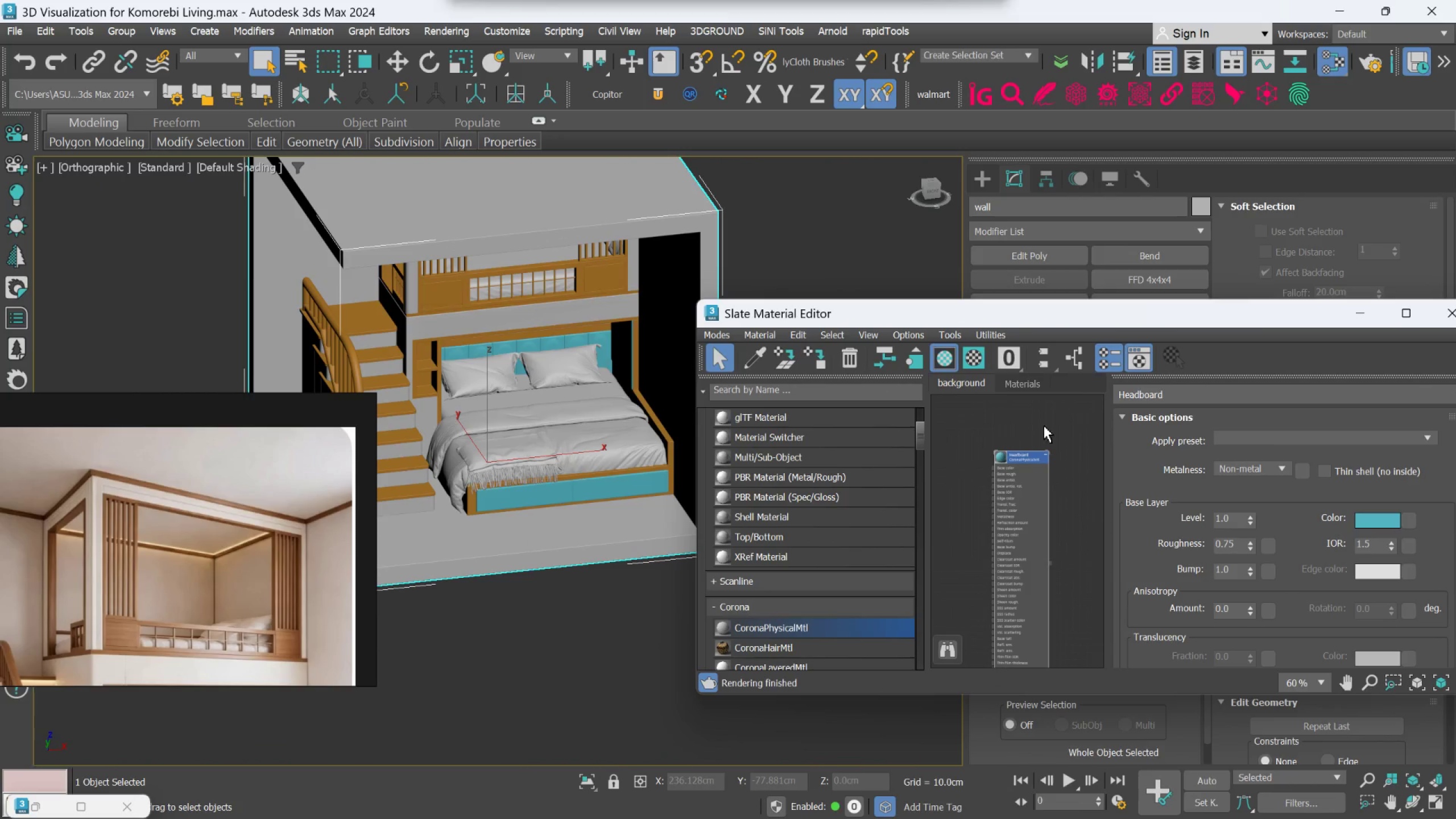 
scroll: coordinate [1002, 484], scroll_direction: down, amount: 6.0
 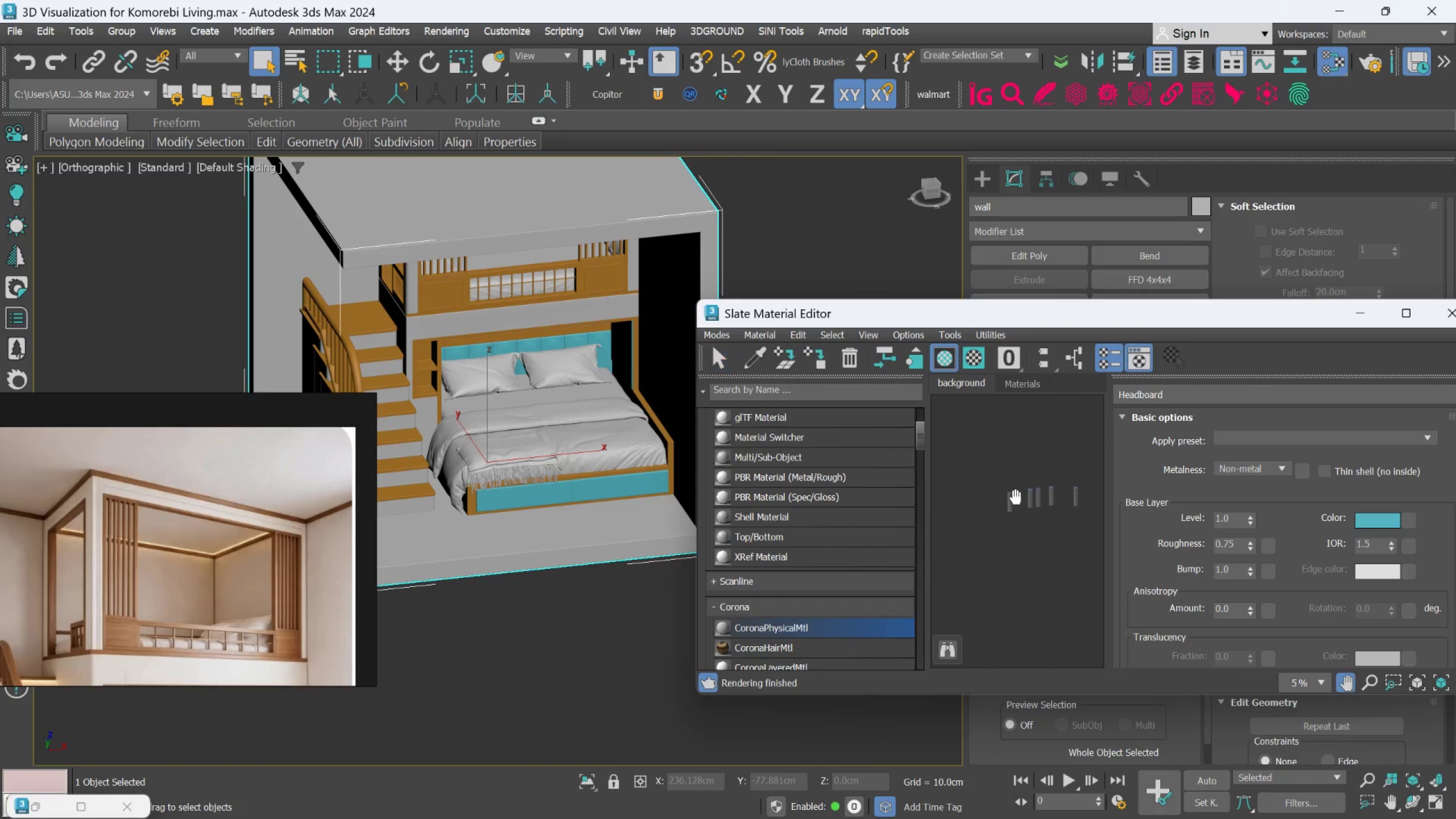 
scroll: coordinate [996, 473], scroll_direction: up, amount: 9.0
 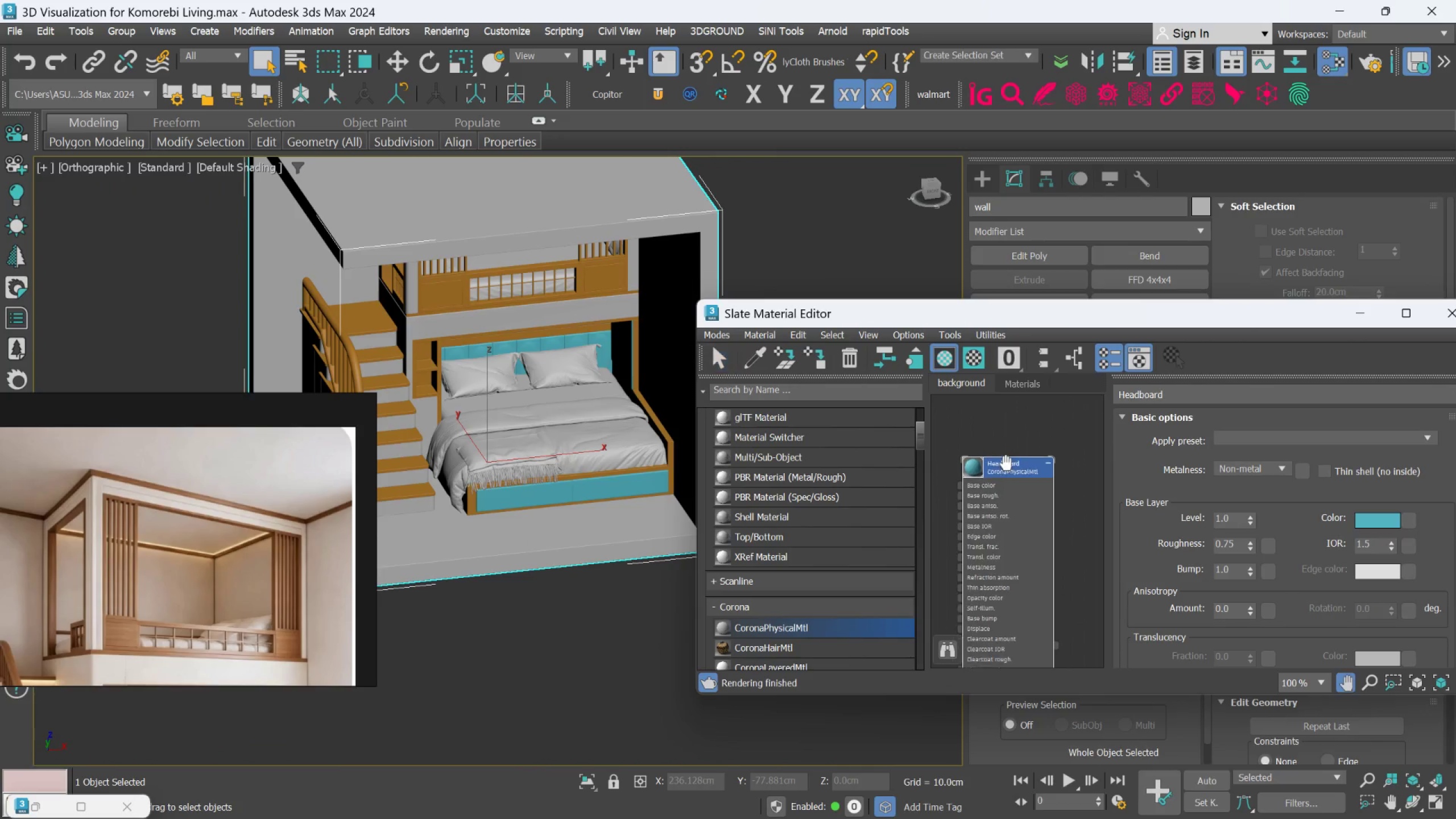 
scroll: coordinate [1007, 461], scroll_direction: down, amount: 3.0
 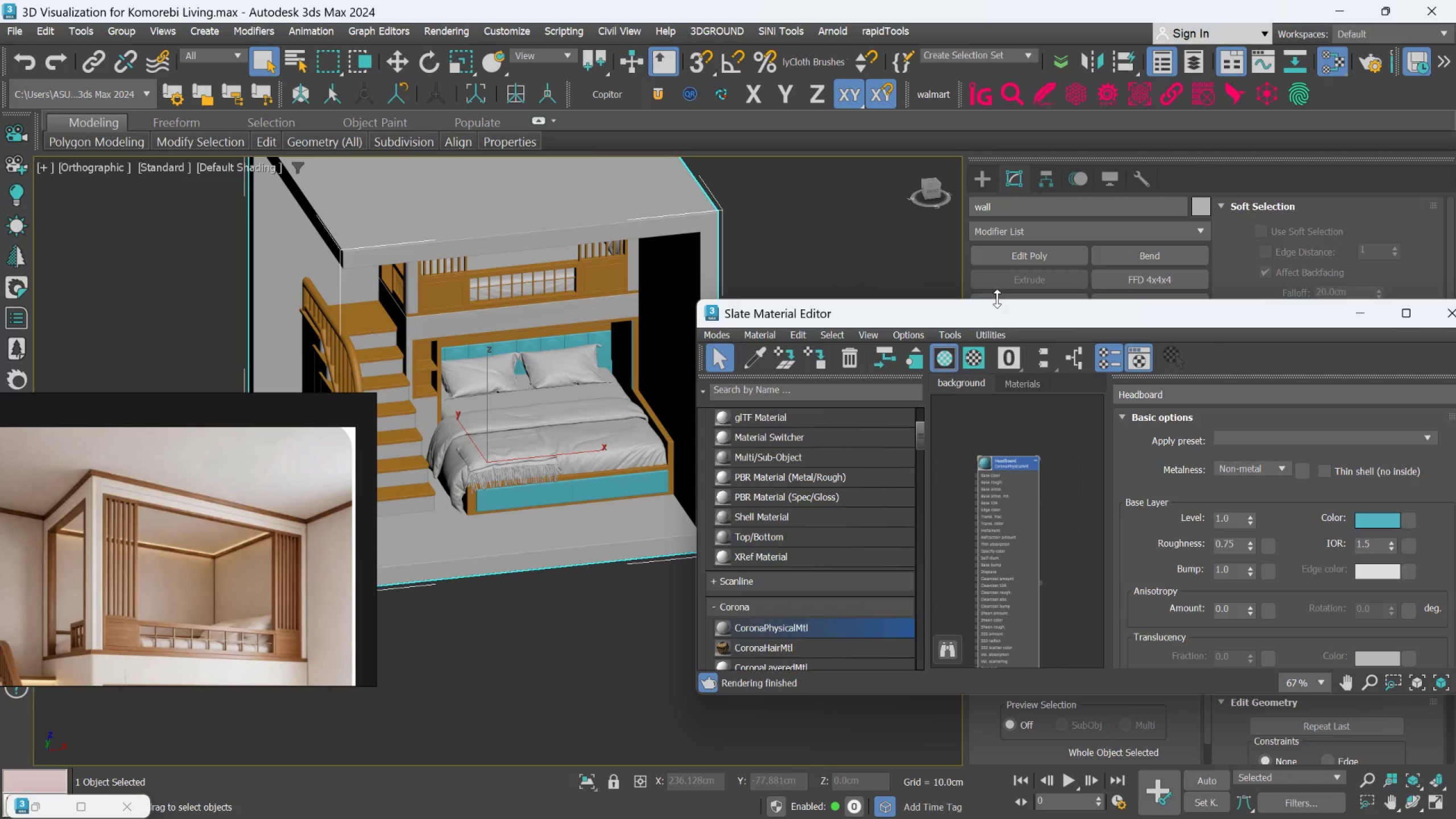 
left_click_drag(start_coordinate=[989, 315], to_coordinate=[1004, 254])
 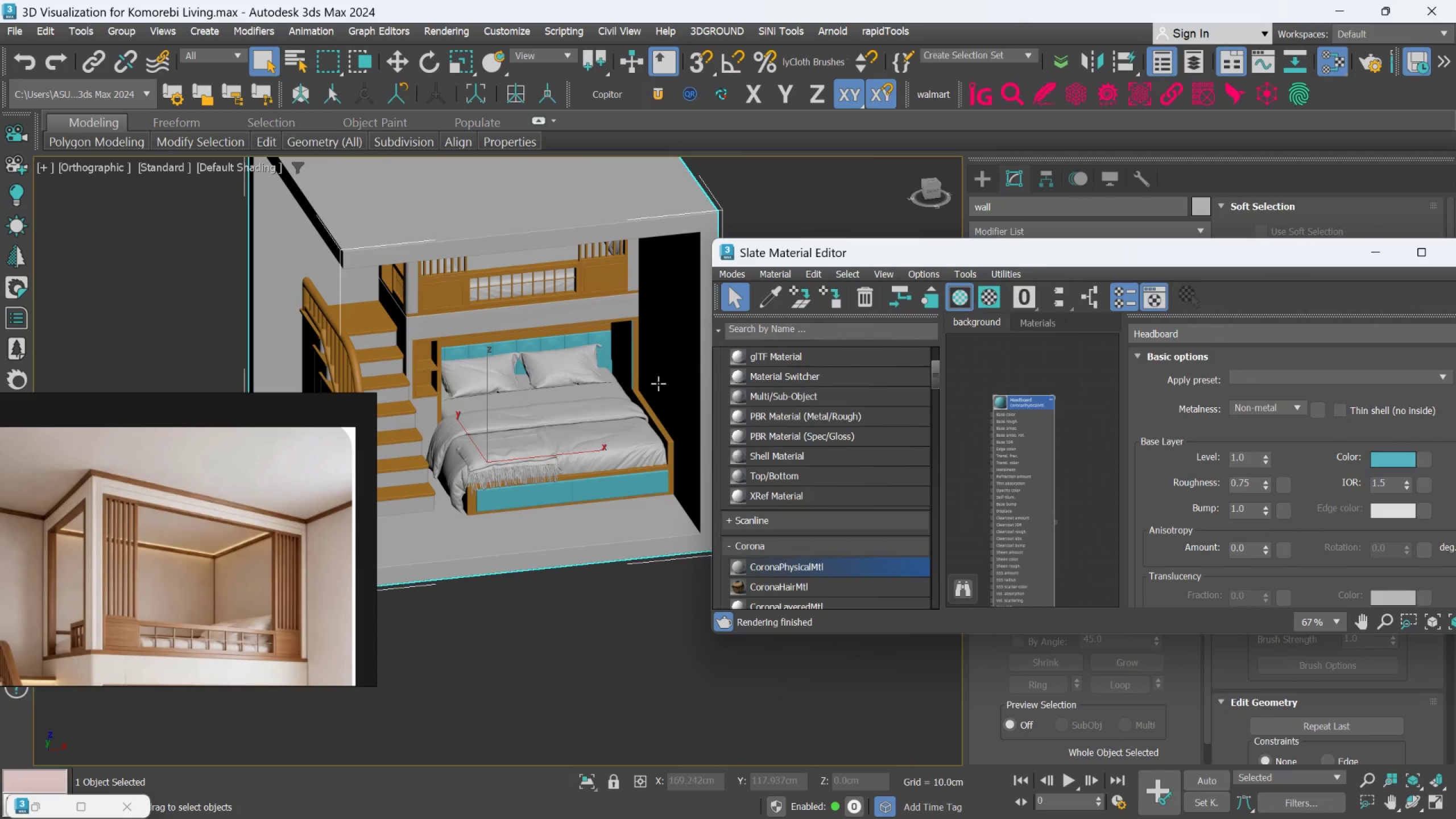 
scroll: coordinate [603, 396], scroll_direction: down, amount: 3.0
 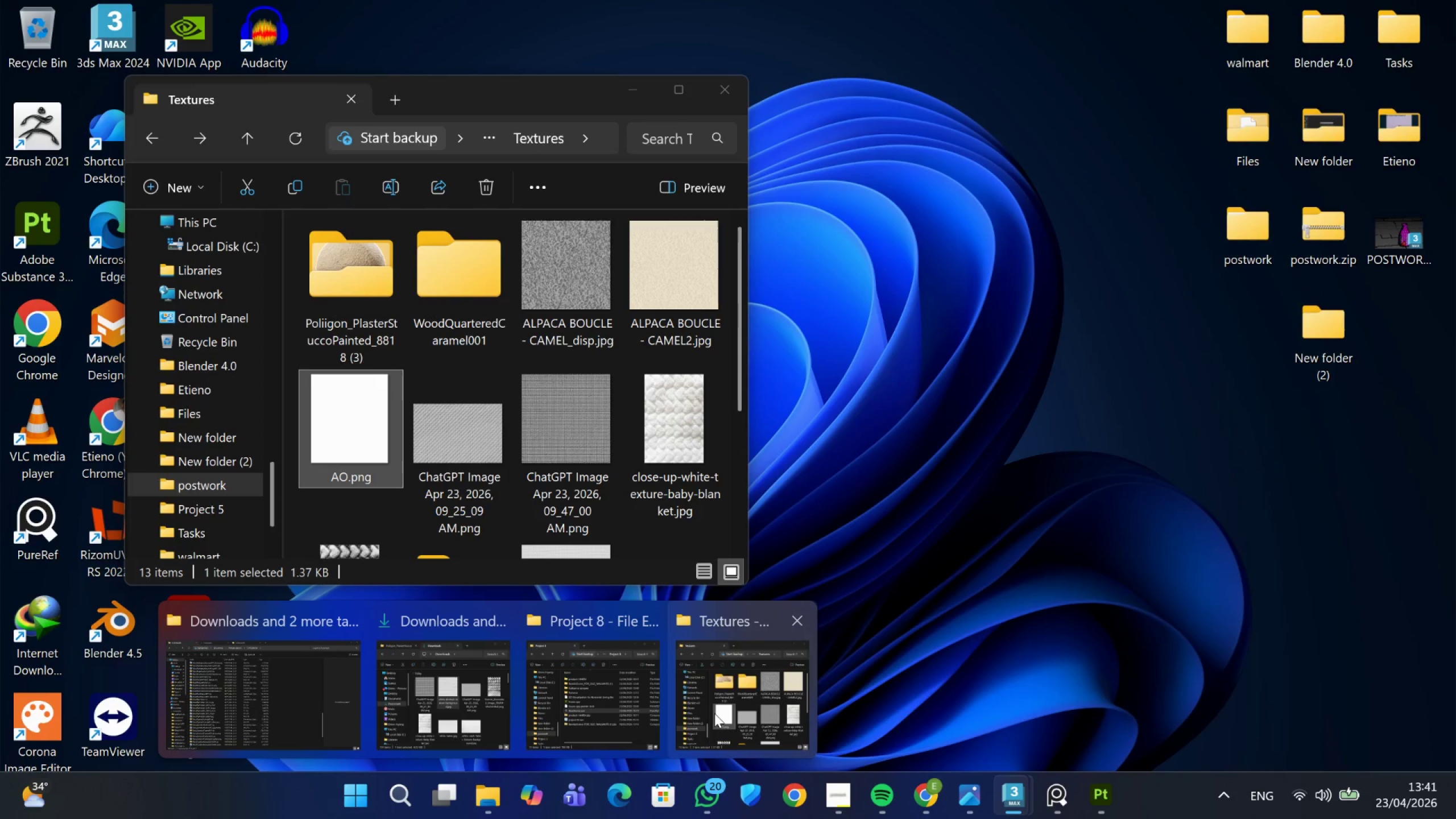 
left_click([623, 699])
 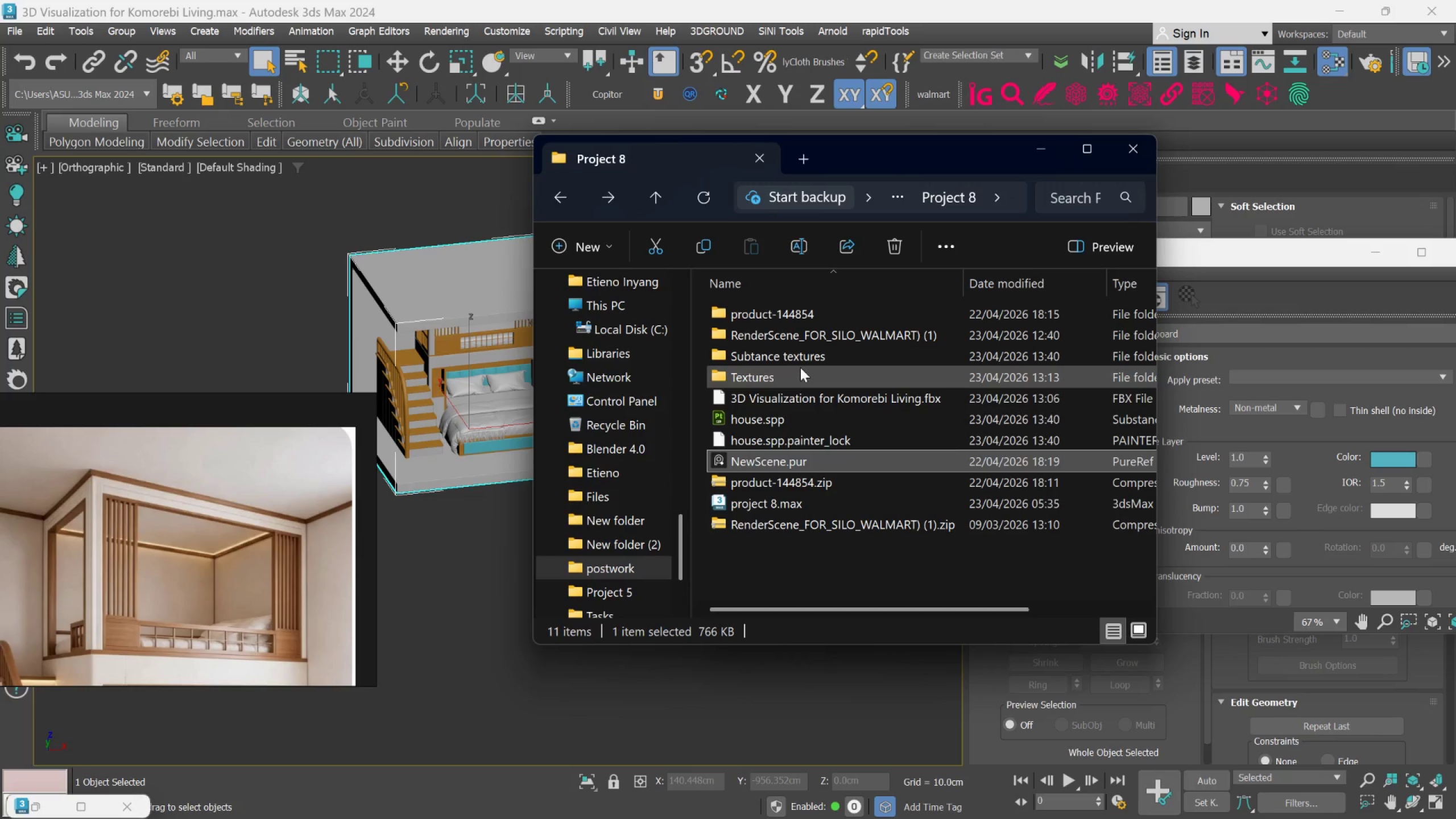 
double_click([800, 355])
 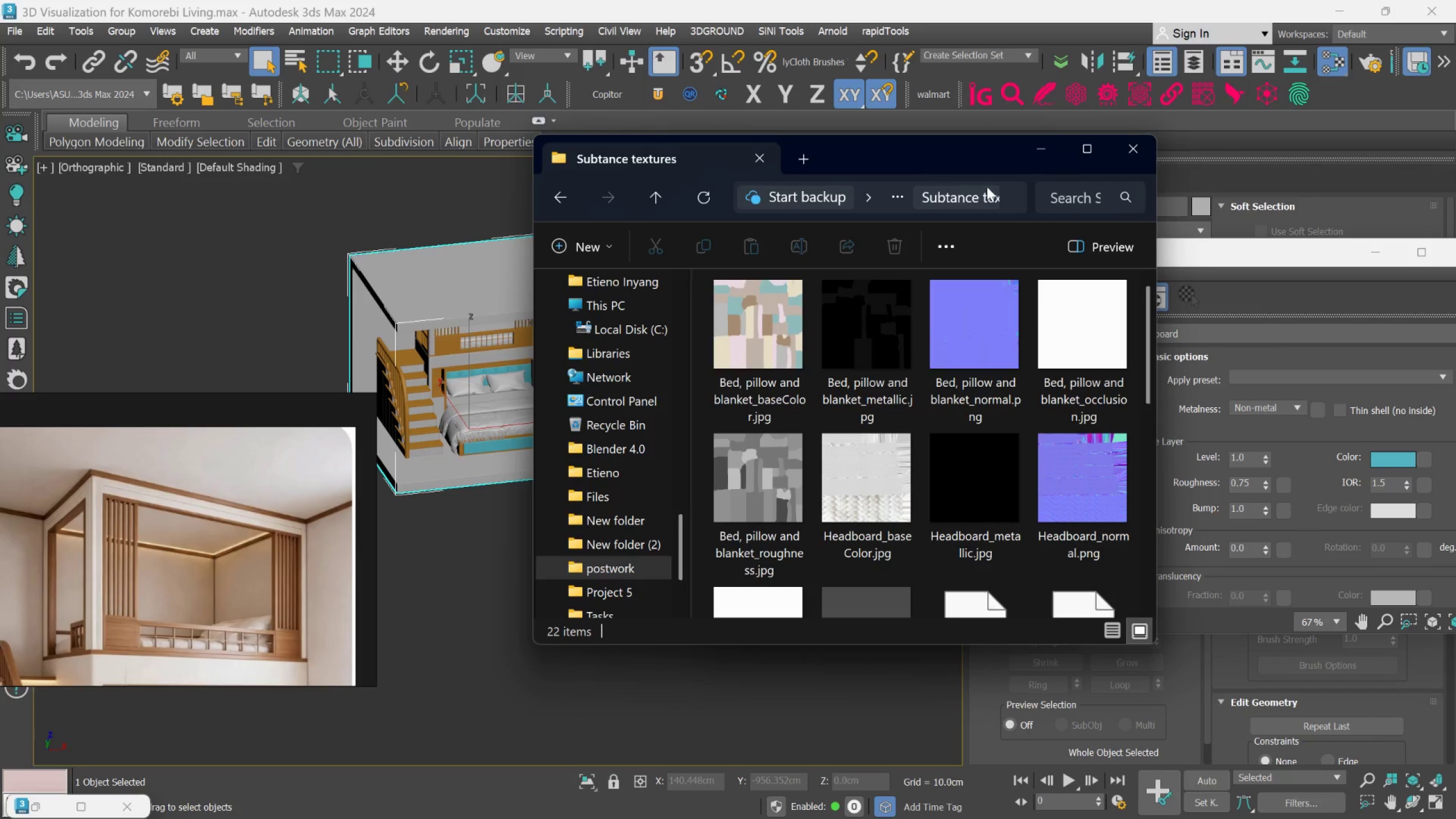 
left_click_drag(start_coordinate=[935, 164], to_coordinate=[705, 204])
 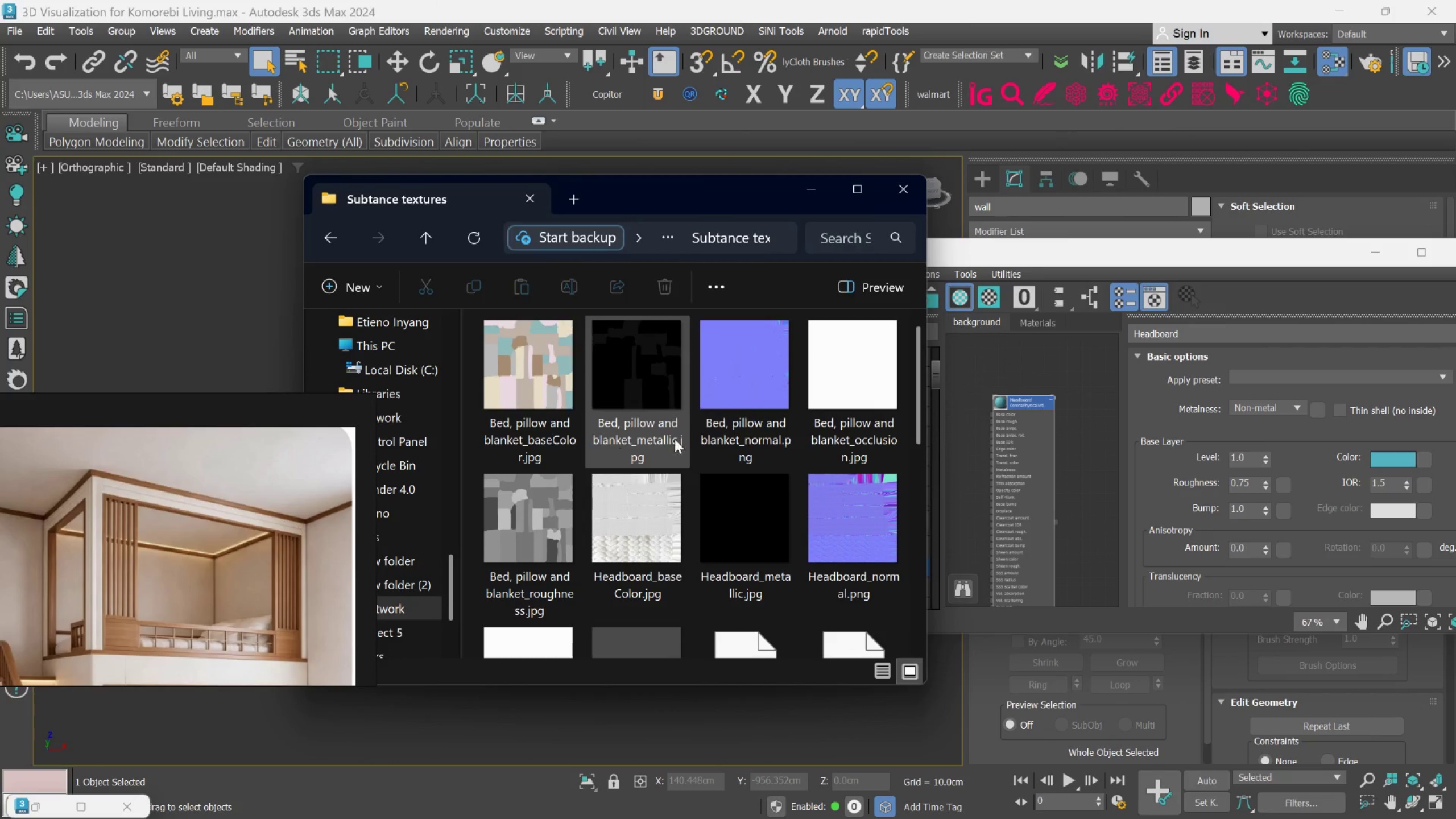 
scroll: coordinate [609, 439], scroll_direction: up, amount: 1.0
 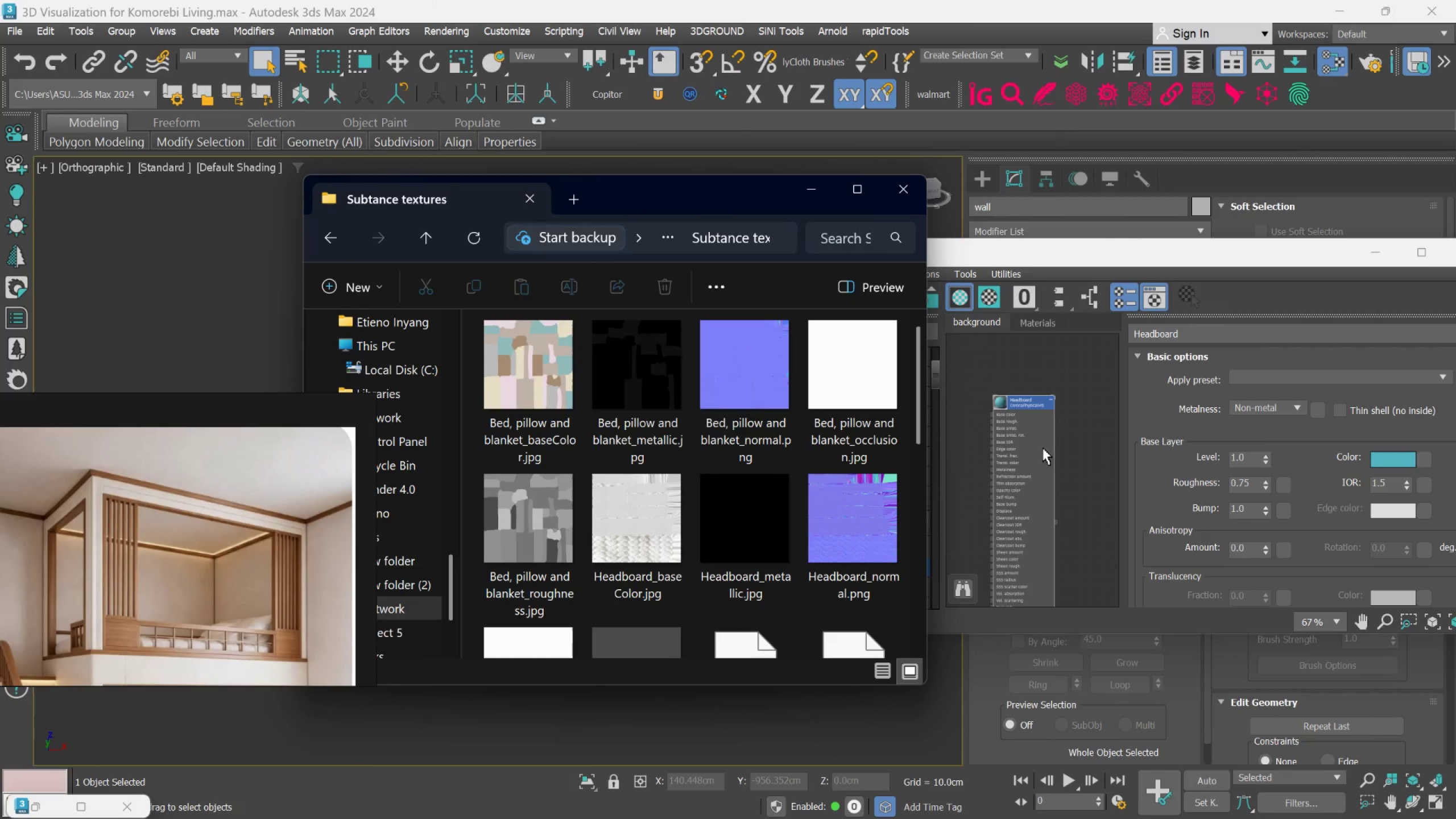 
scroll: coordinate [1046, 461], scroll_direction: down, amount: 6.0
 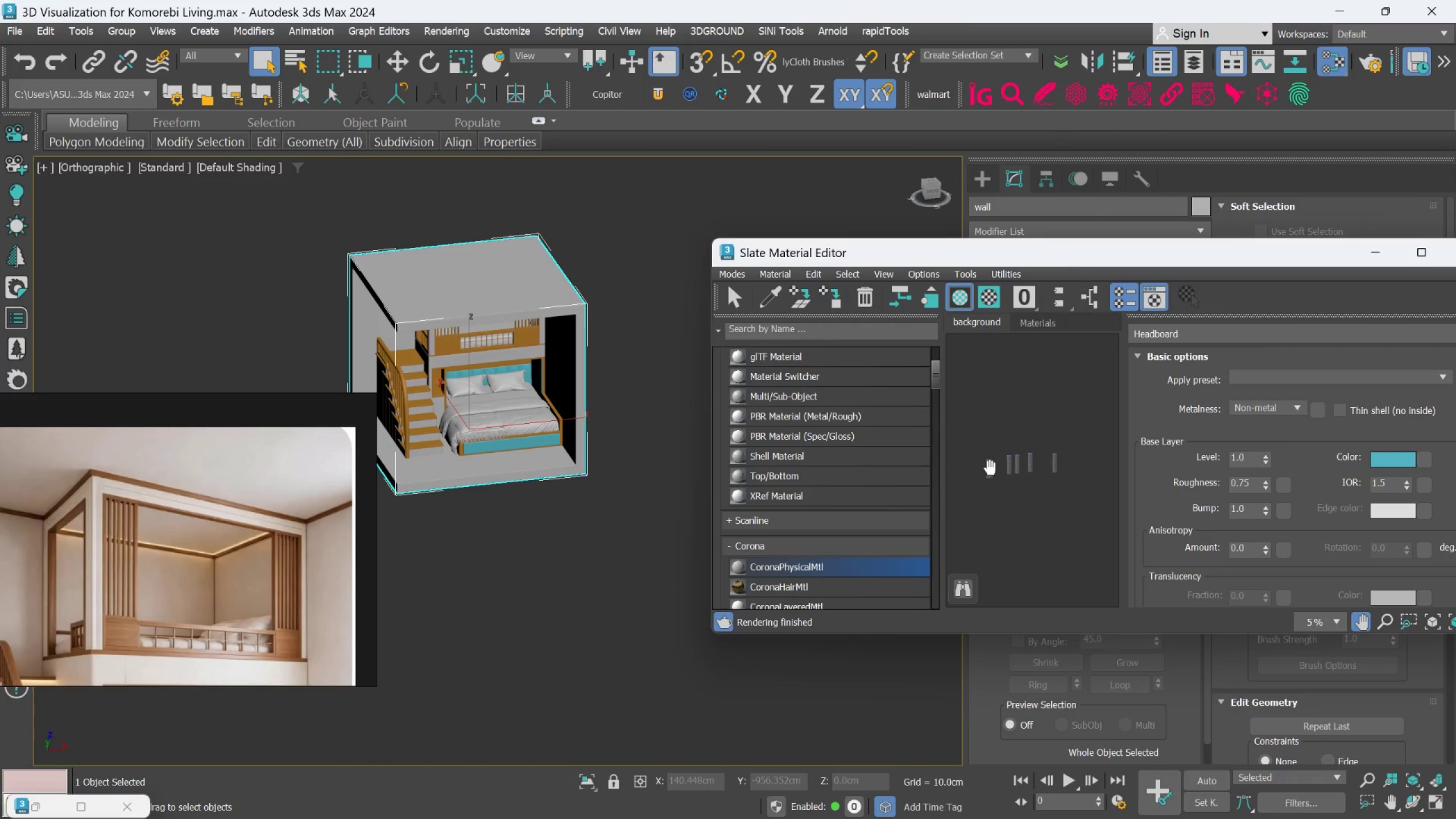 
scroll: coordinate [1048, 446], scroll_direction: up, amount: 3.0
 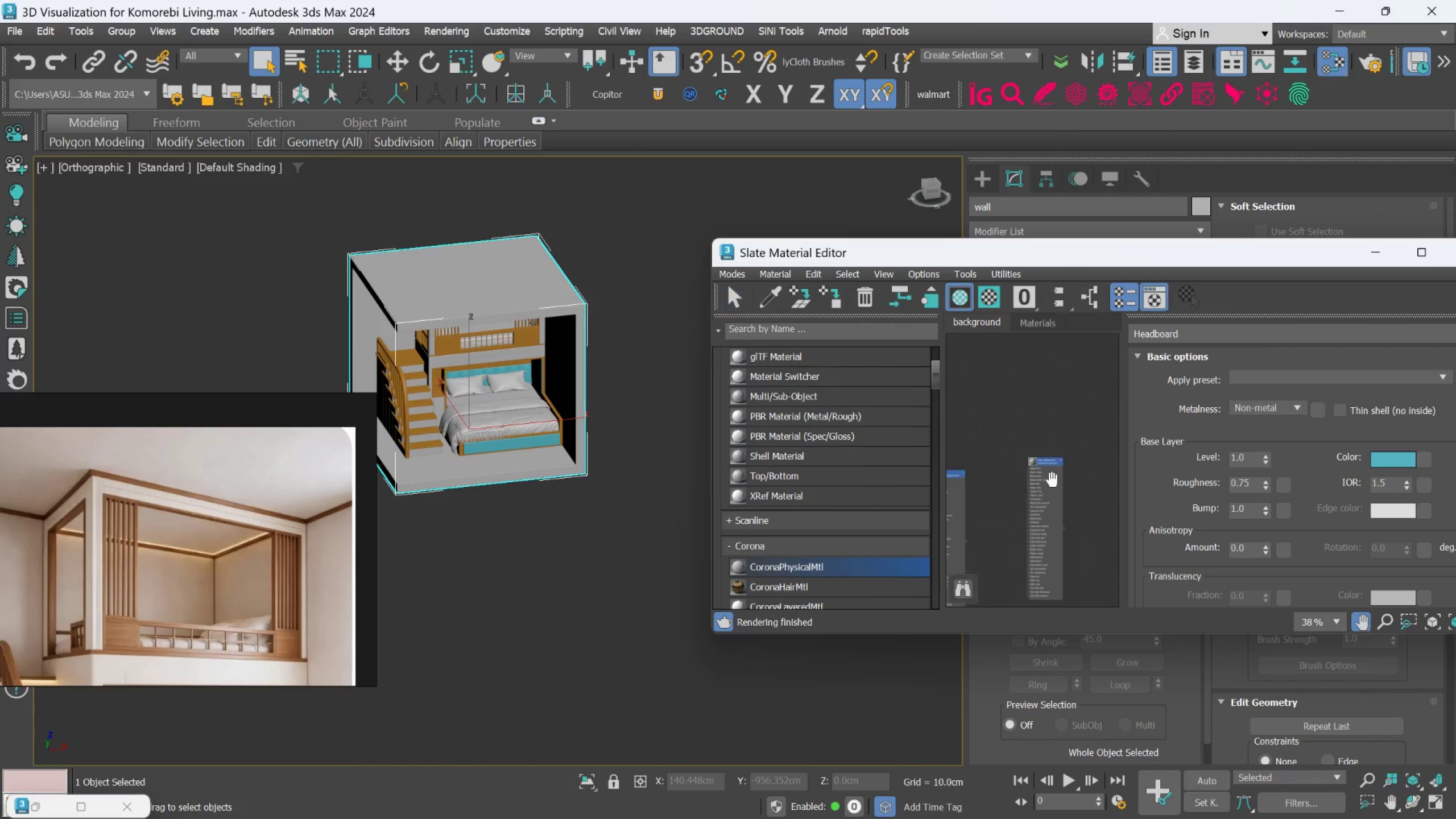 
left_click([1057, 462])
 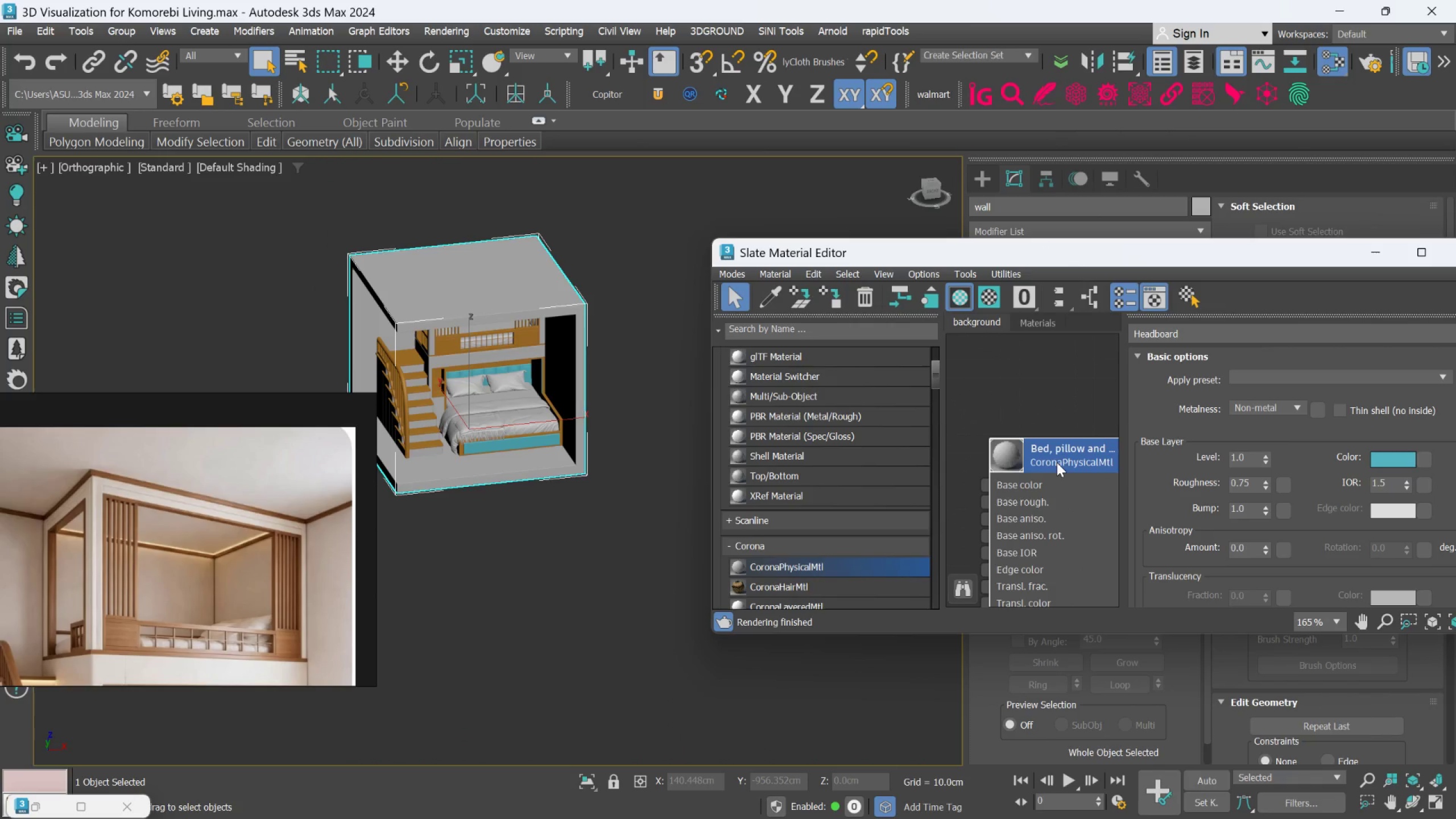 
scroll: coordinate [1057, 462], scroll_direction: up, amount: 12.0
 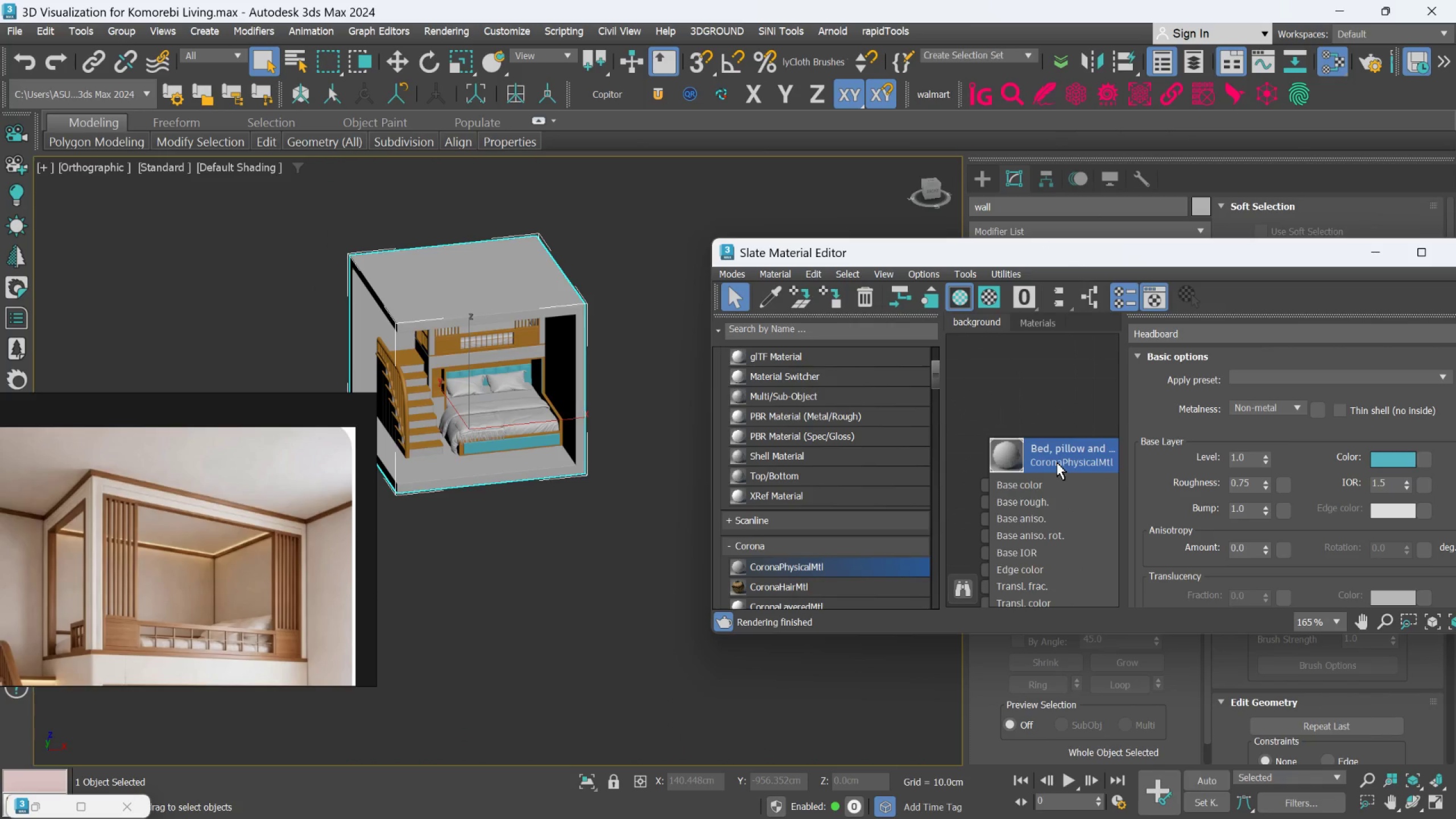 
scroll: coordinate [1055, 462], scroll_direction: down, amount: 10.0
 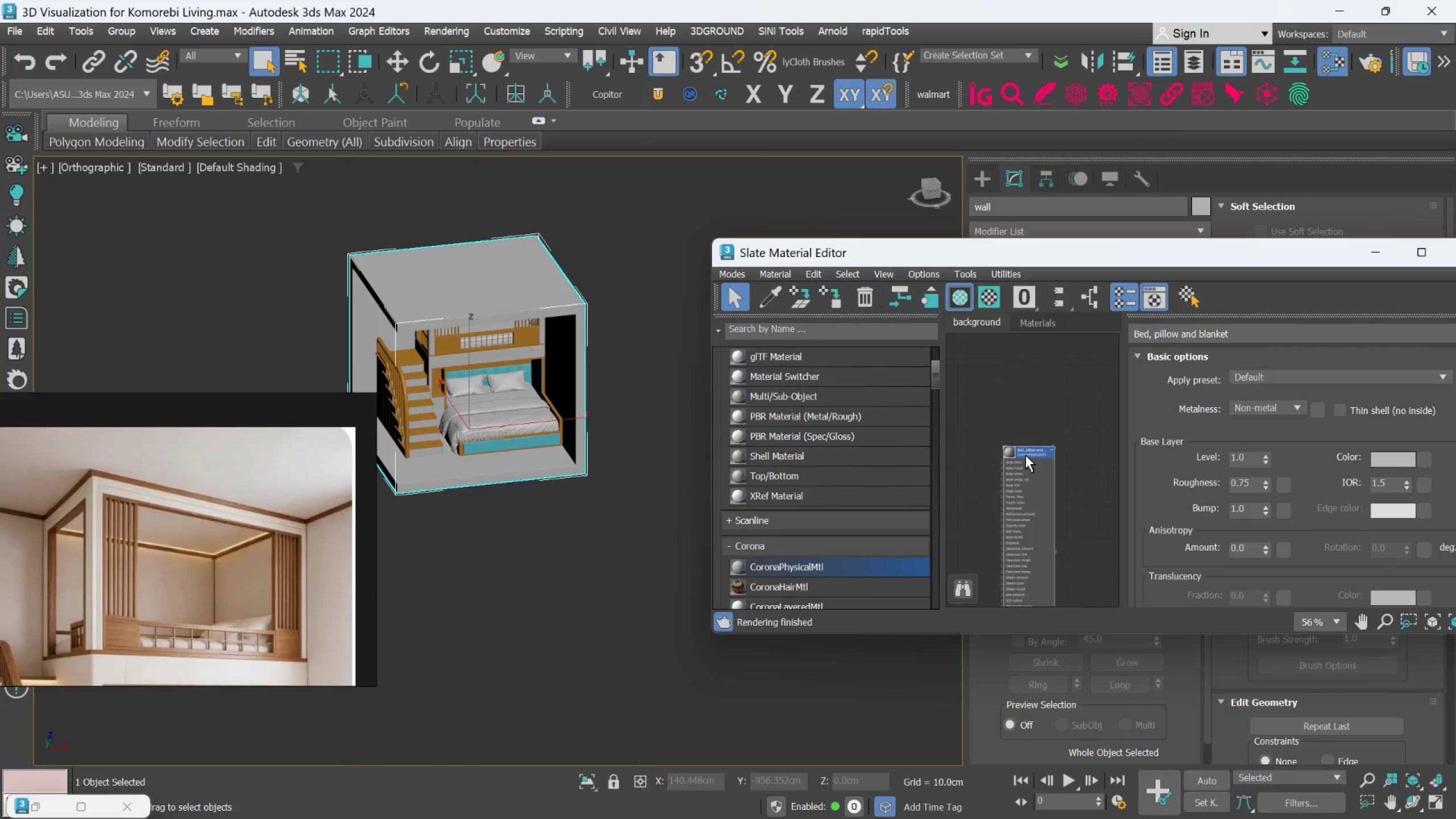 
left_click_drag(start_coordinate=[1024, 448], to_coordinate=[1087, 375])
 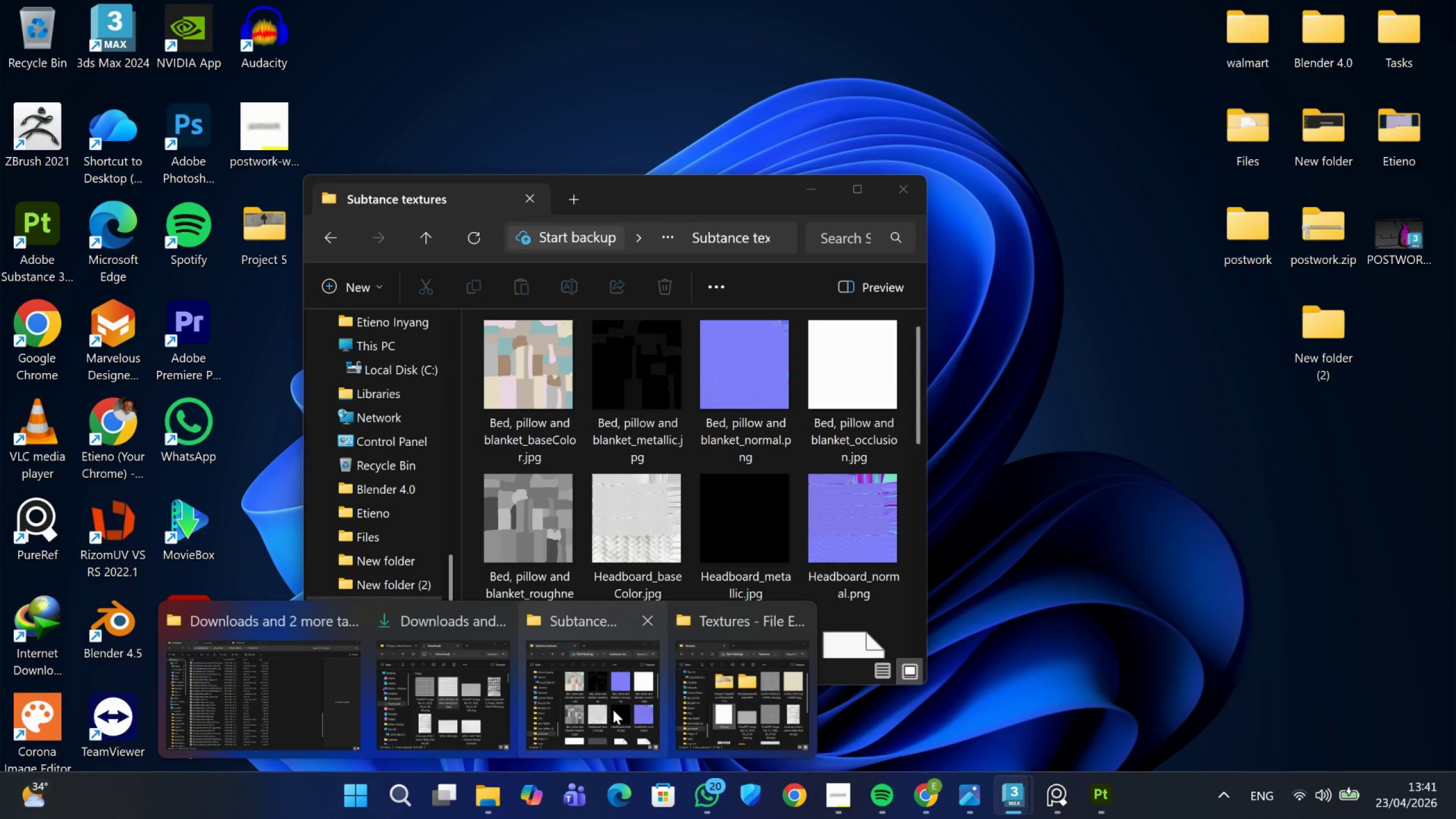 
wait(6.59)
 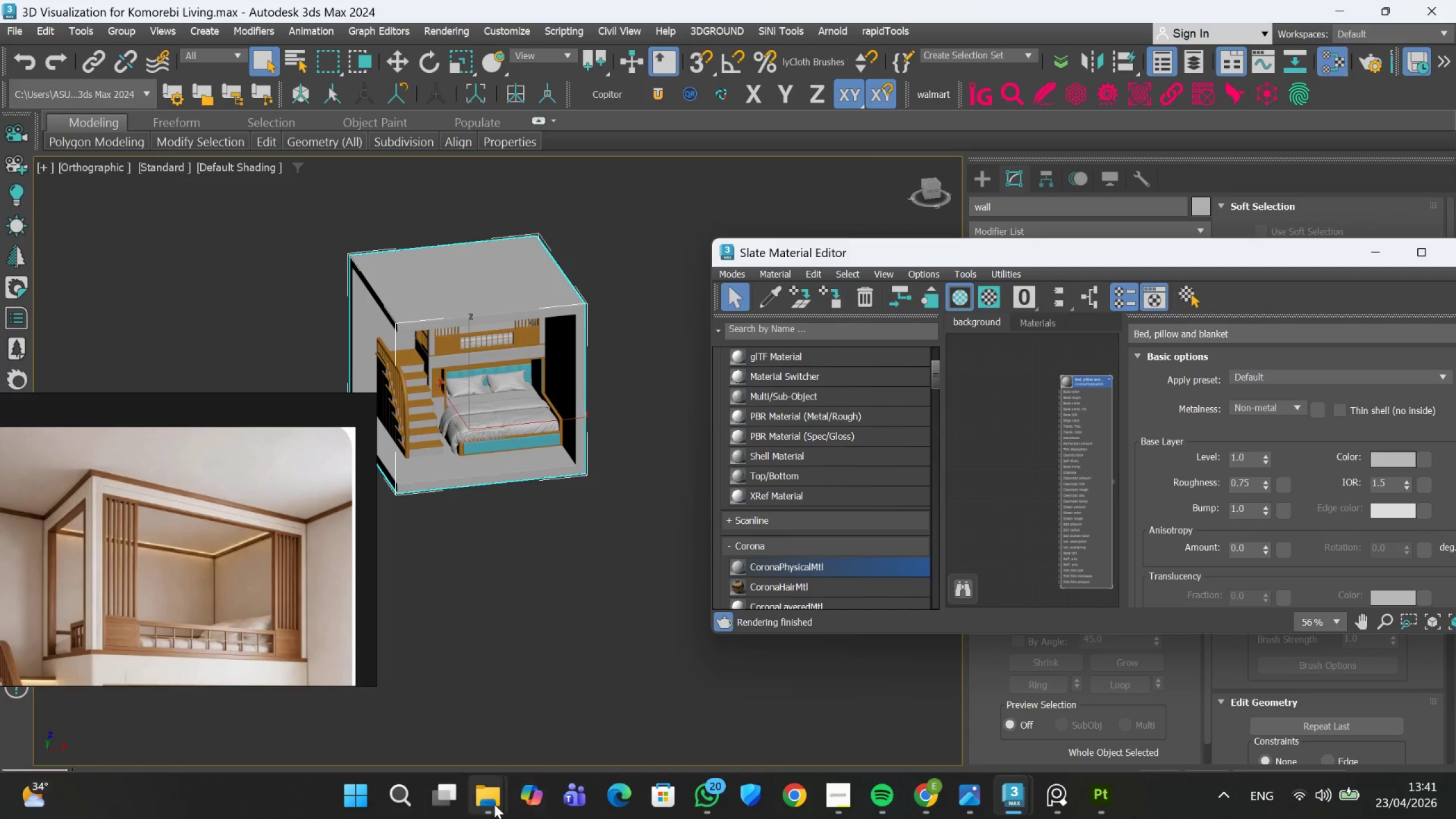 
left_click([602, 695])
 